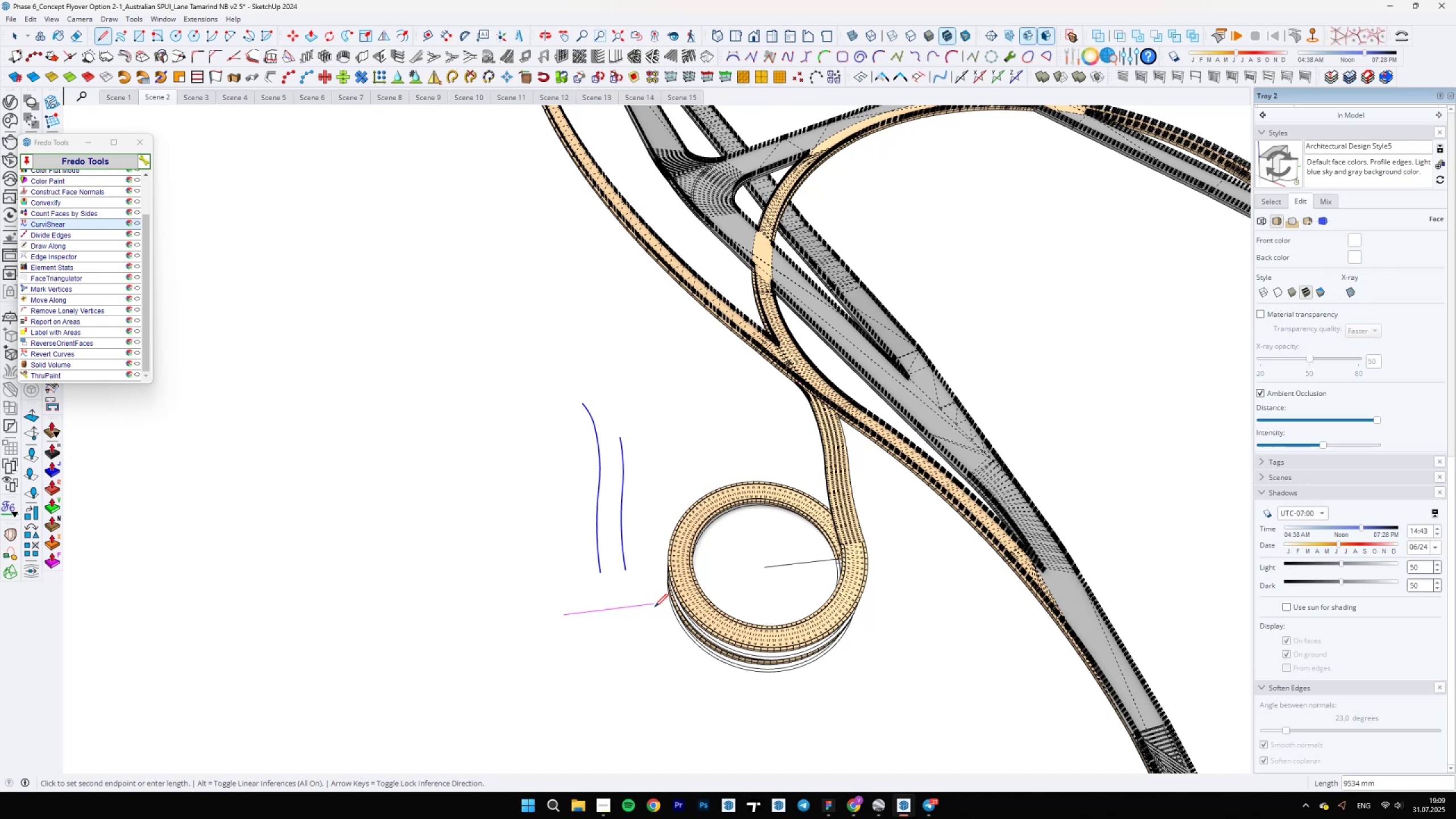 
left_click([655, 607])
 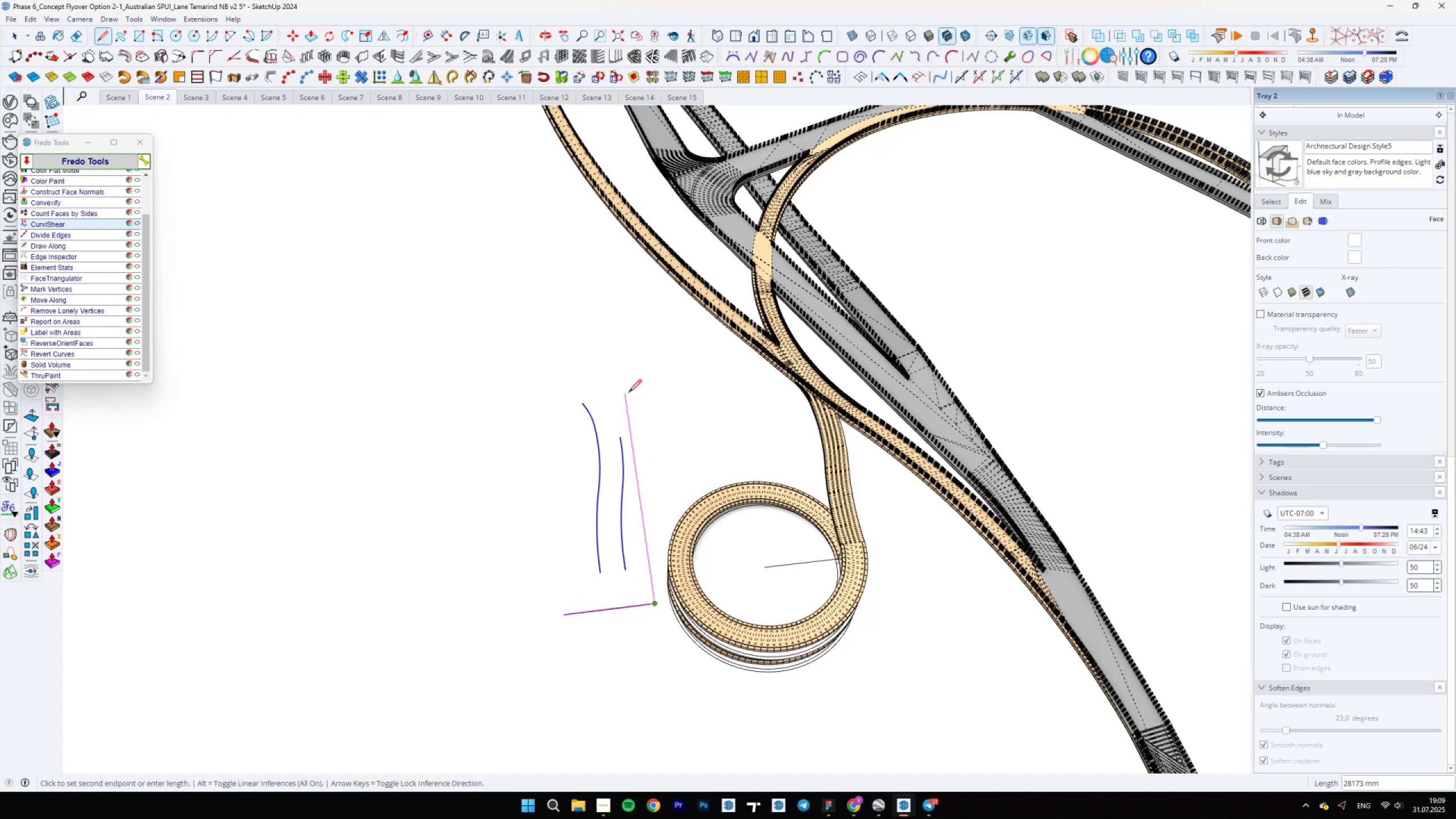 
hold_key(key=ShiftLeft, duration=0.8)
left_click([627, 387])
 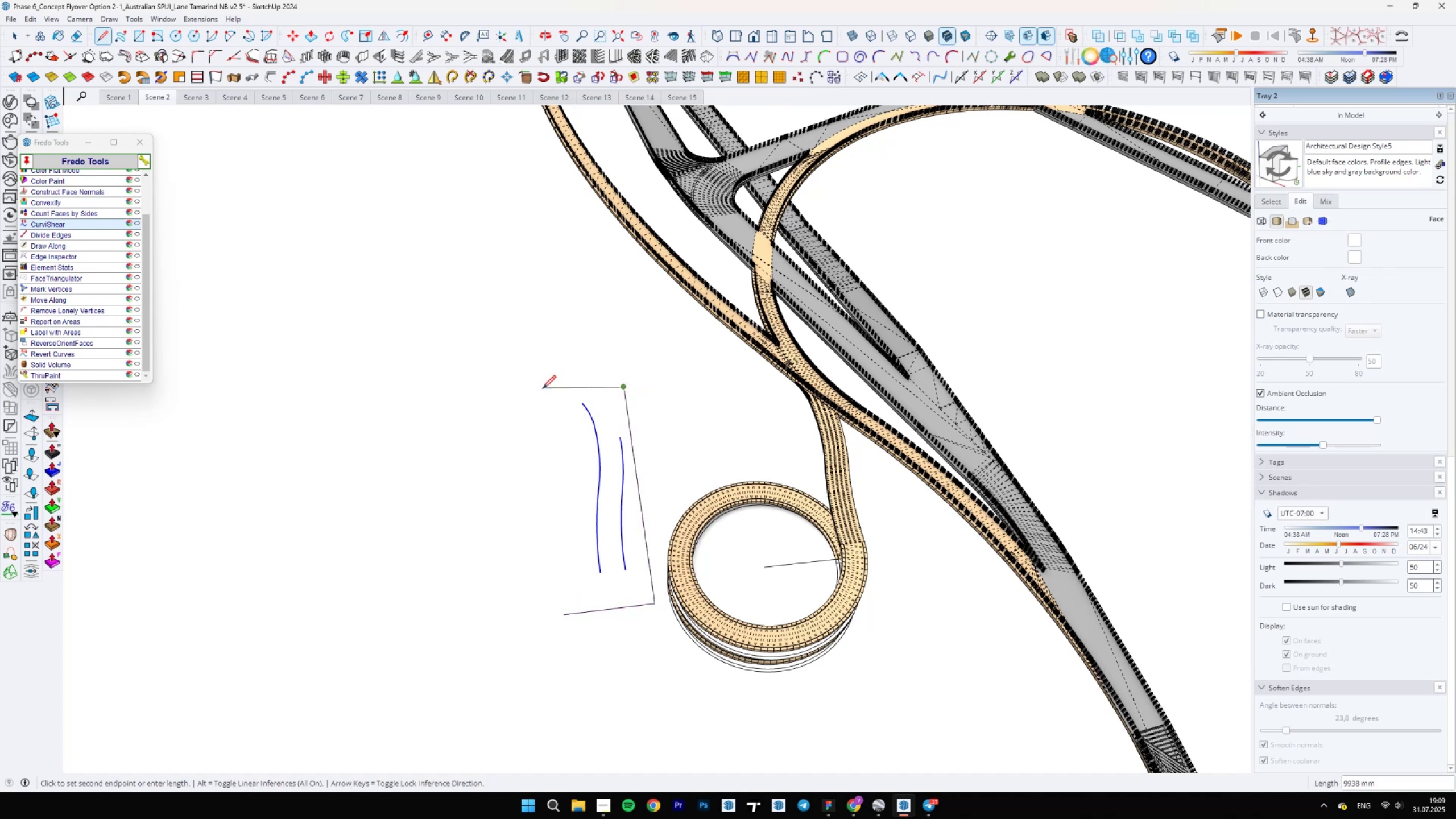 
hold_key(key=ShiftLeft, duration=1.19)
 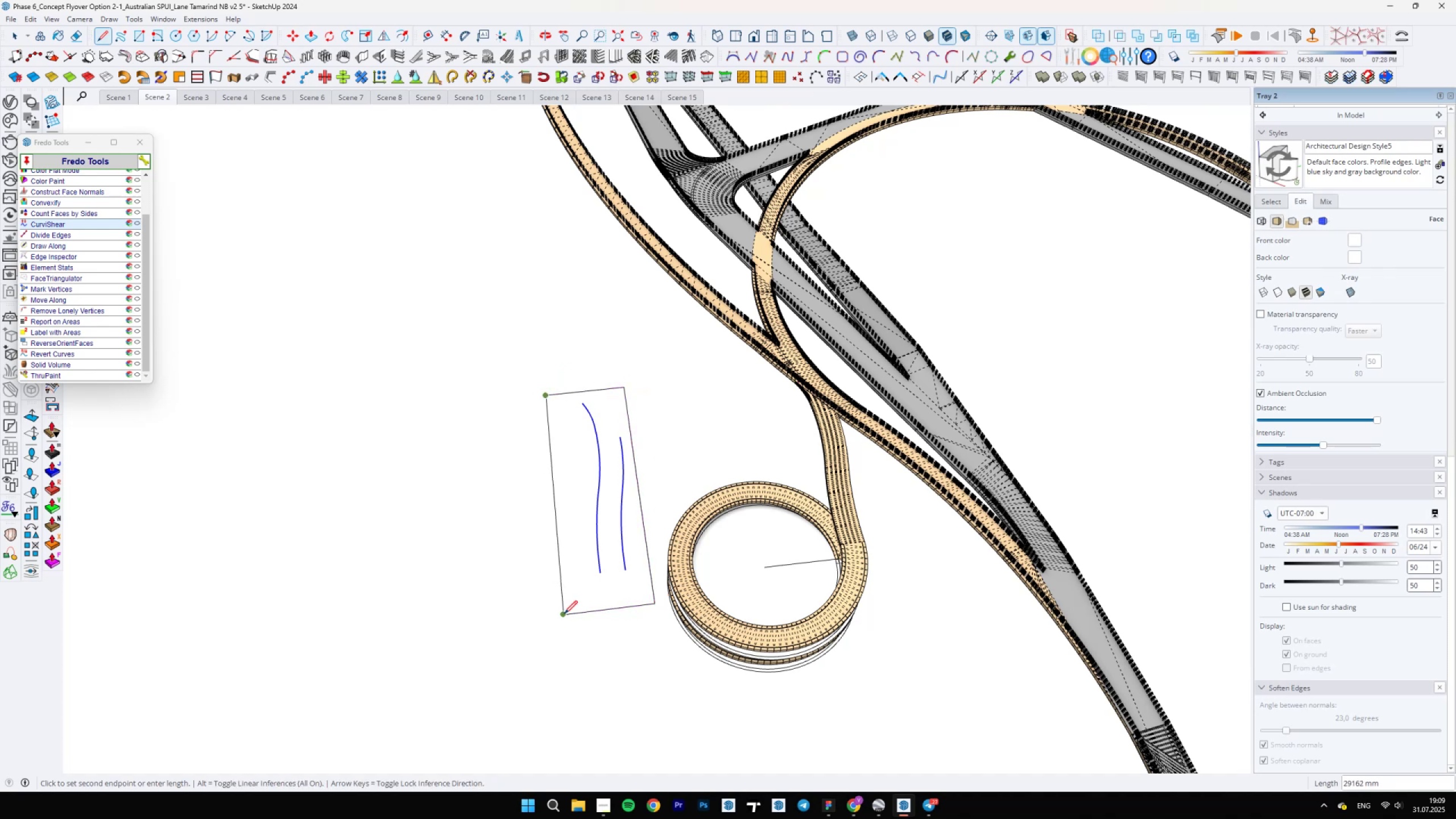 
left_click([564, 614])
 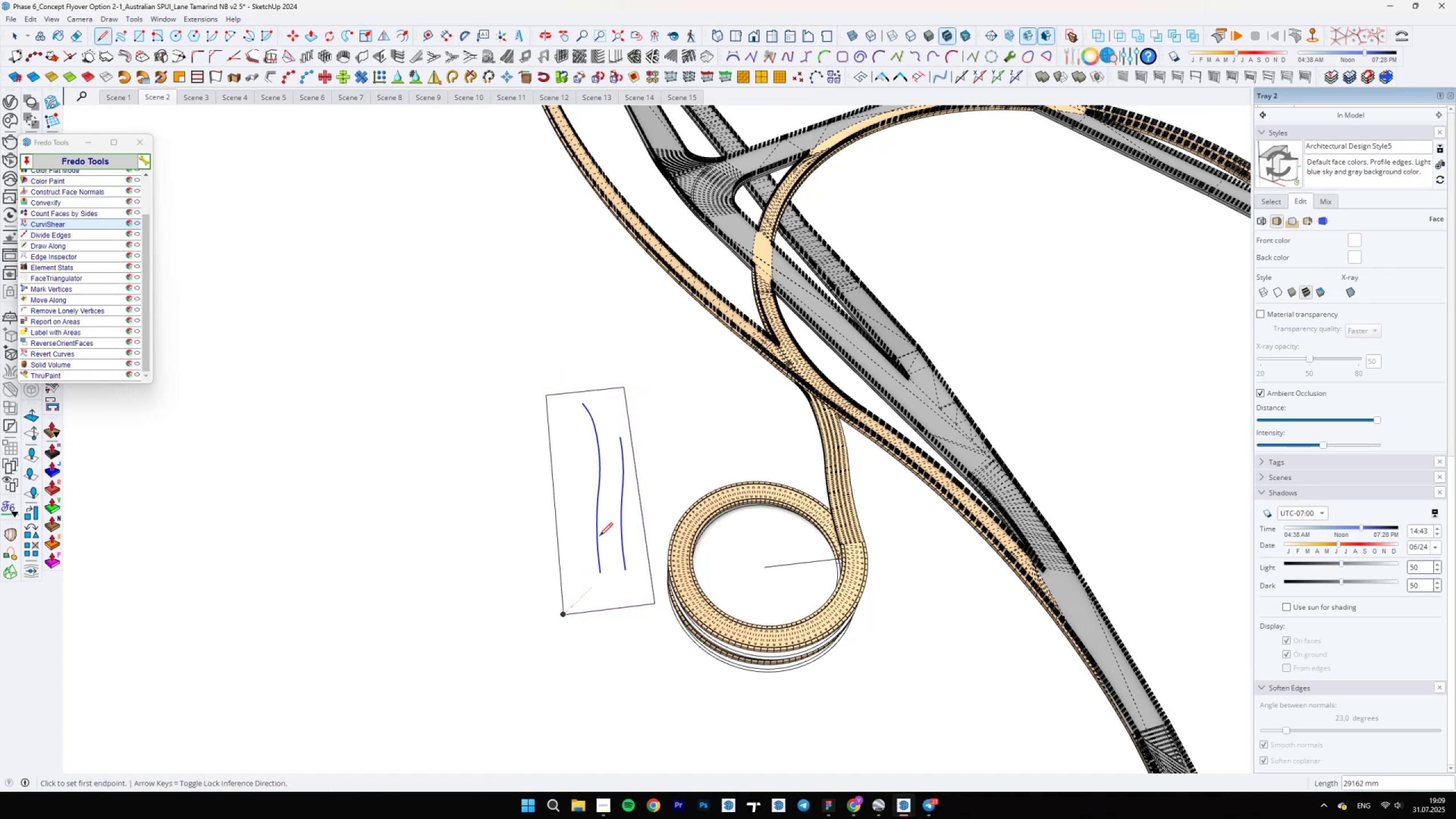 
key(Space)
 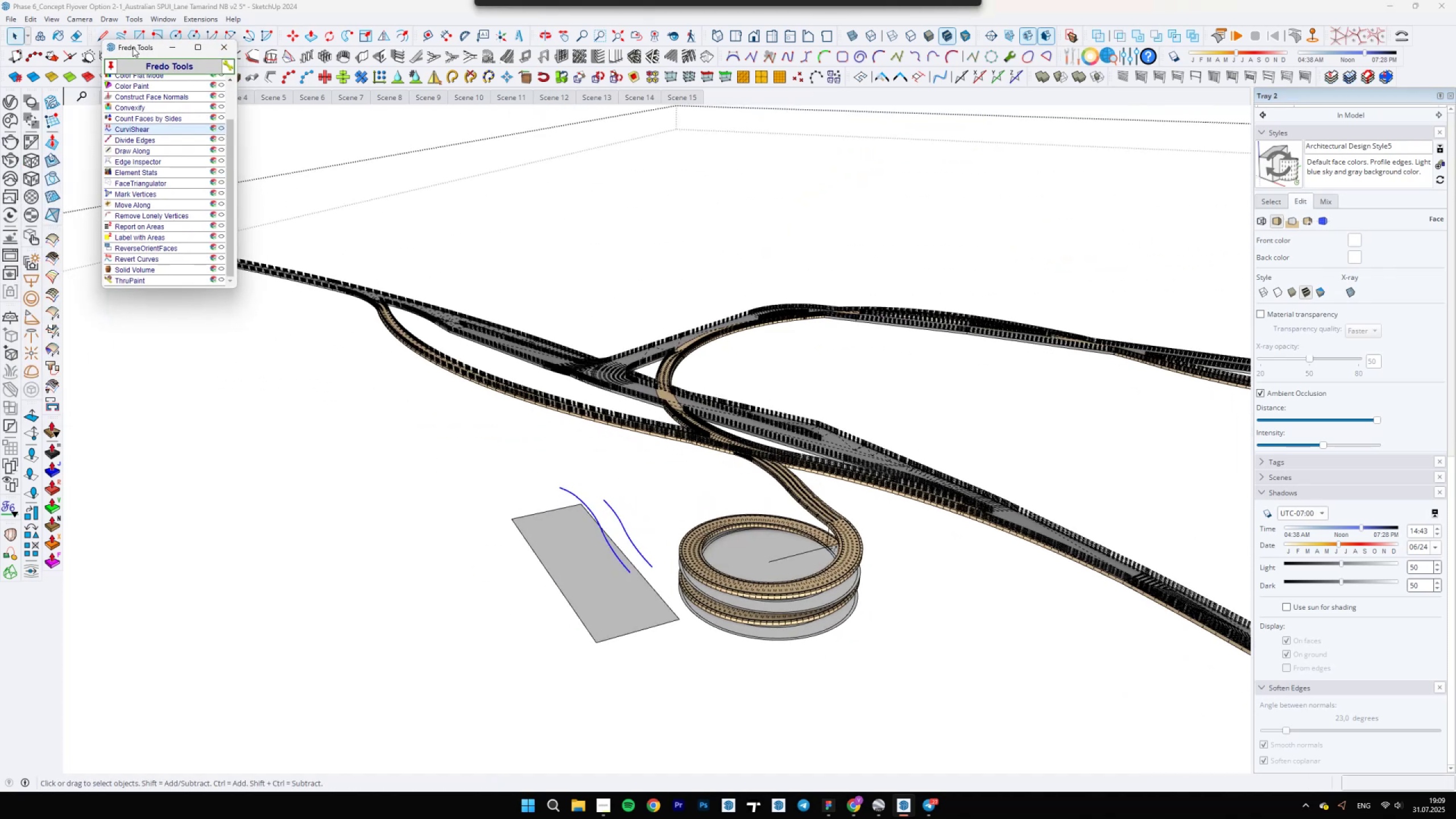 
left_click([50, 177])
 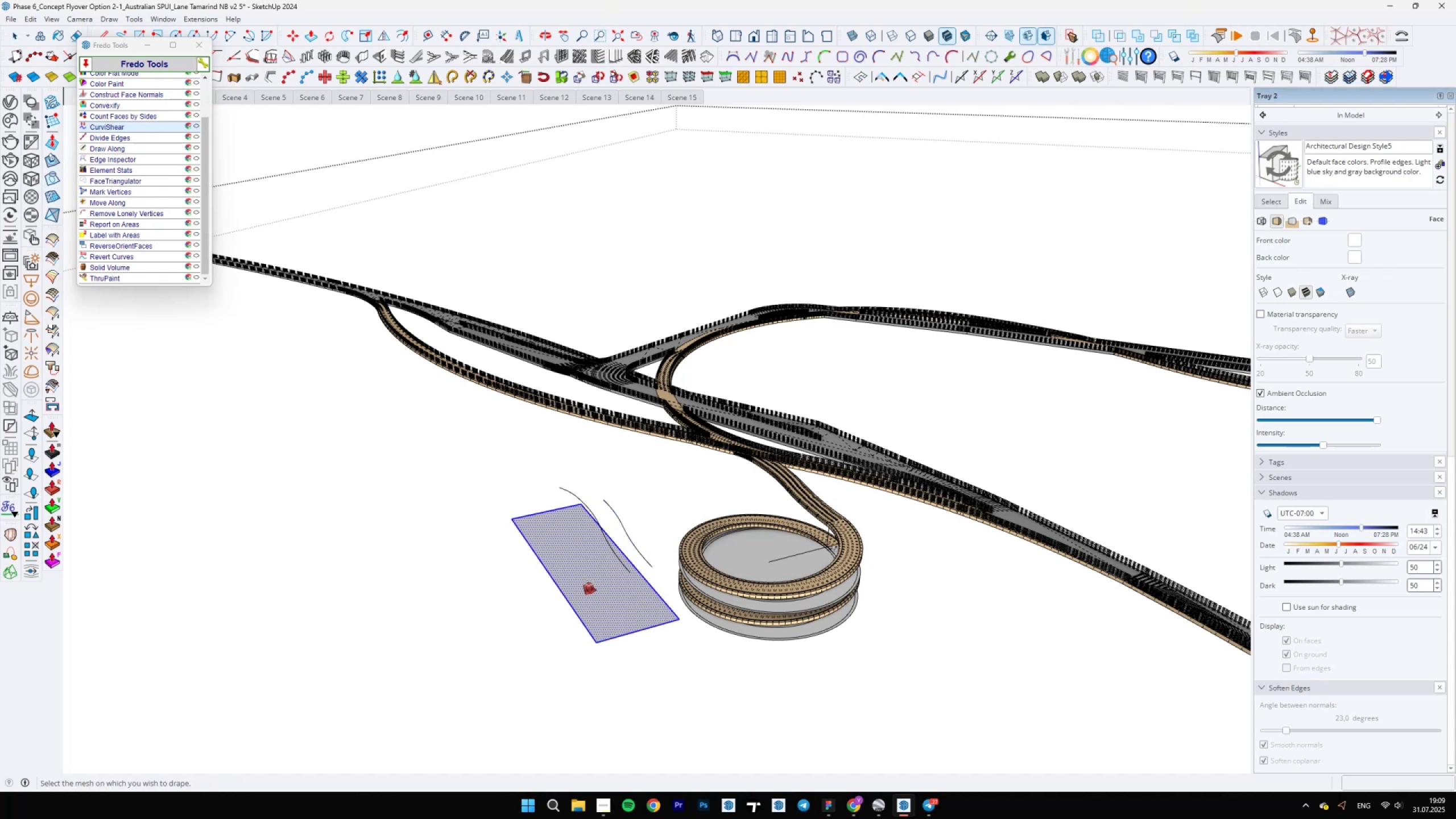 
left_click([603, 594])
 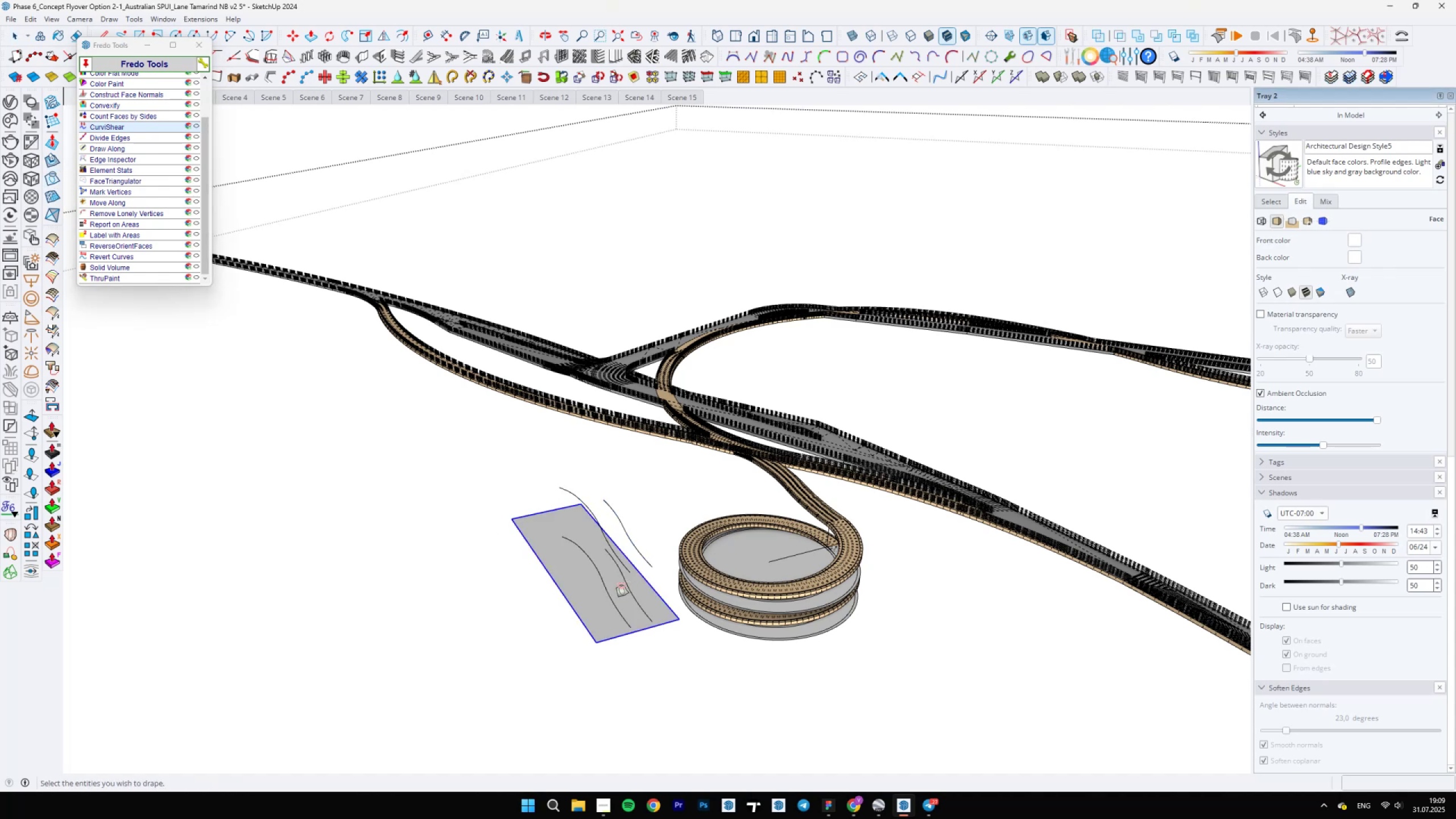 
scroll: coordinate [598, 580], scroll_direction: up, amount: 10.0
 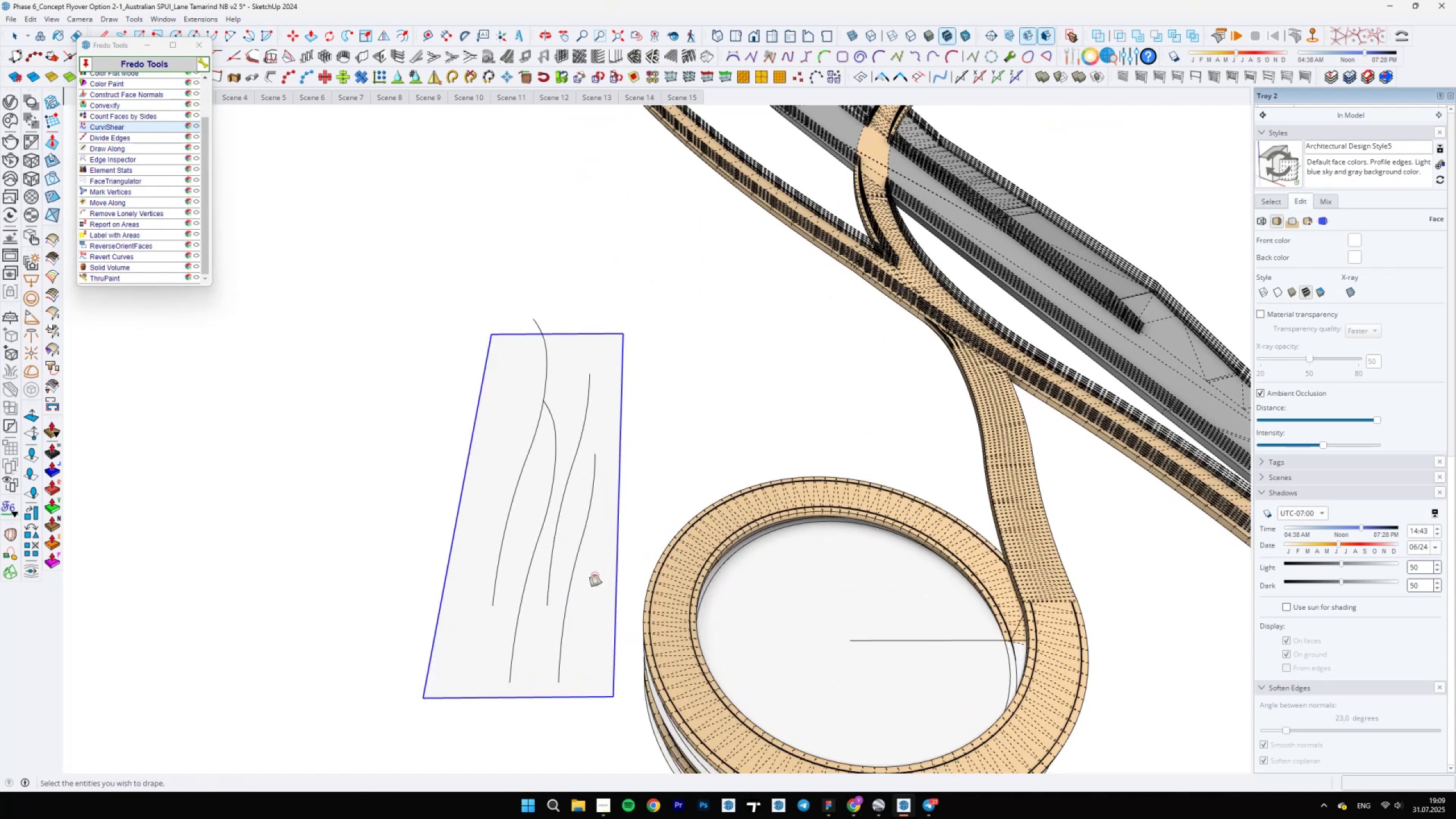 
key(Space)
 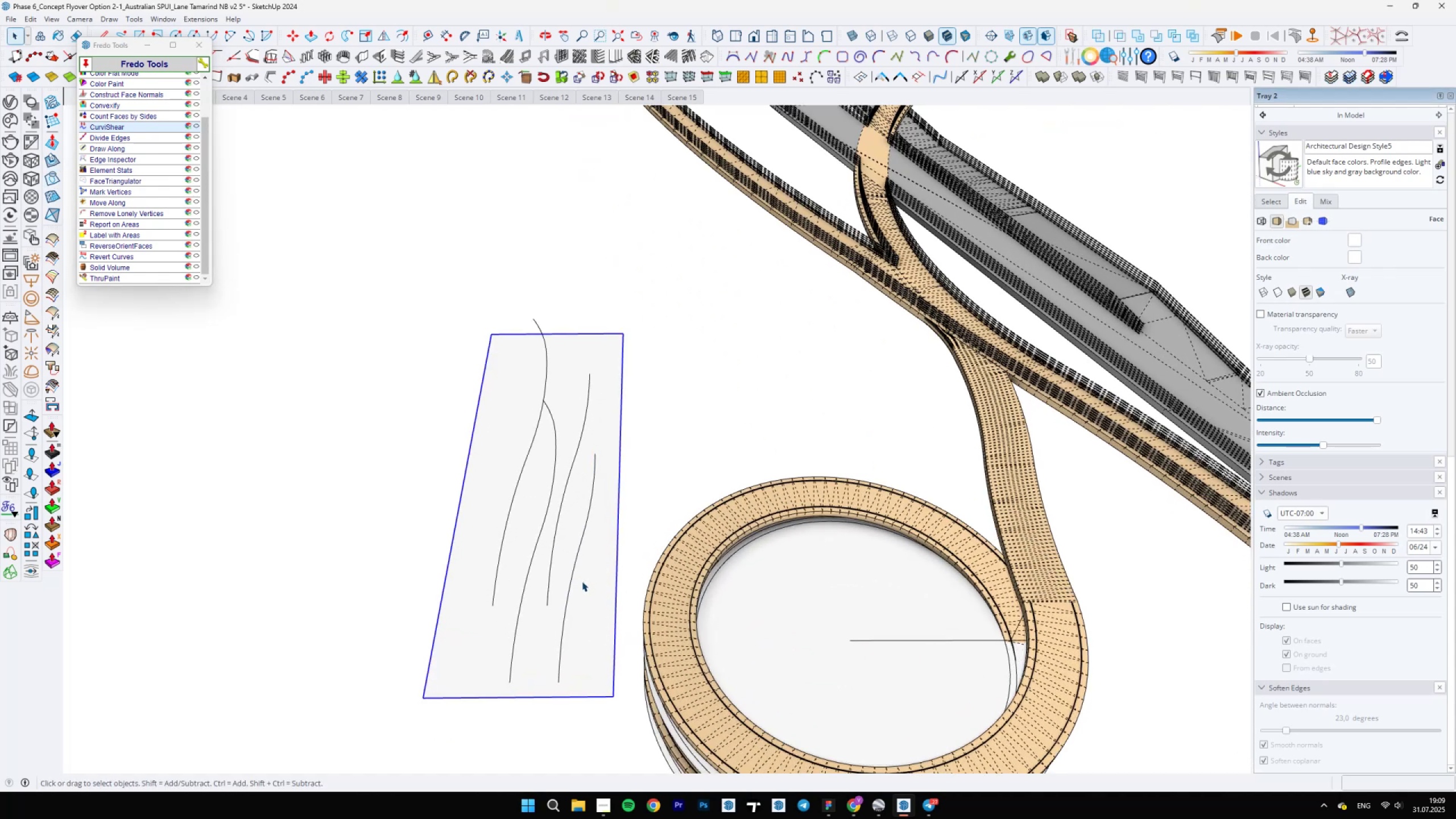 
scroll: coordinate [579, 584], scroll_direction: down, amount: 6.0
 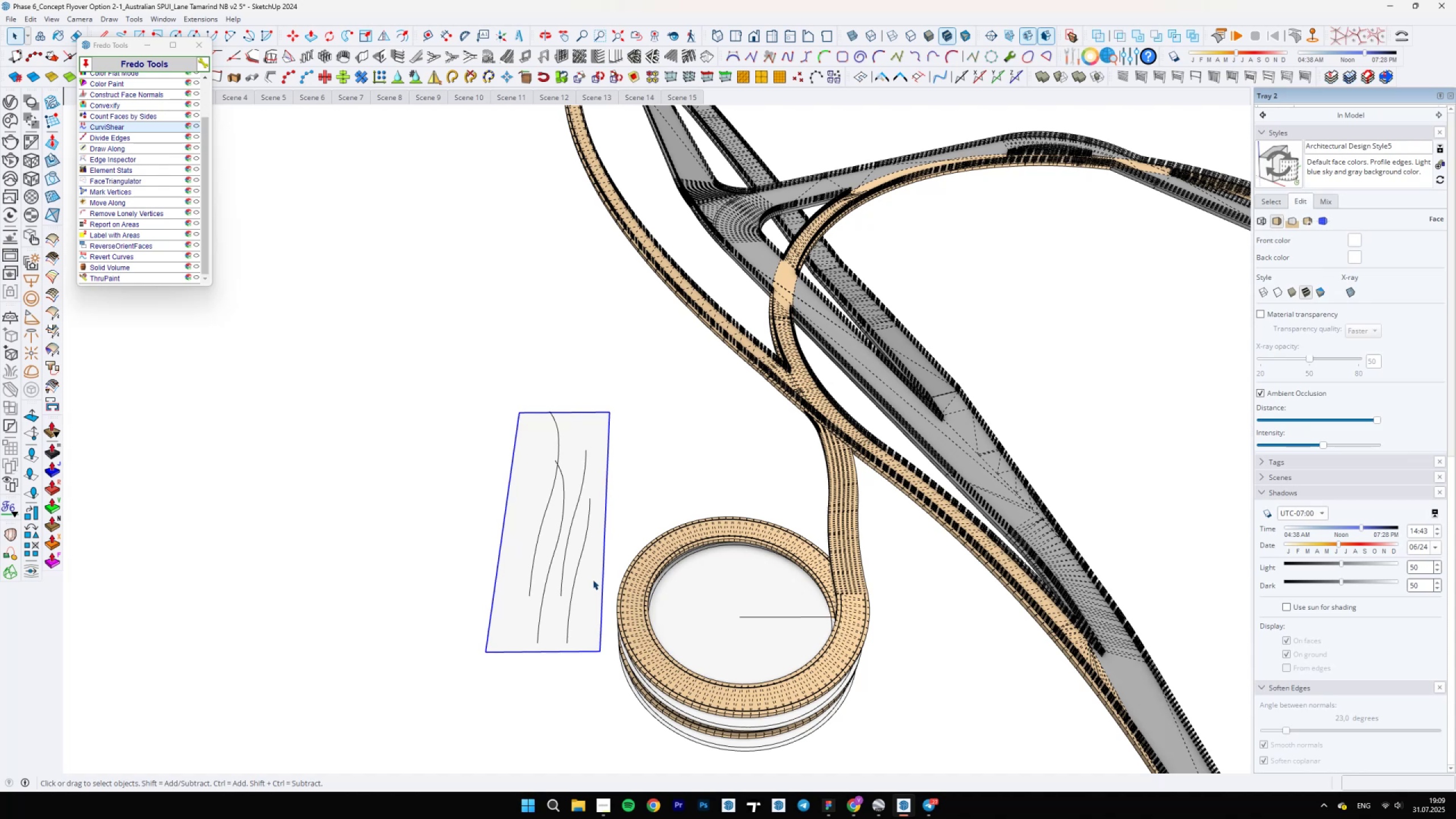 
wait(16.52)
 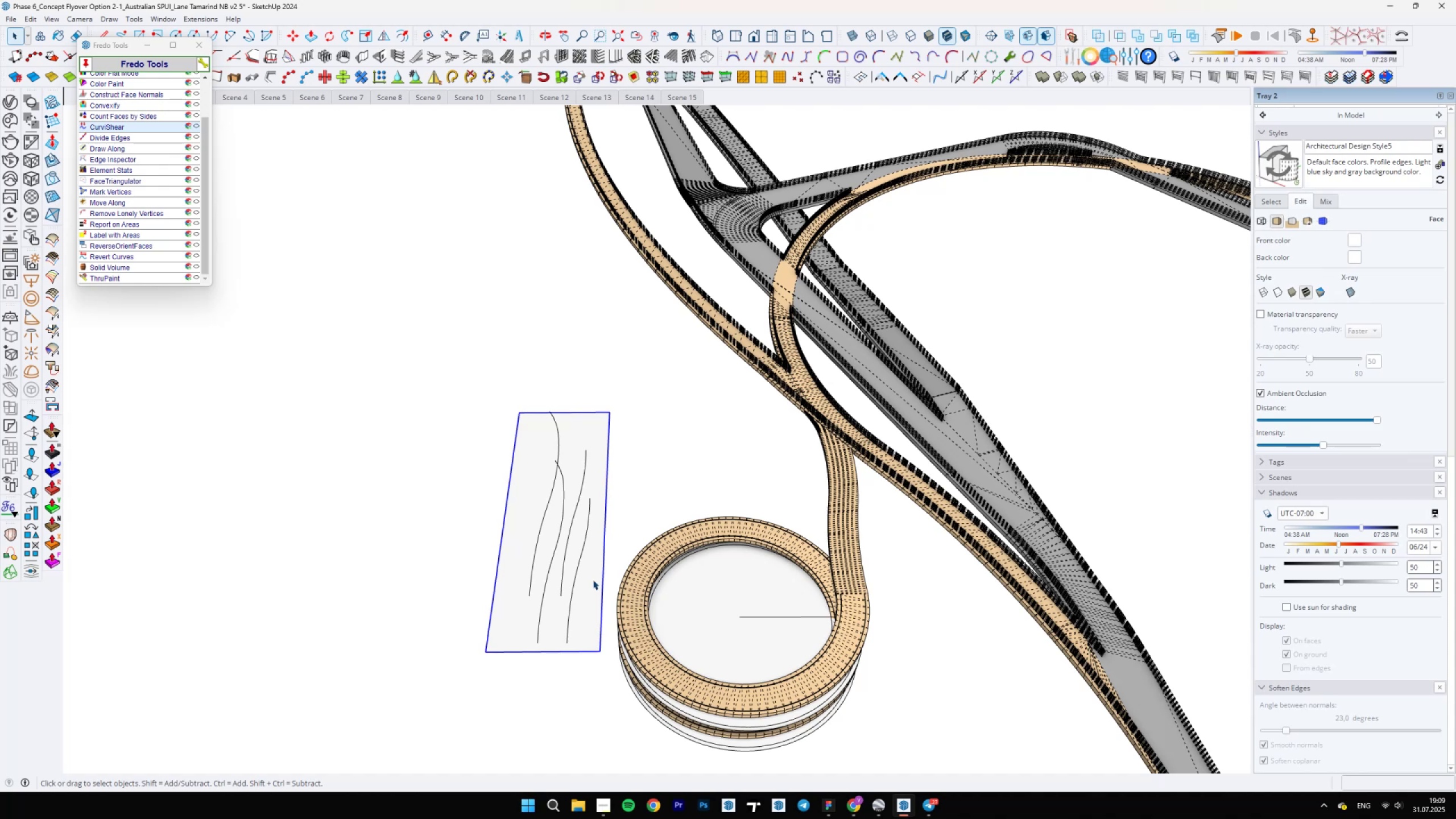 
scroll: coordinate [574, 581], scroll_direction: up, amount: 14.0
 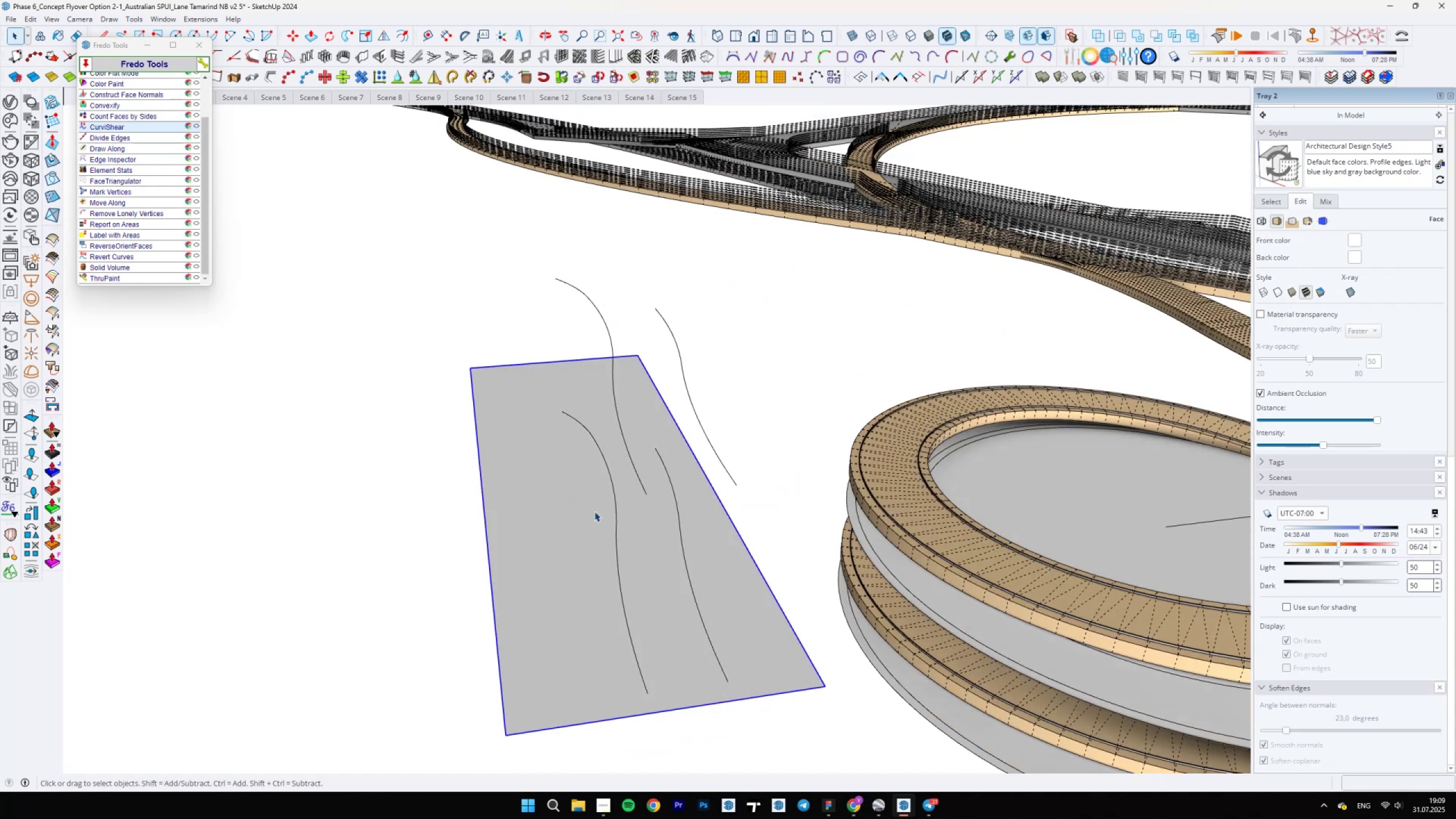 
left_click([617, 514])
 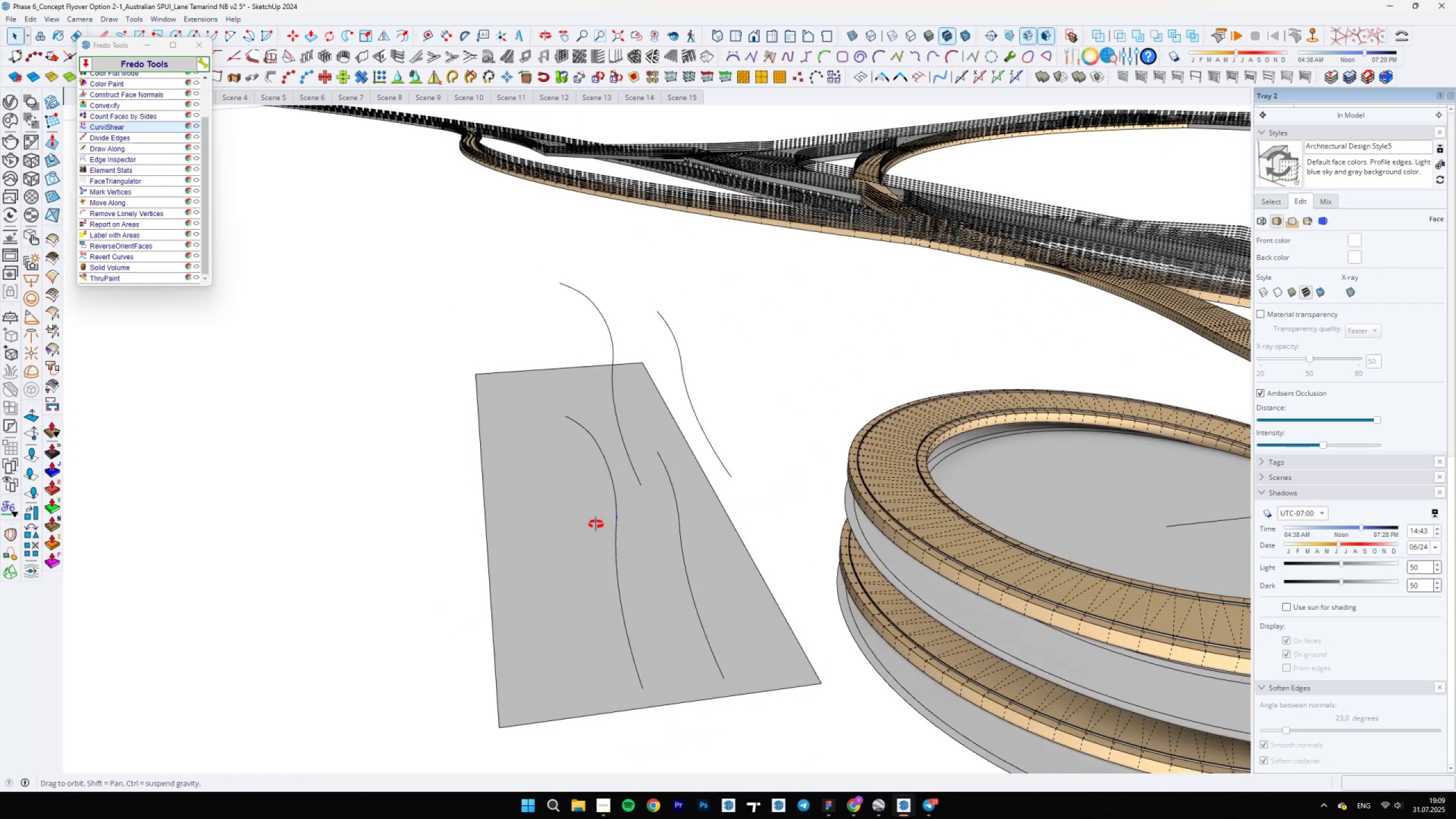 
double_click([582, 498])
 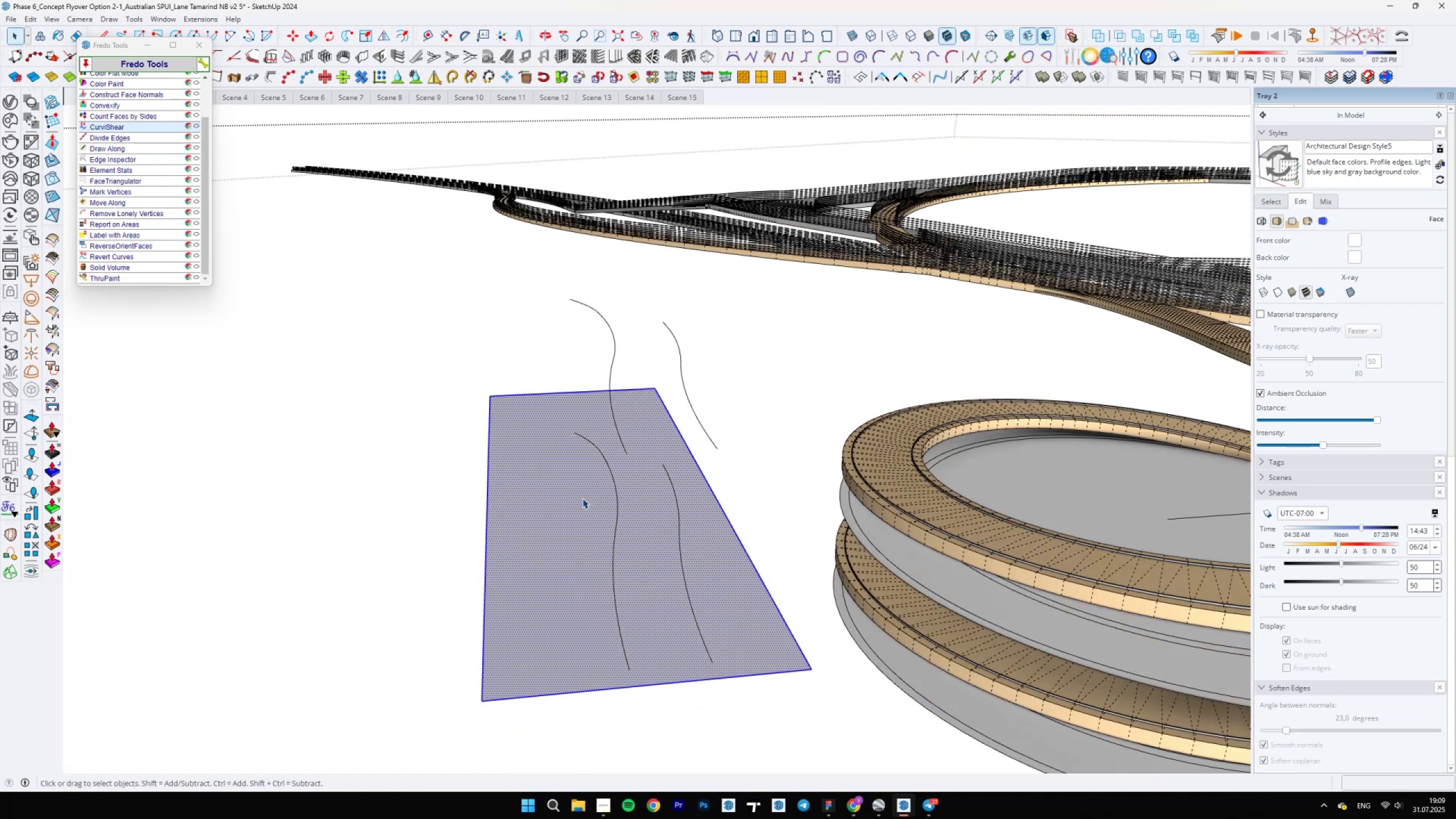 
triple_click([582, 498])
 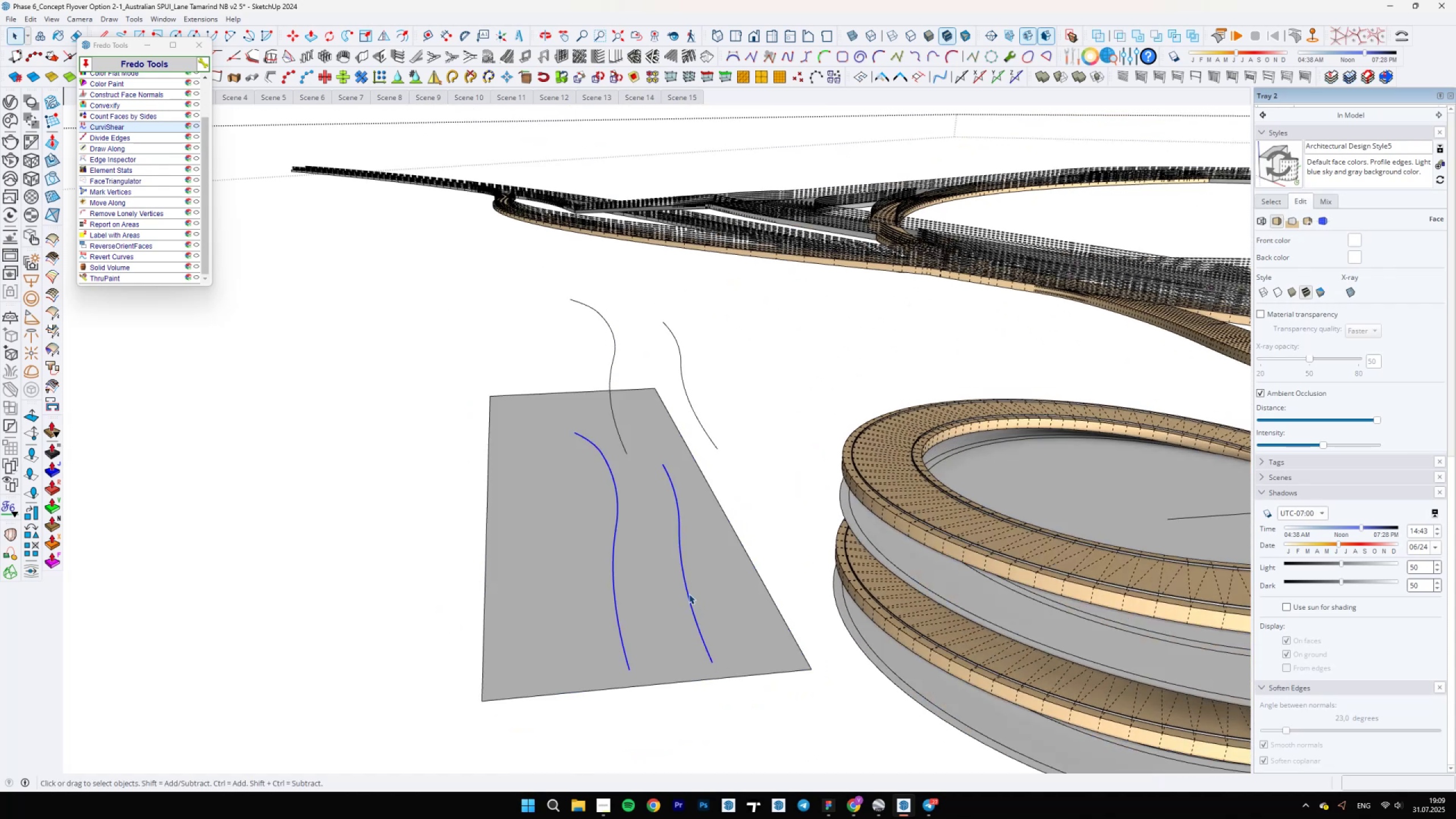 
hold_key(key=ShiftLeft, duration=0.43)
left_click([588, 515])
 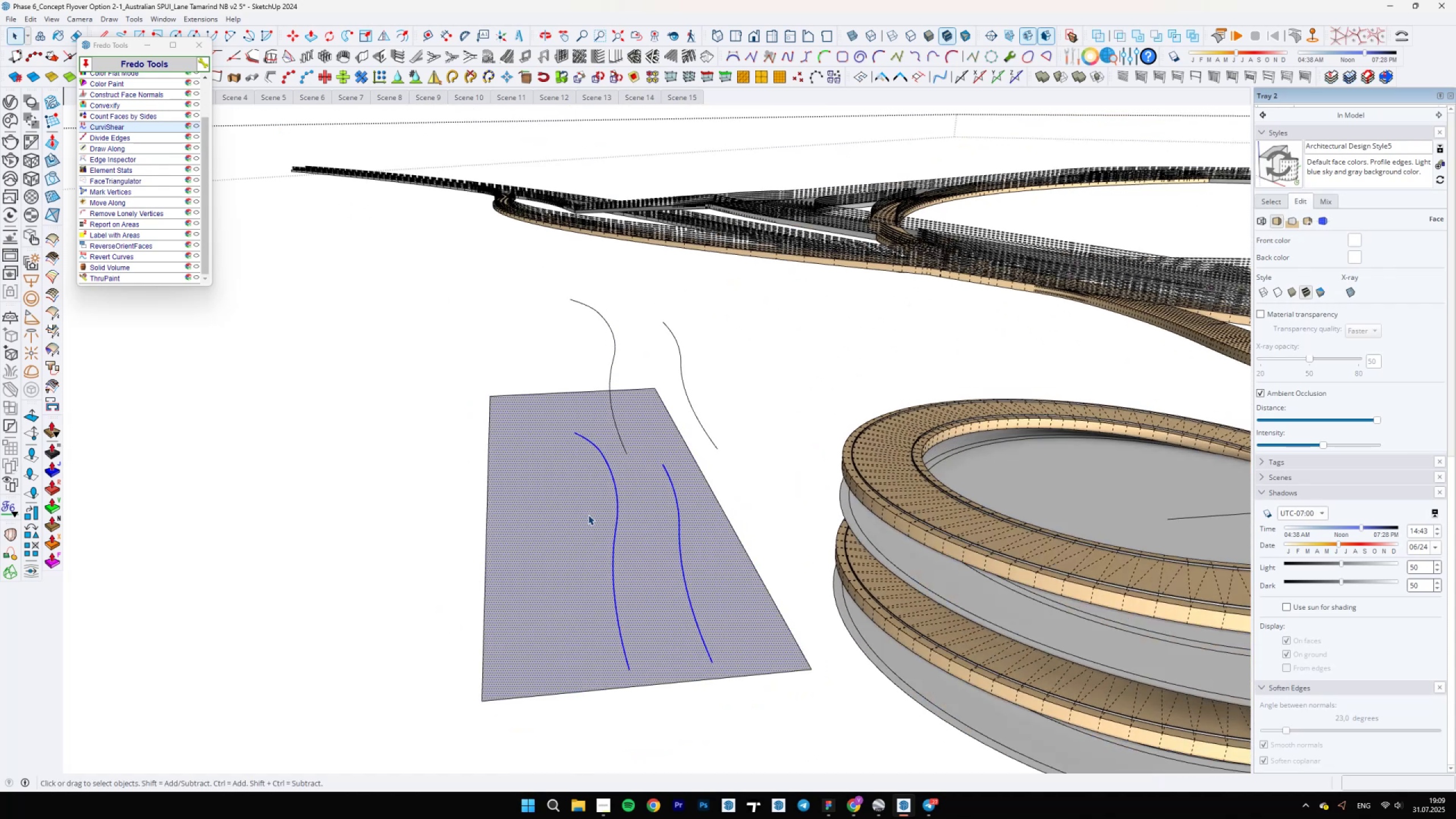 
right_click([588, 515])
 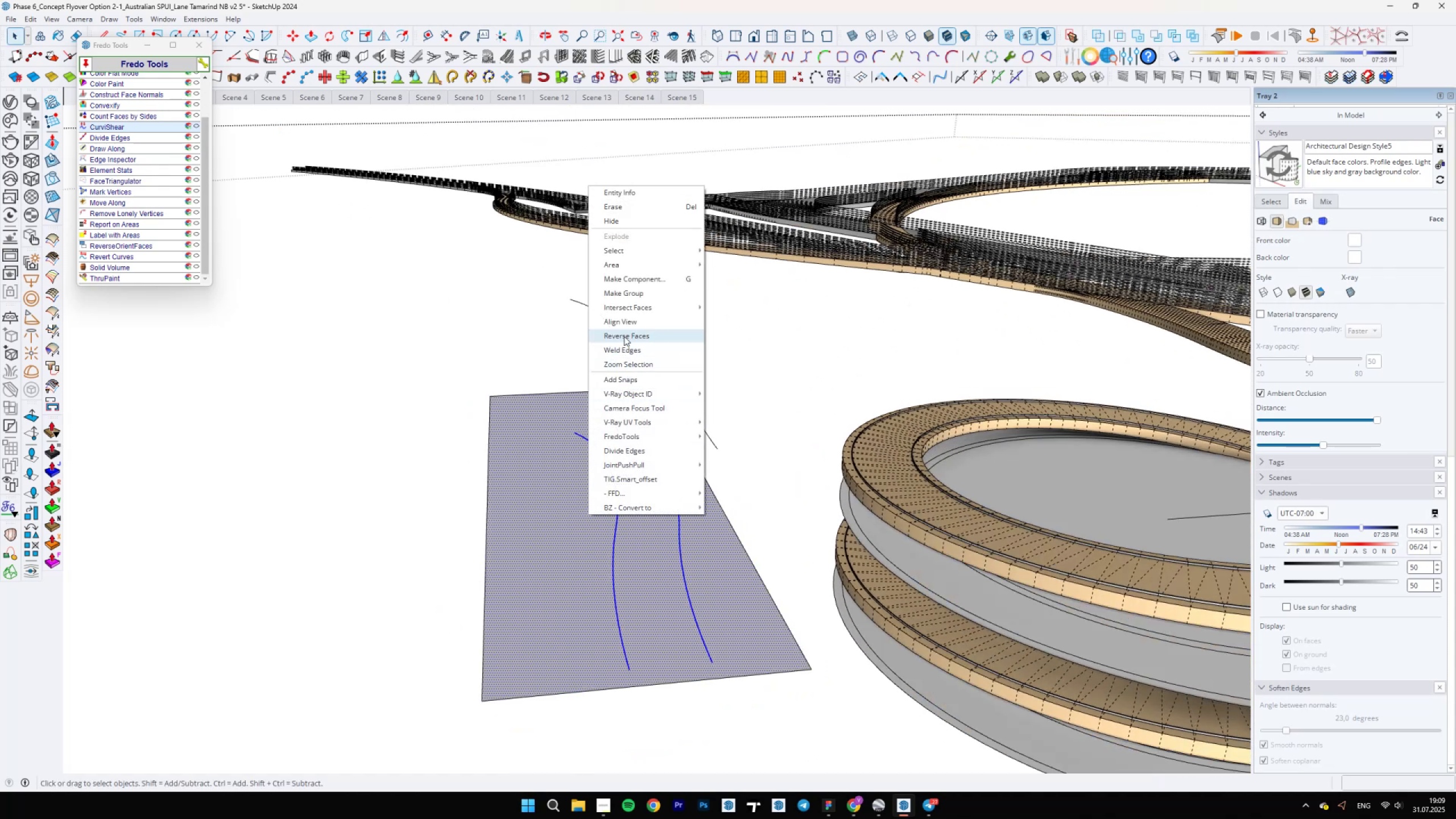 
left_click([619, 347])
 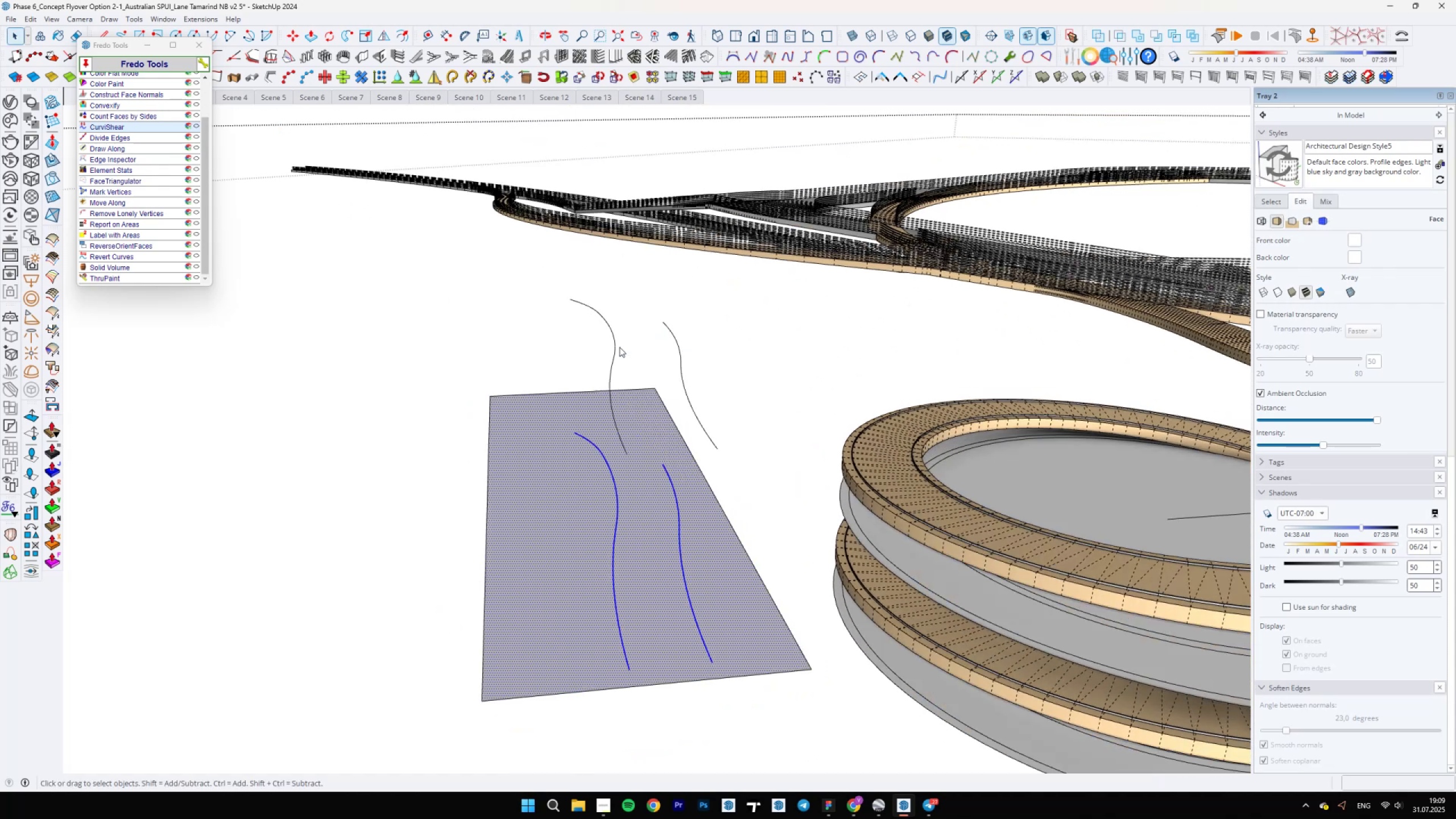 
scroll: coordinate [618, 542], scroll_direction: up, amount: 5.0
 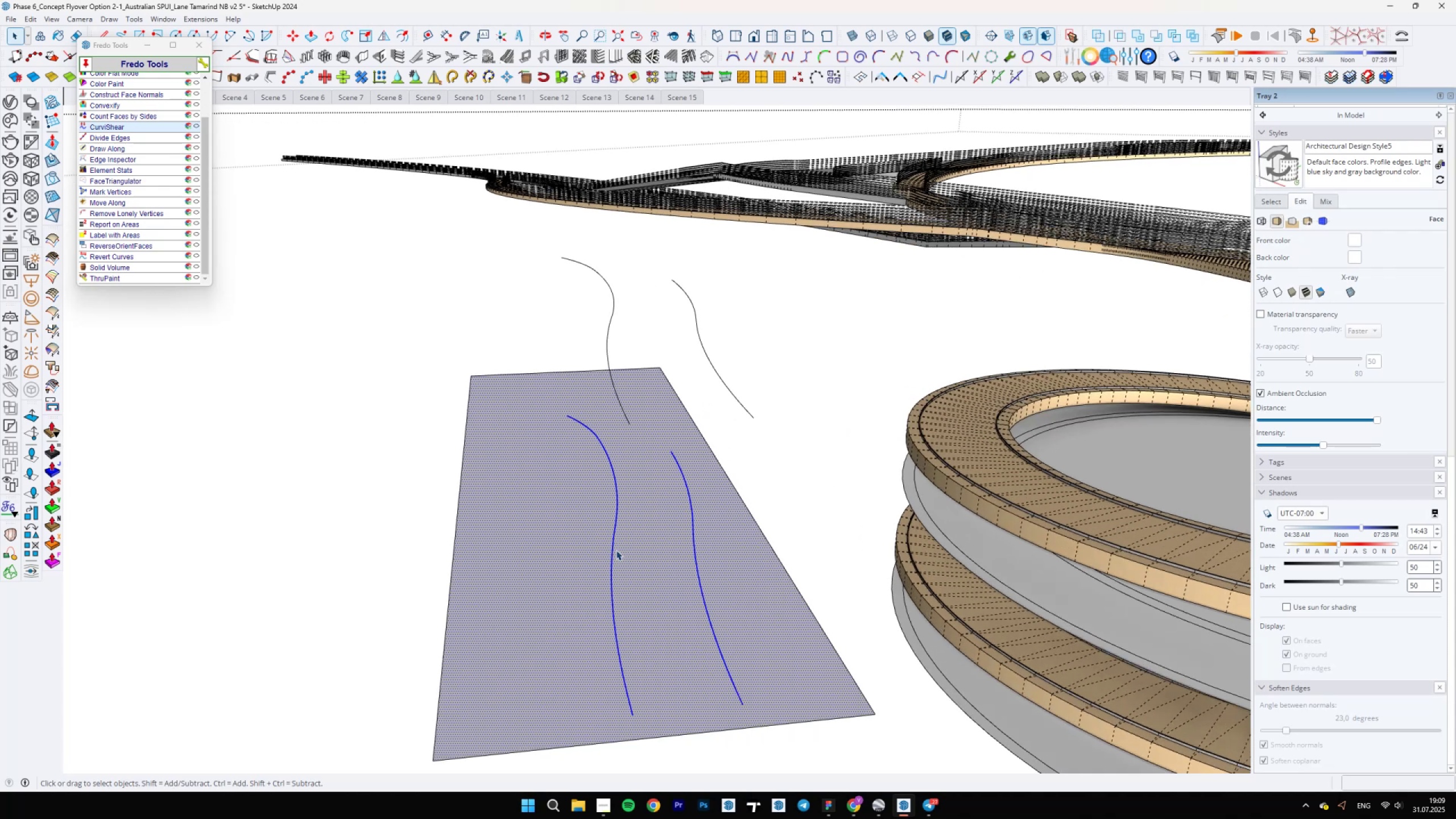 
left_click([611, 549])
 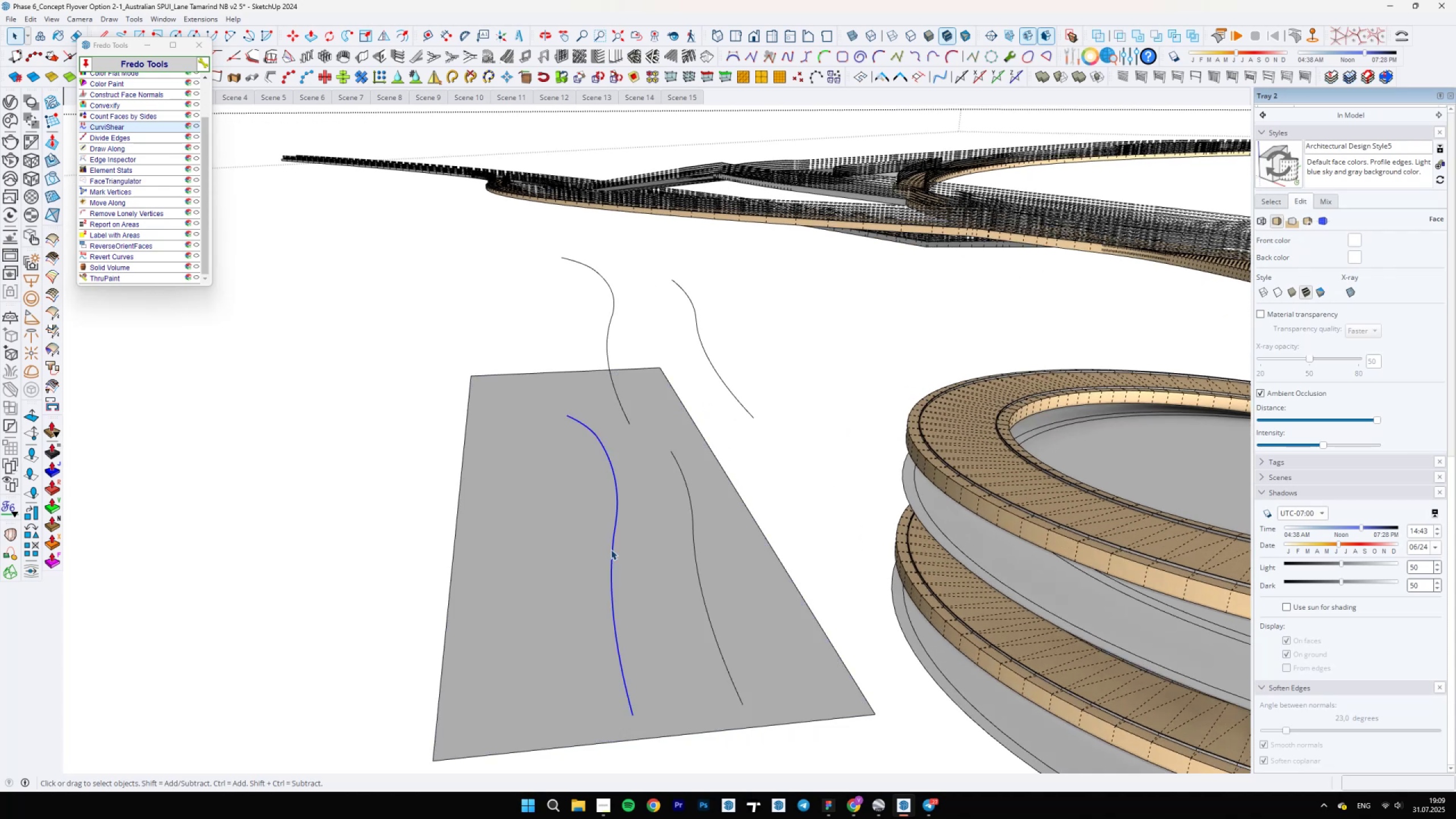 
scroll: coordinate [613, 569], scroll_direction: down, amount: 10.0
 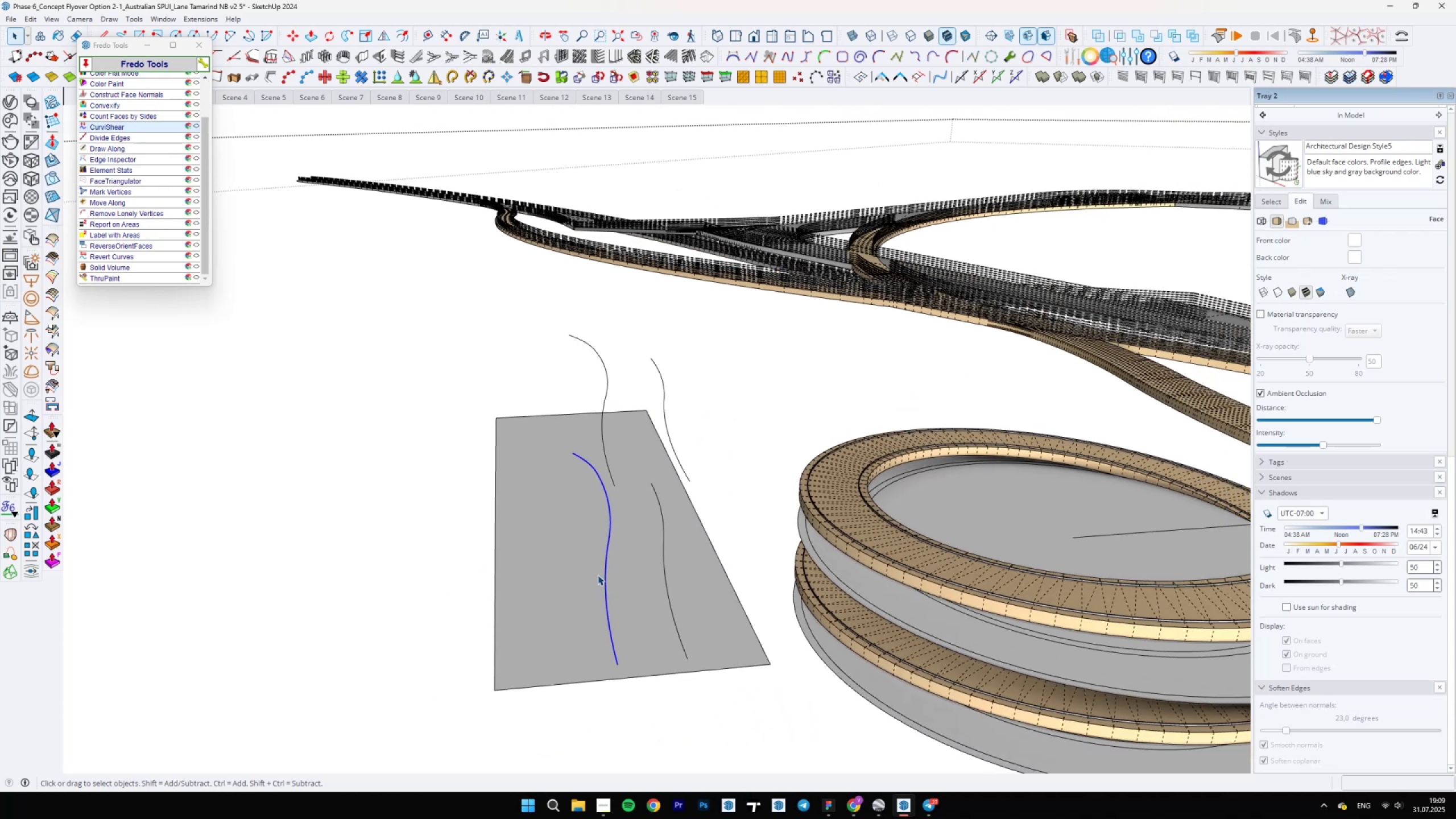 
hold_key(key=ShiftLeft, duration=0.57)
 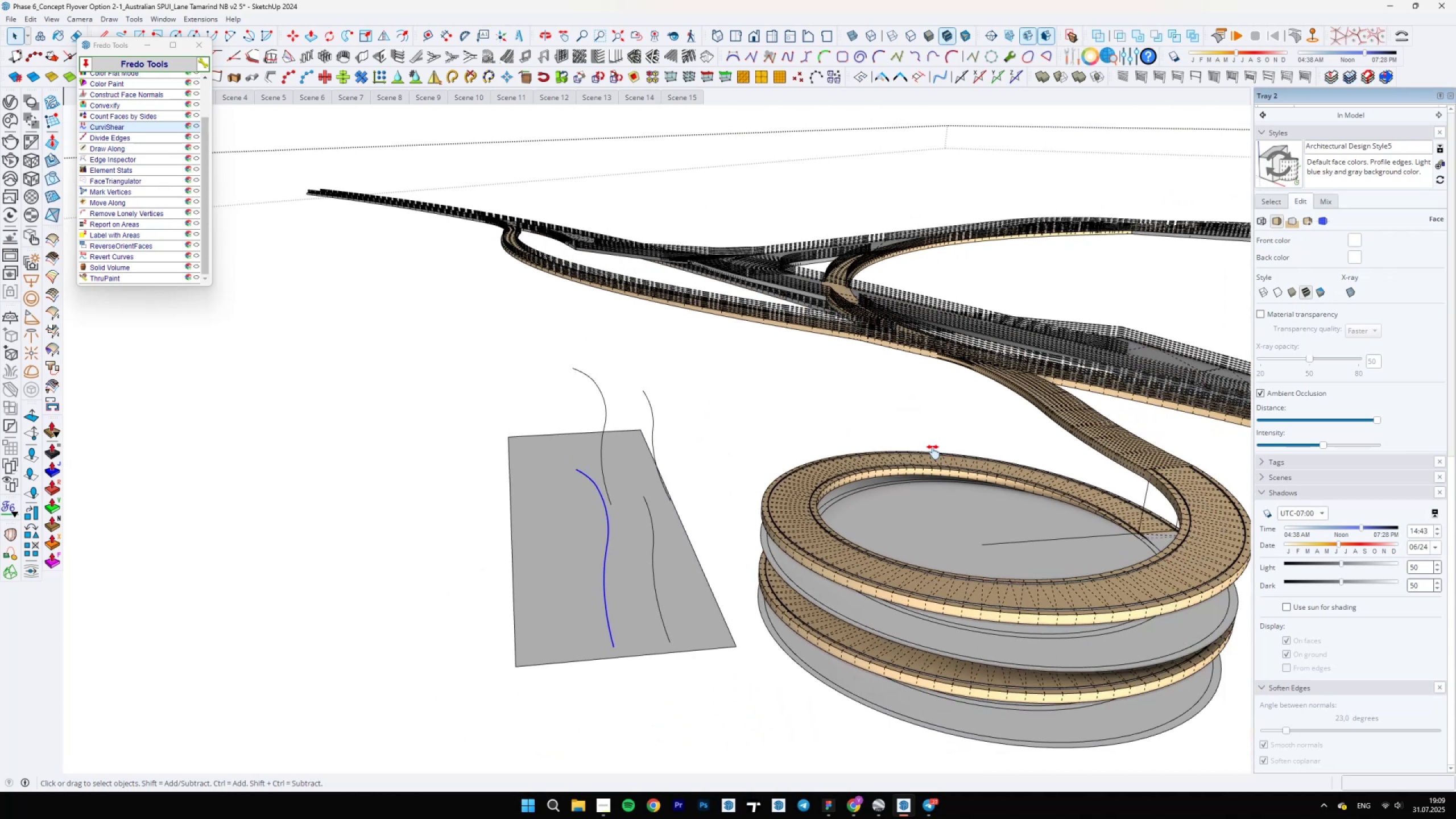 
scroll: coordinate [691, 537], scroll_direction: up, amount: 47.0
 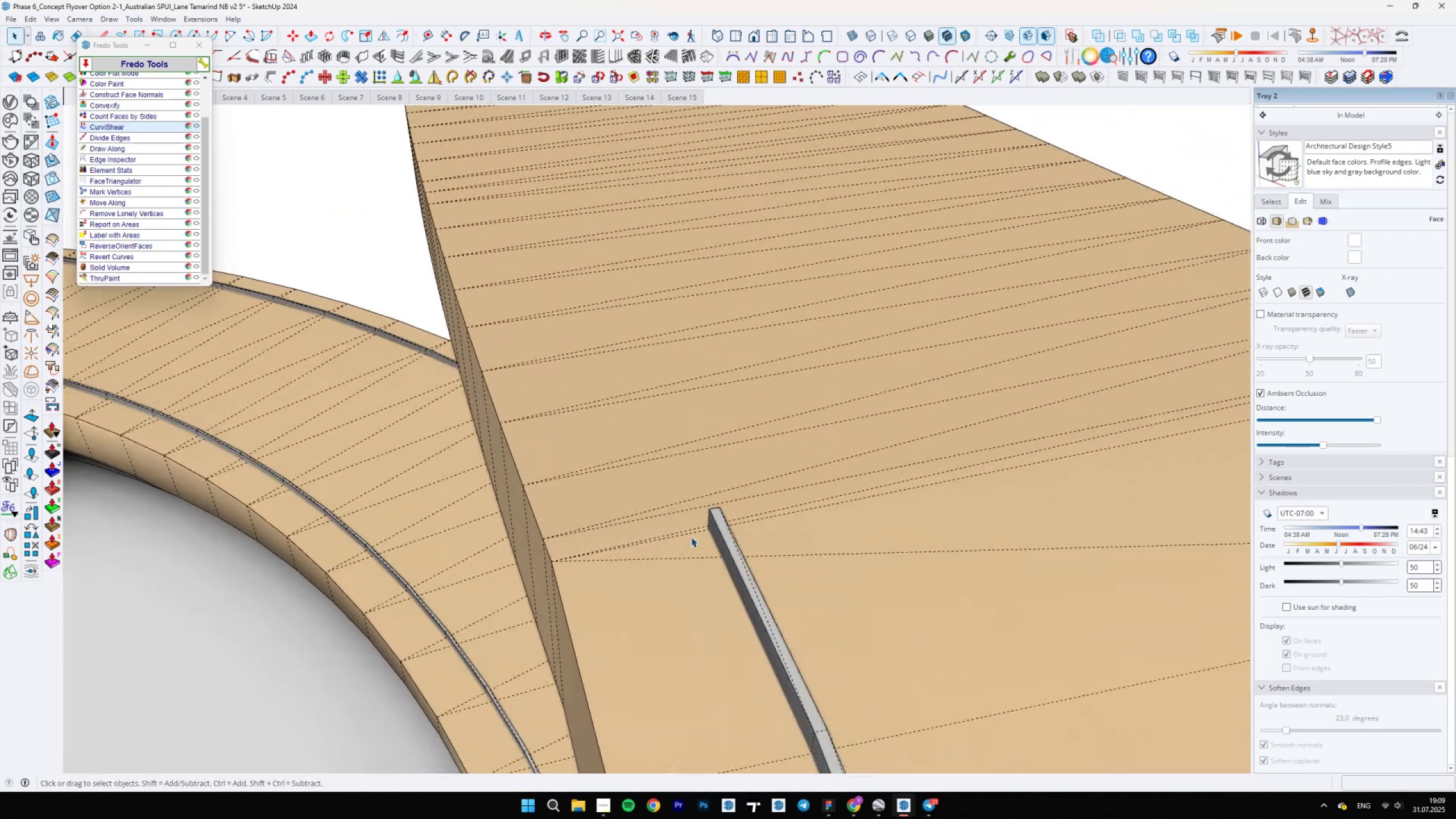 
type(l zl)
 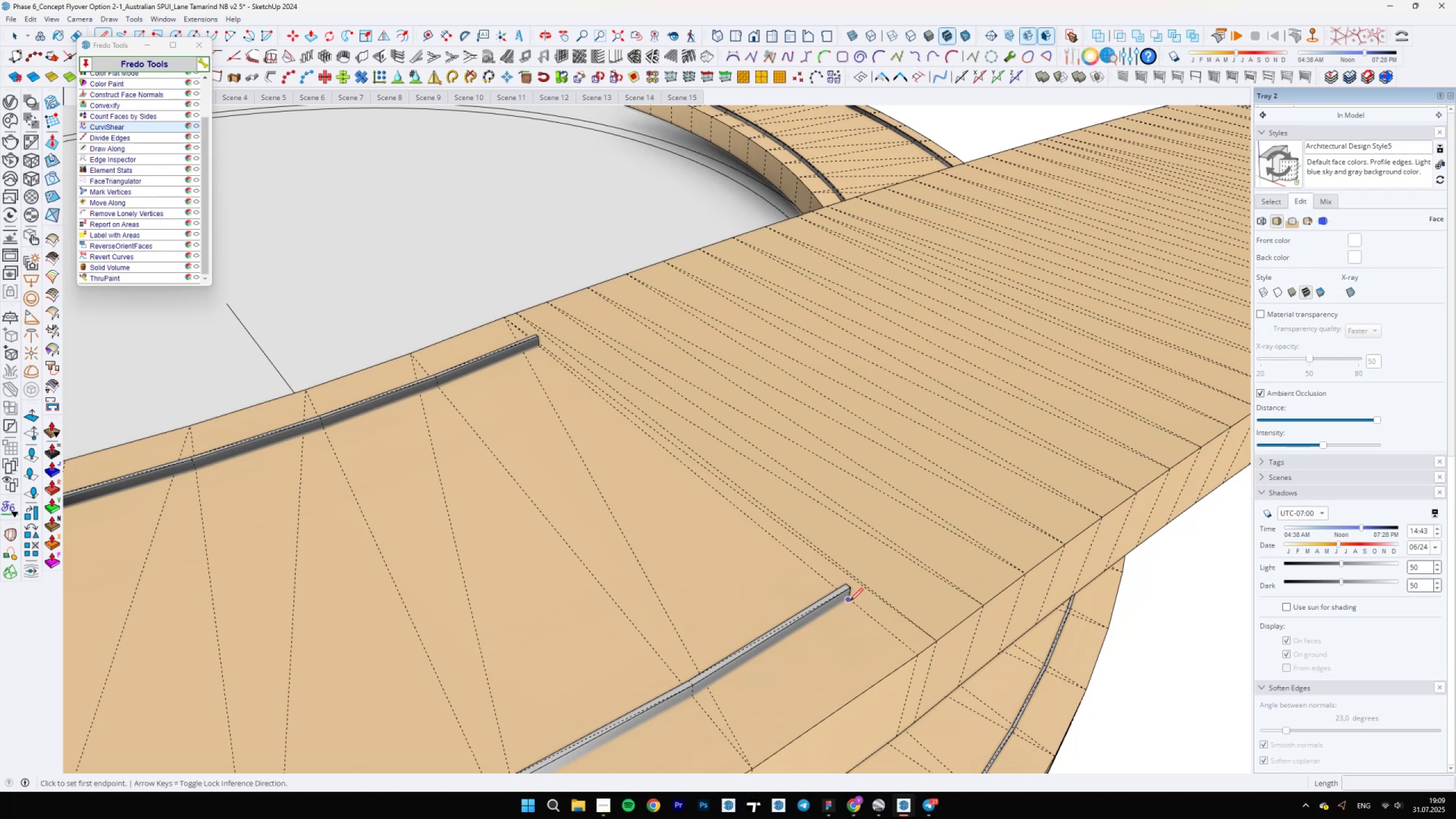 
scroll: coordinate [737, 448], scroll_direction: down, amount: 20.0
 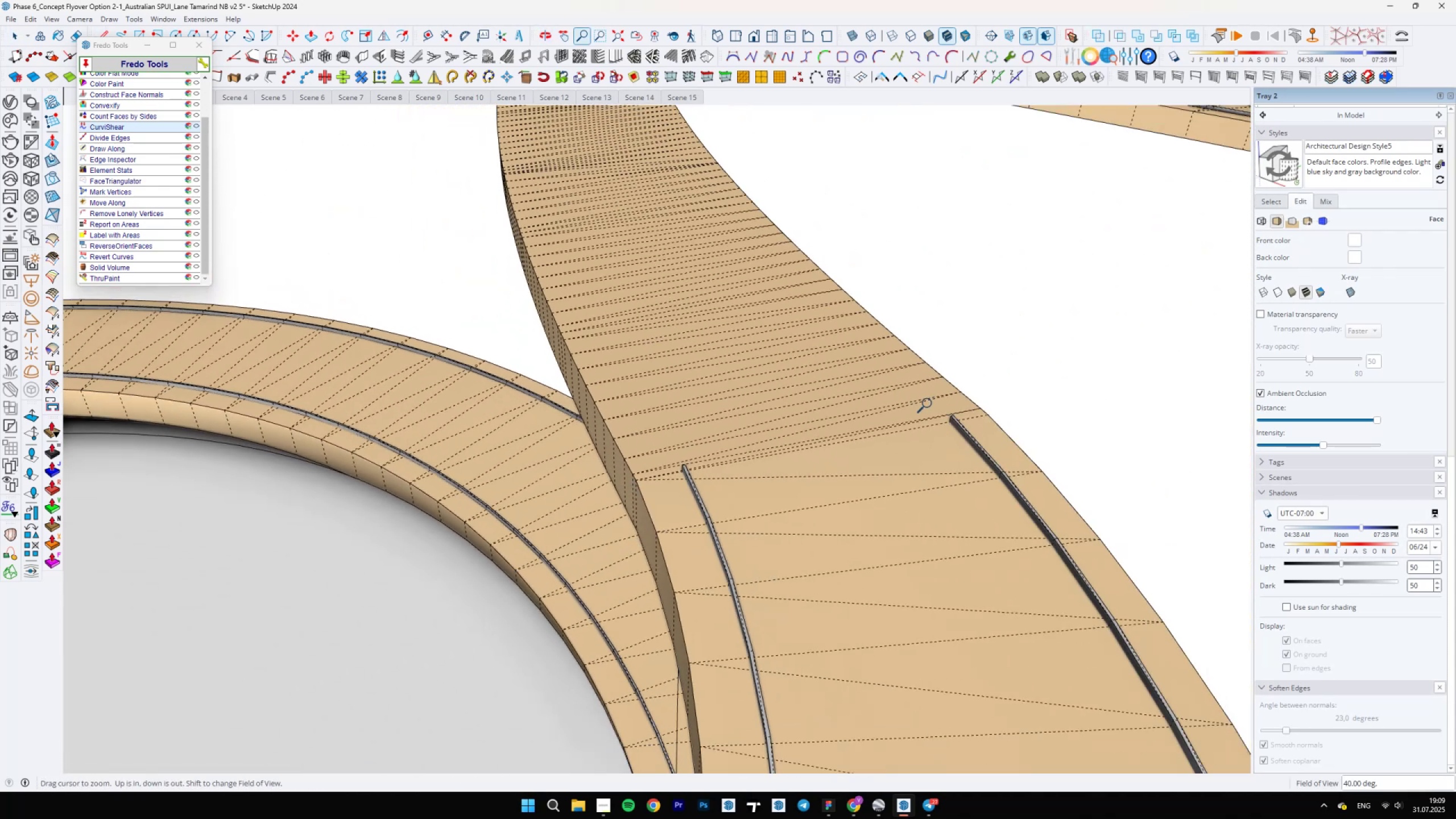 
scroll: coordinate [860, 643], scroll_direction: up, amount: 8.0
 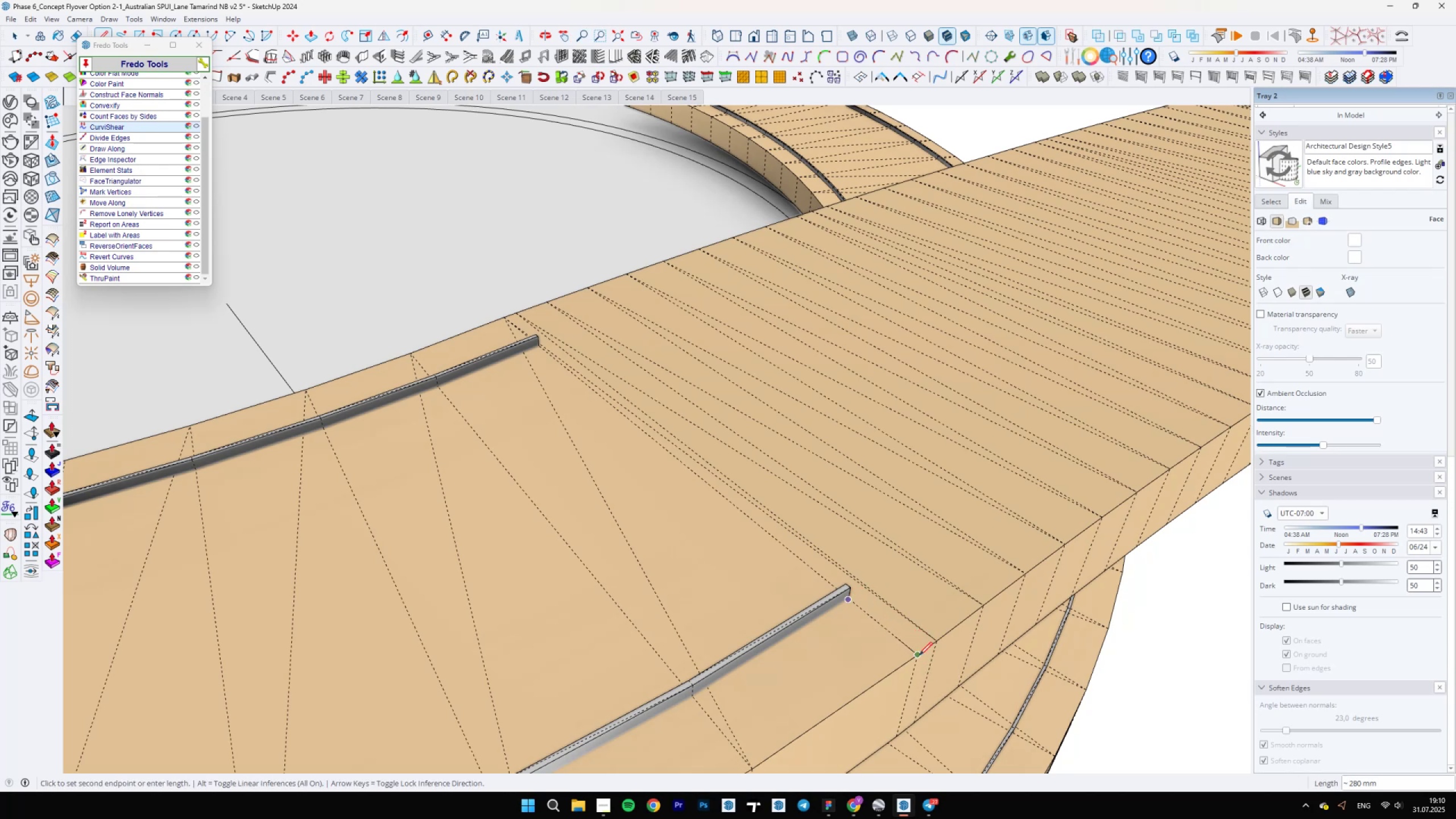 
key(Escape)
 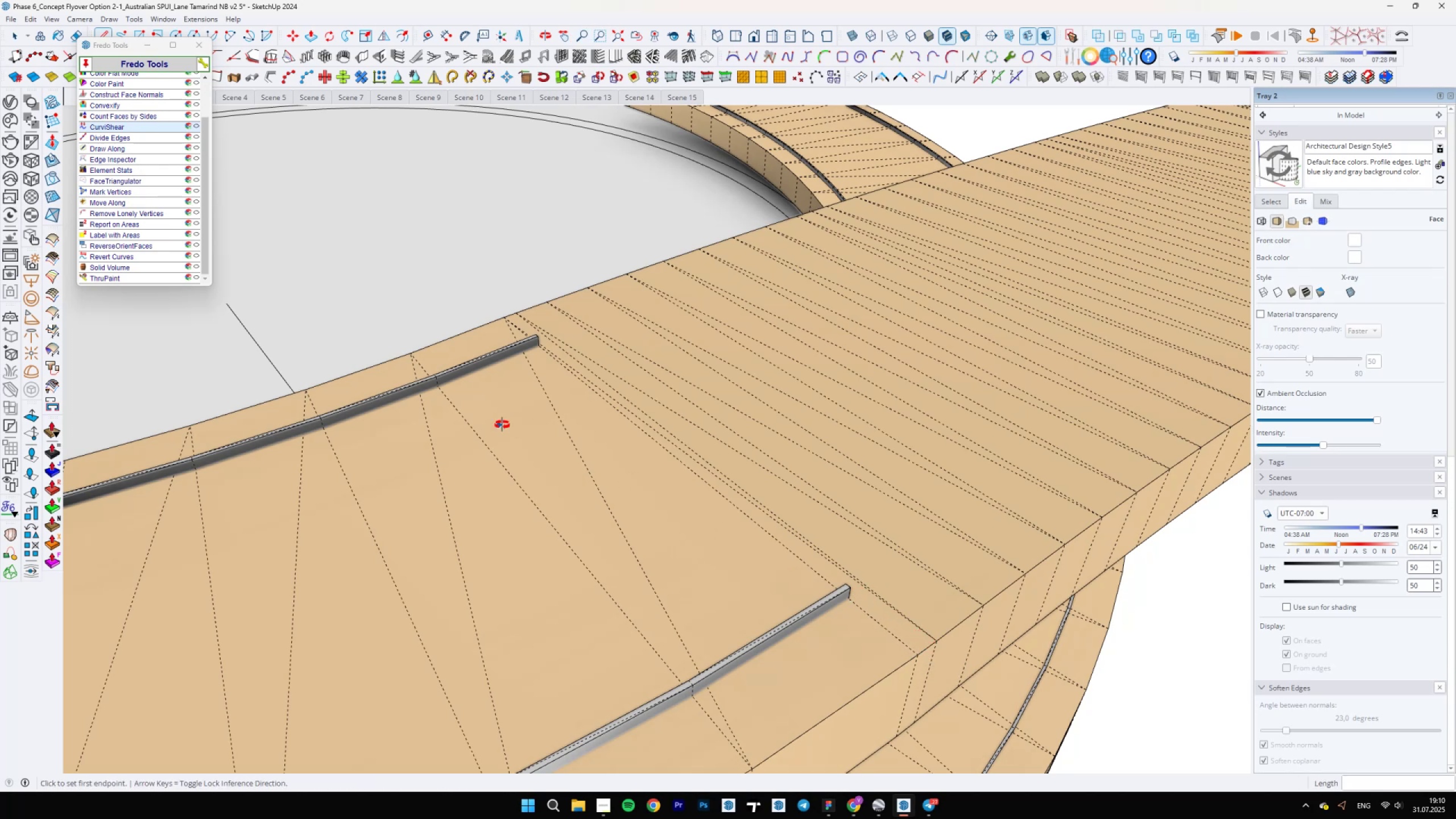 
scroll: coordinate [461, 631], scroll_direction: up, amount: 5.0
 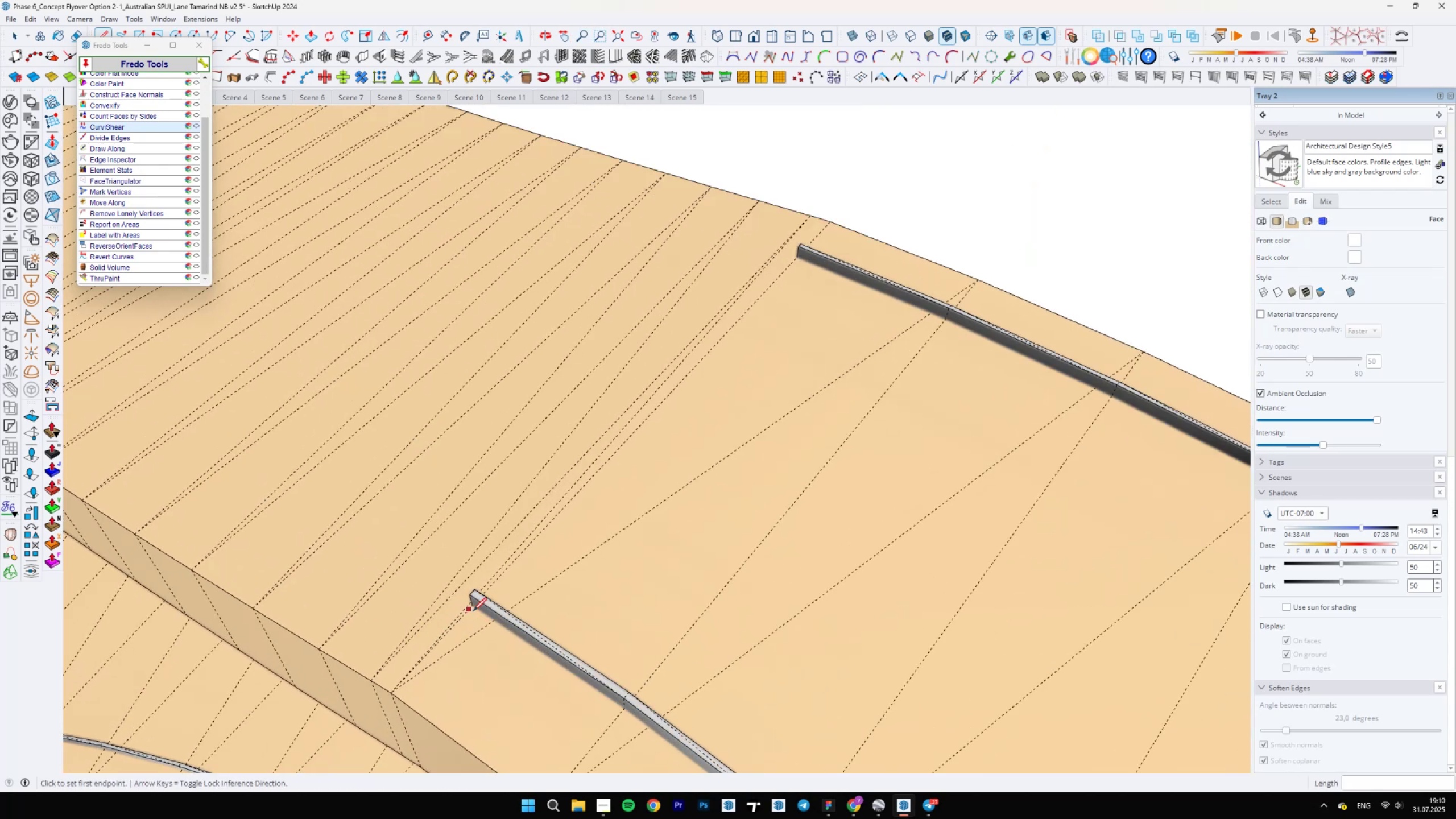 
left_click([474, 610])
 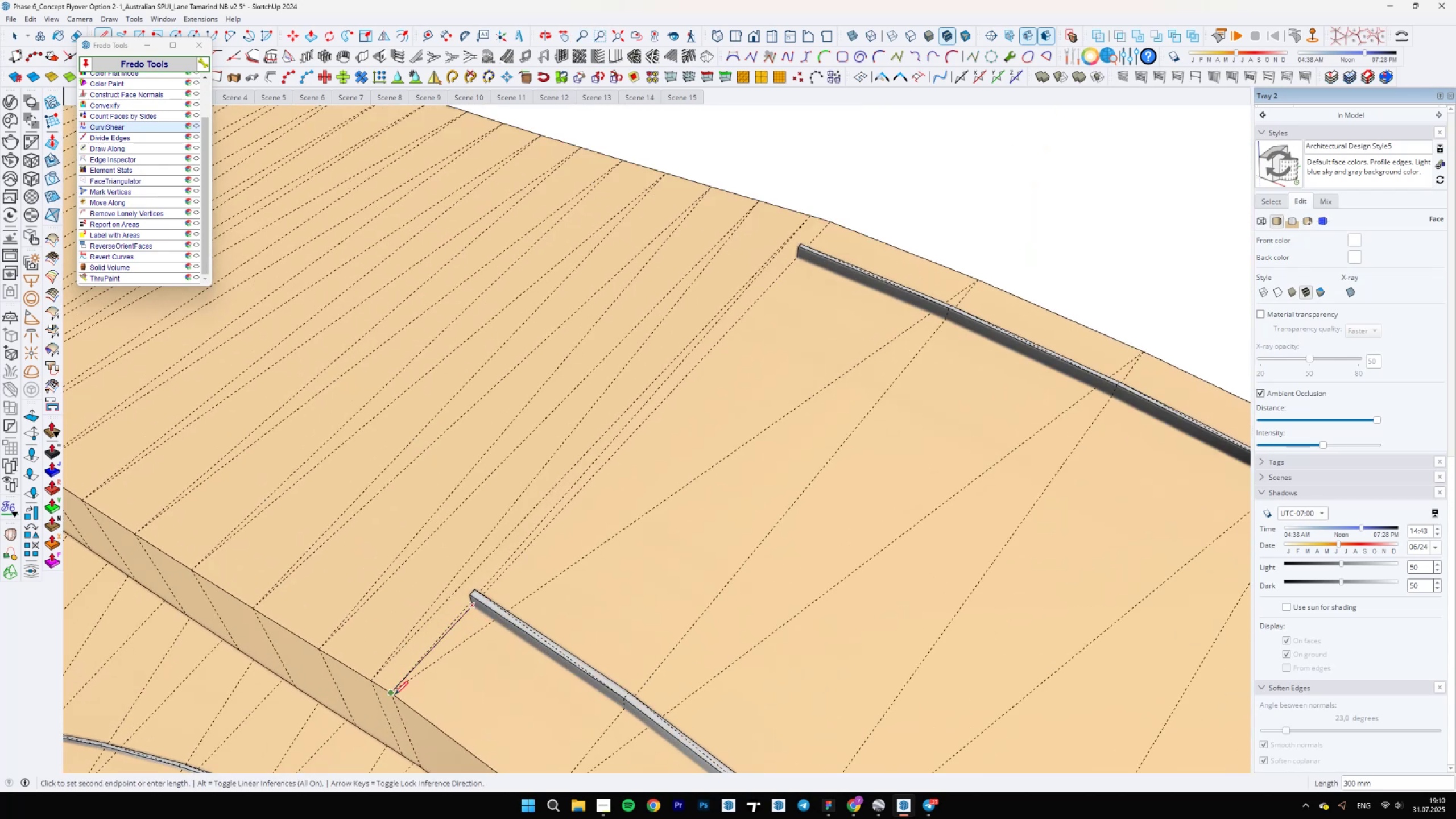 
scroll: coordinate [634, 523], scroll_direction: down, amount: 51.0
 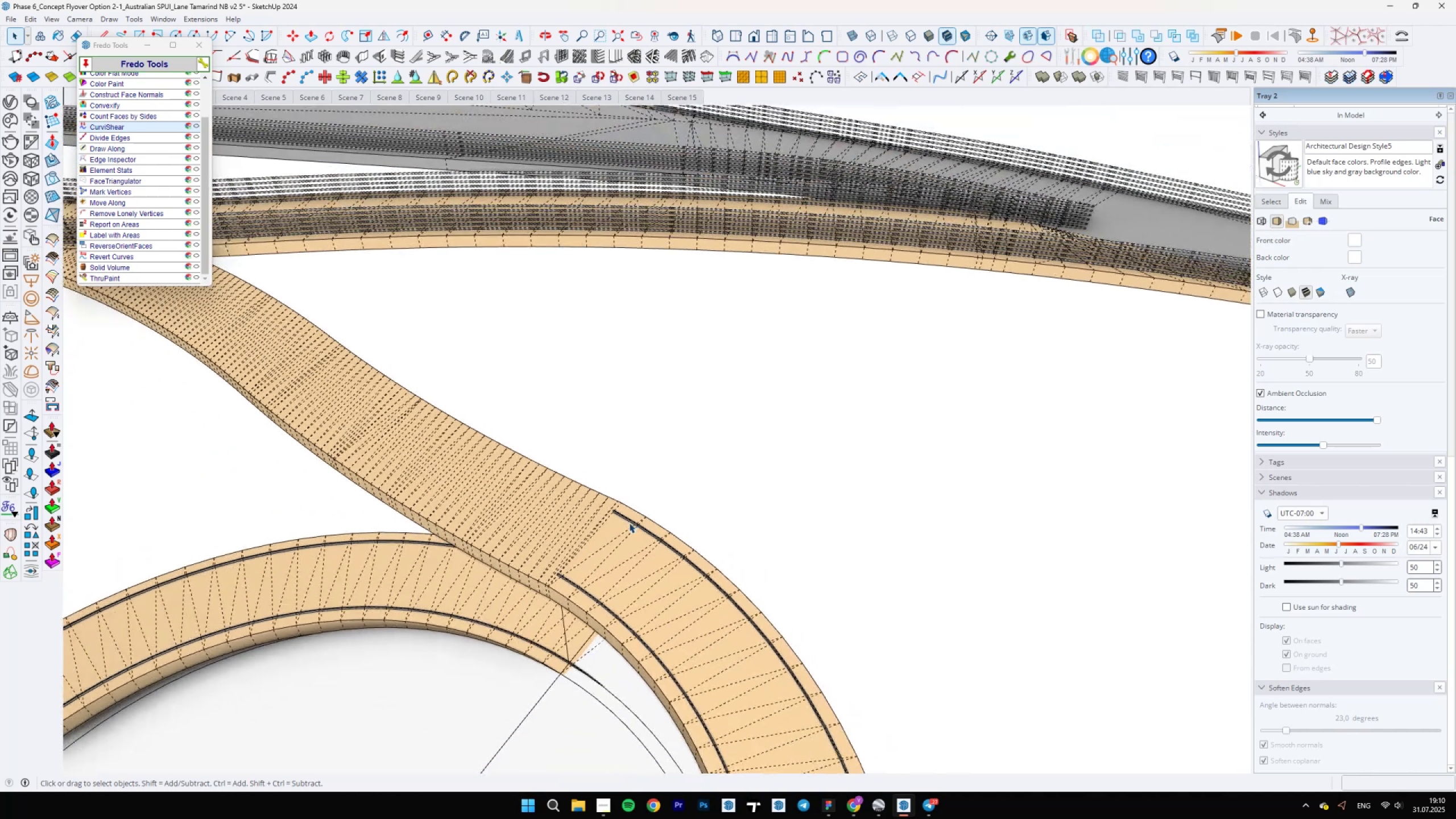 
key(Space)
 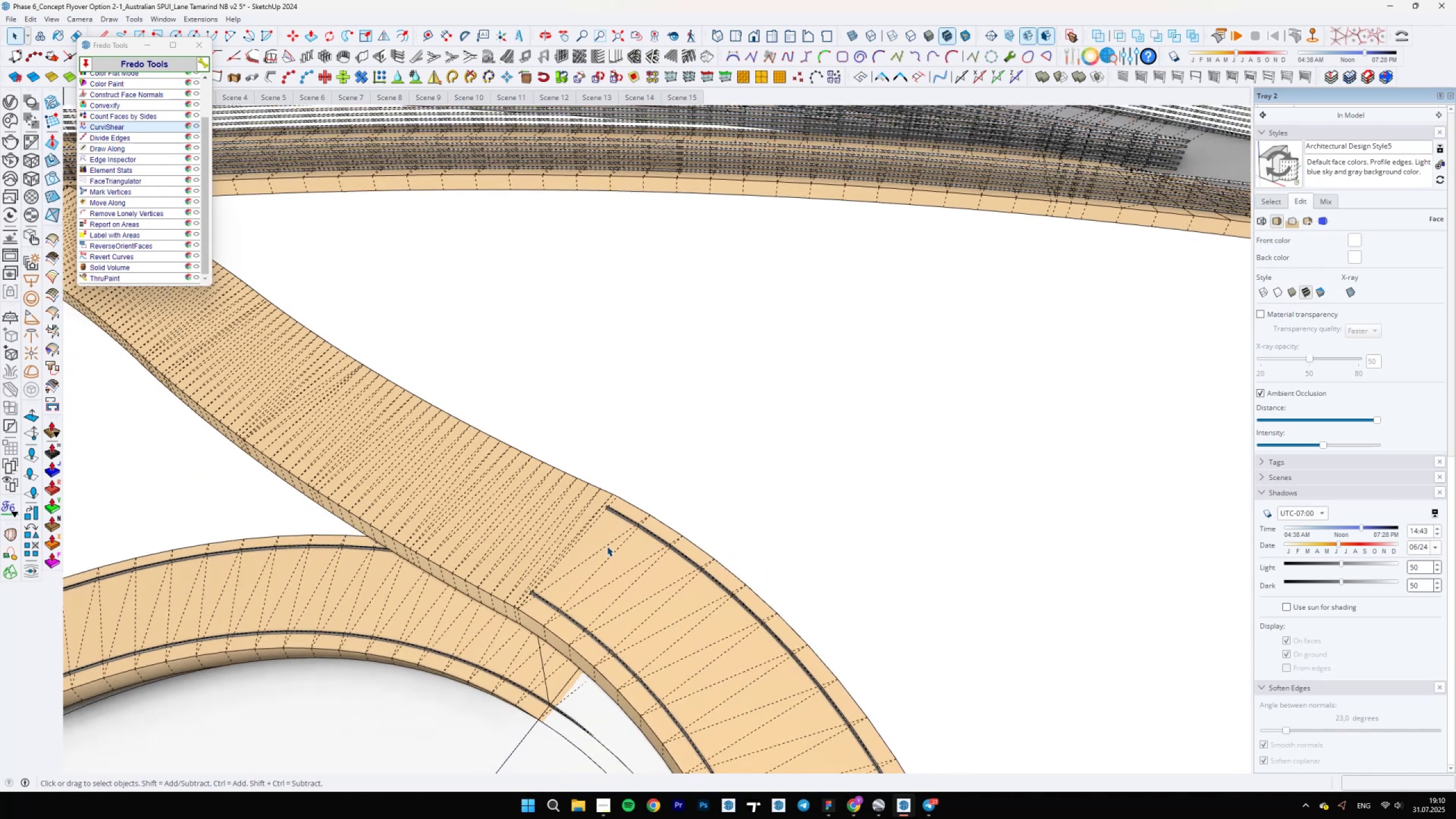 
scroll: coordinate [396, 531], scroll_direction: down, amount: 17.0
 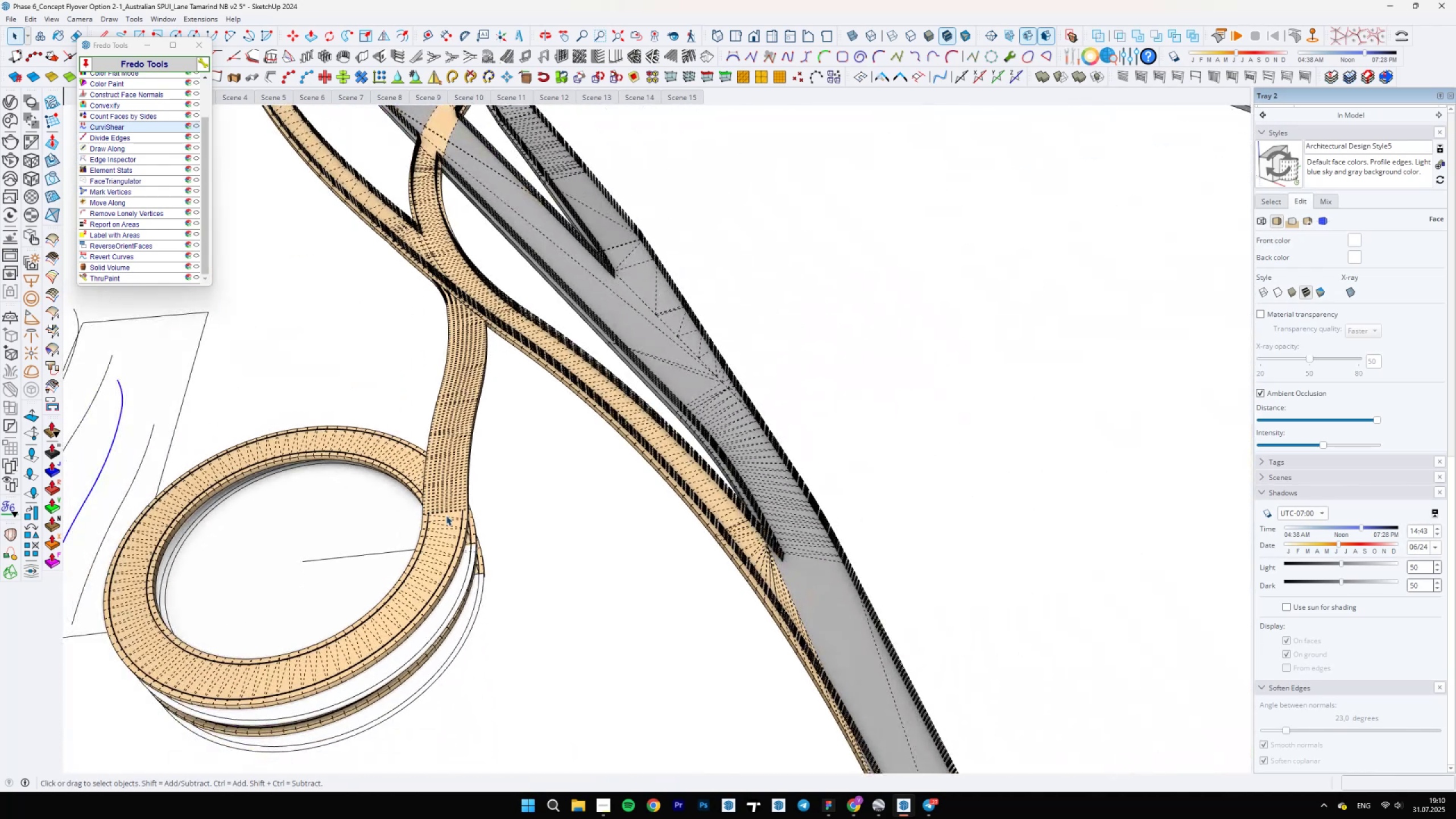 
scroll: coordinate [437, 595], scroll_direction: up, amount: 4.0
 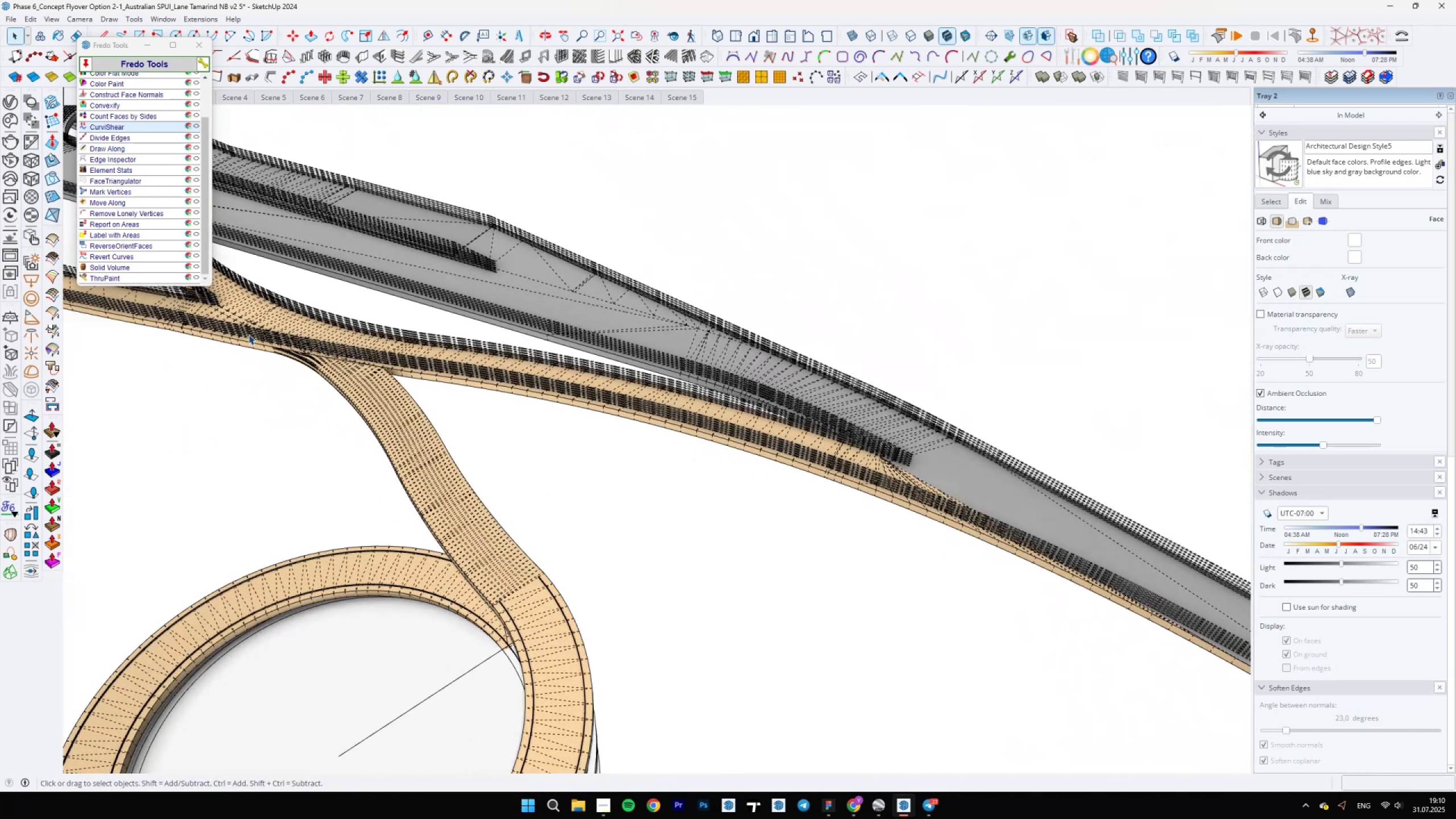 
wait(5.78)
 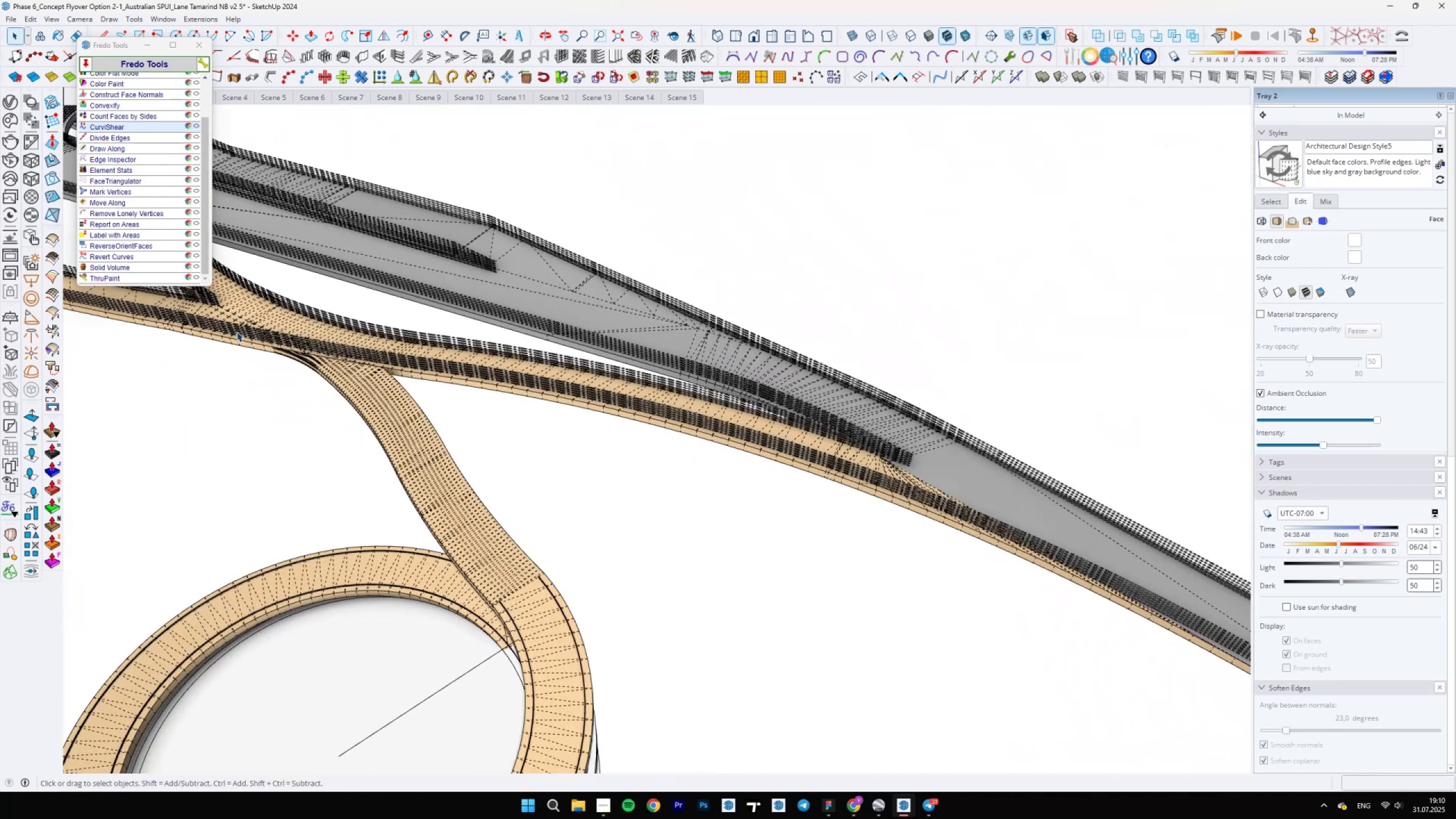 
scroll: coordinate [476, 586], scroll_direction: up, amount: 5.0
 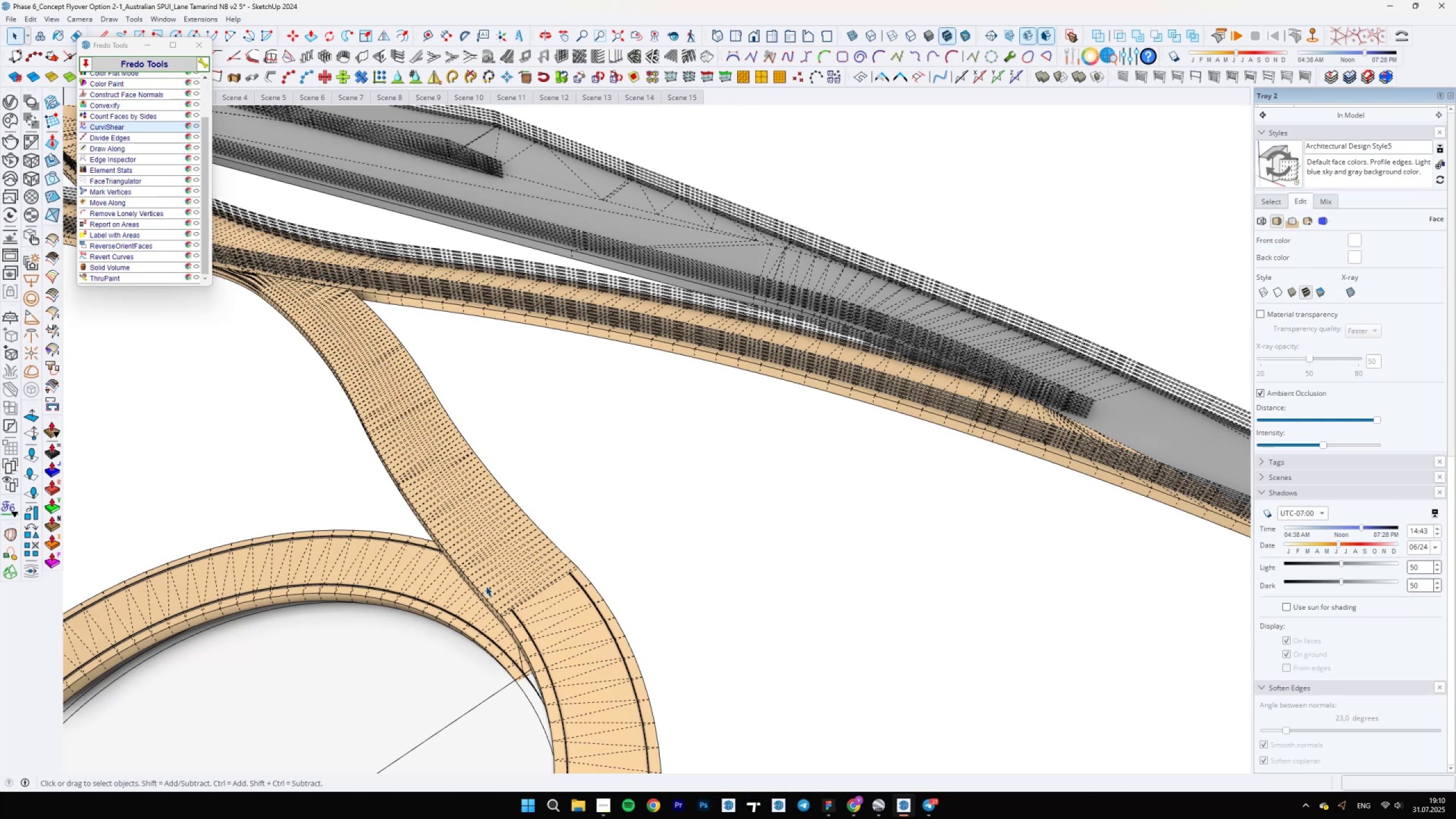 
scroll: coordinate [486, 586], scroll_direction: down, amount: 33.0
 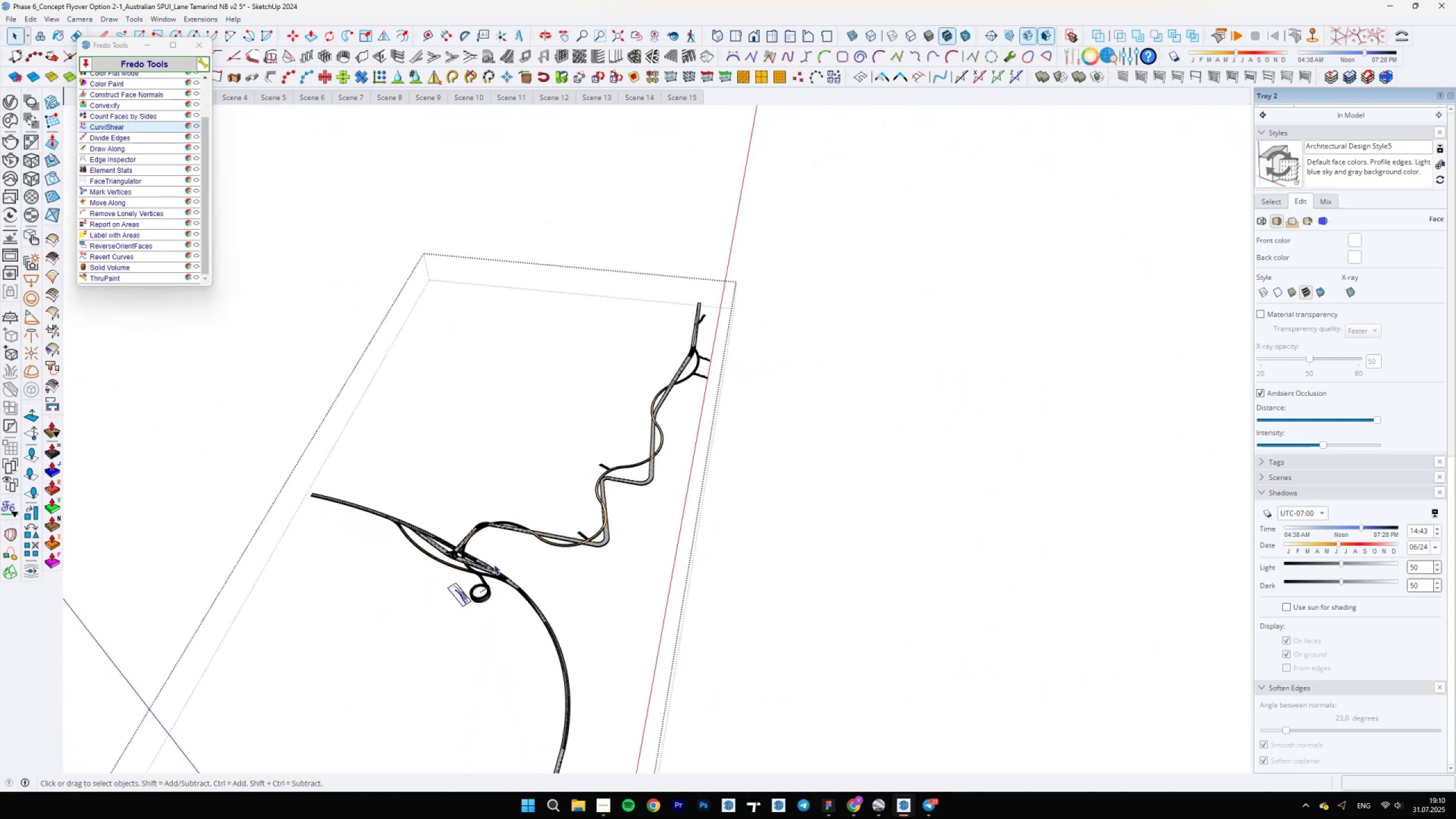 
scroll: coordinate [555, 659], scroll_direction: up, amount: 65.0
 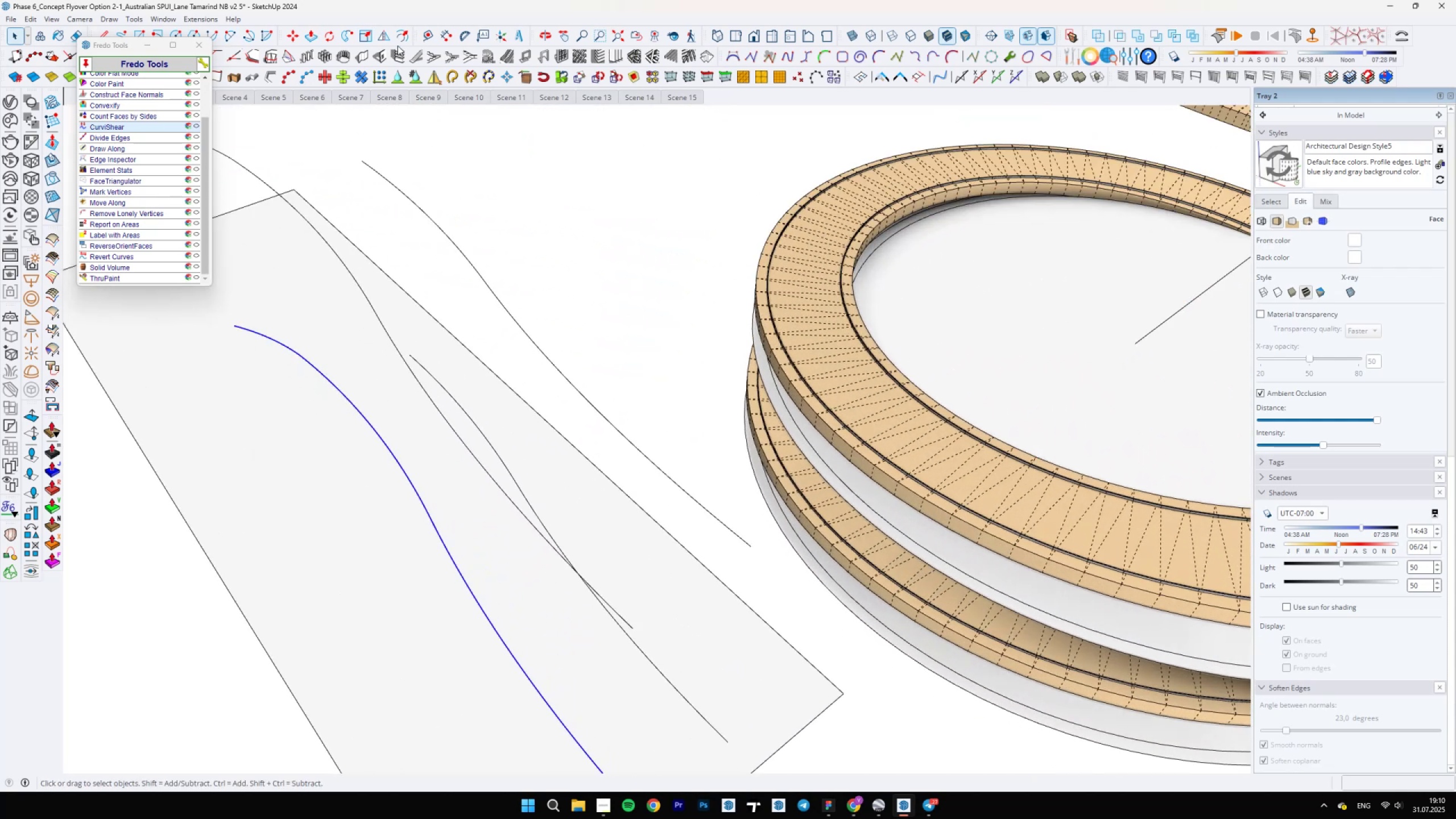 
left_click([399, 43])
 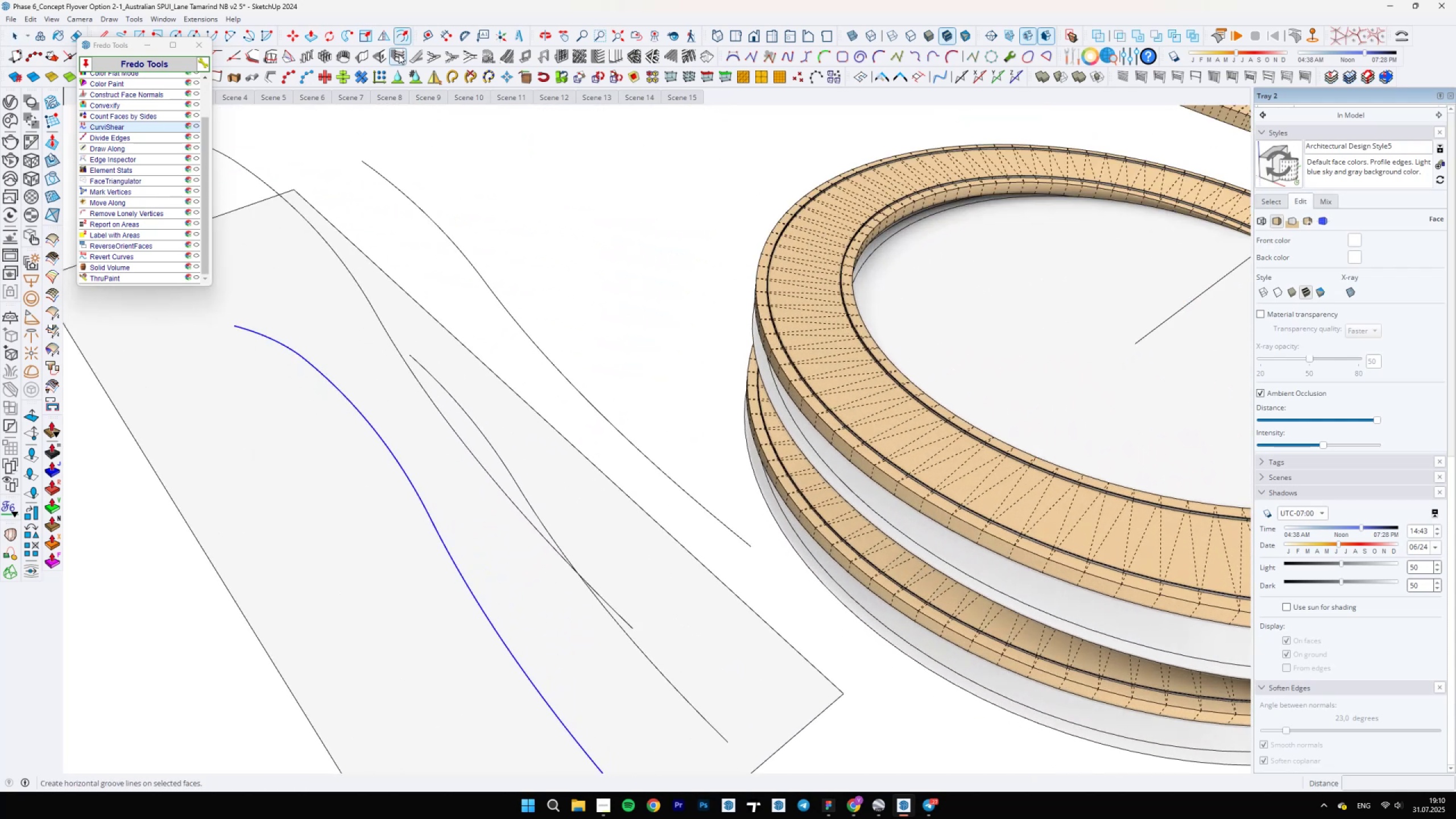 
left_click([412, 463])
 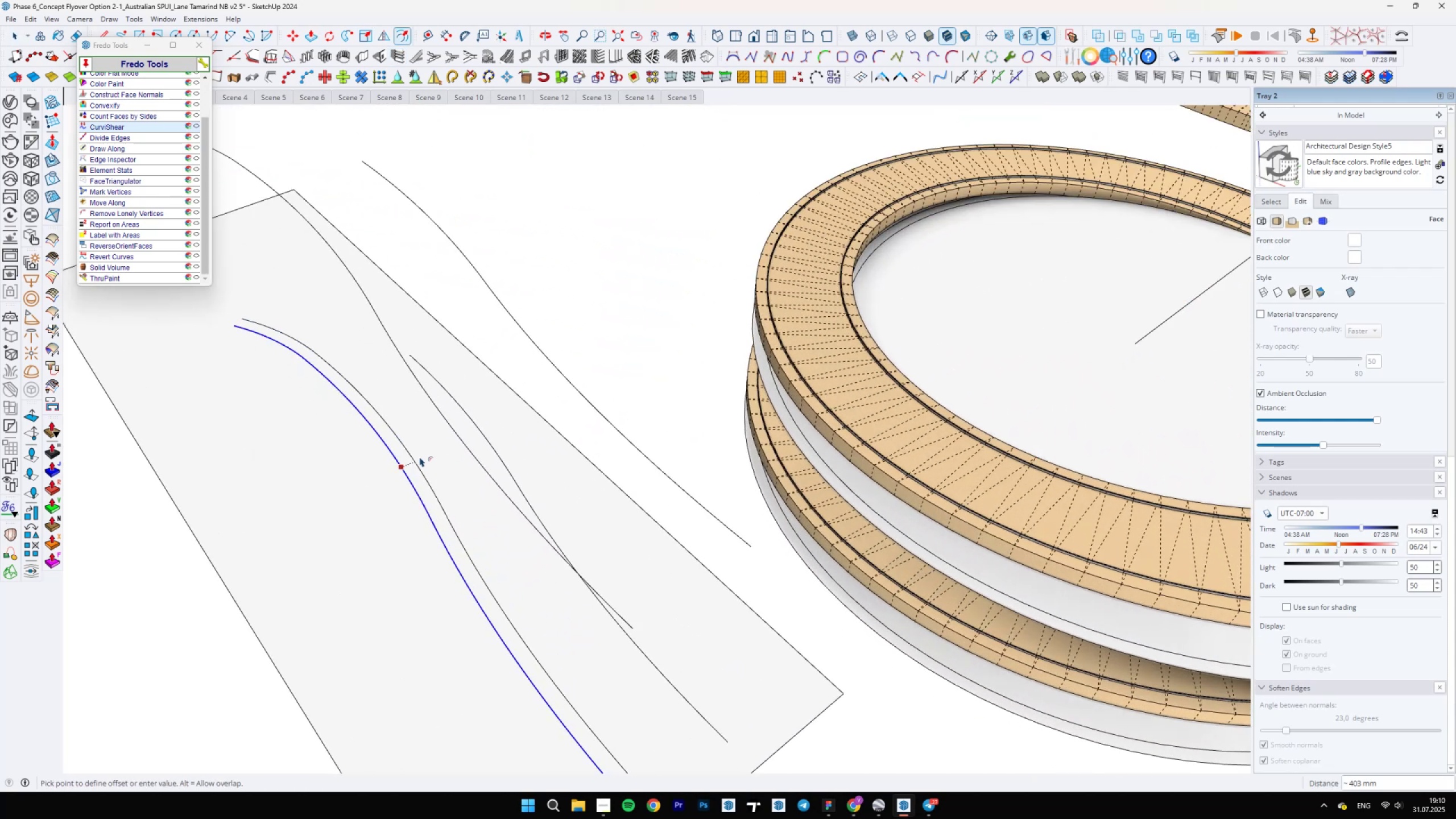 
type(280)
 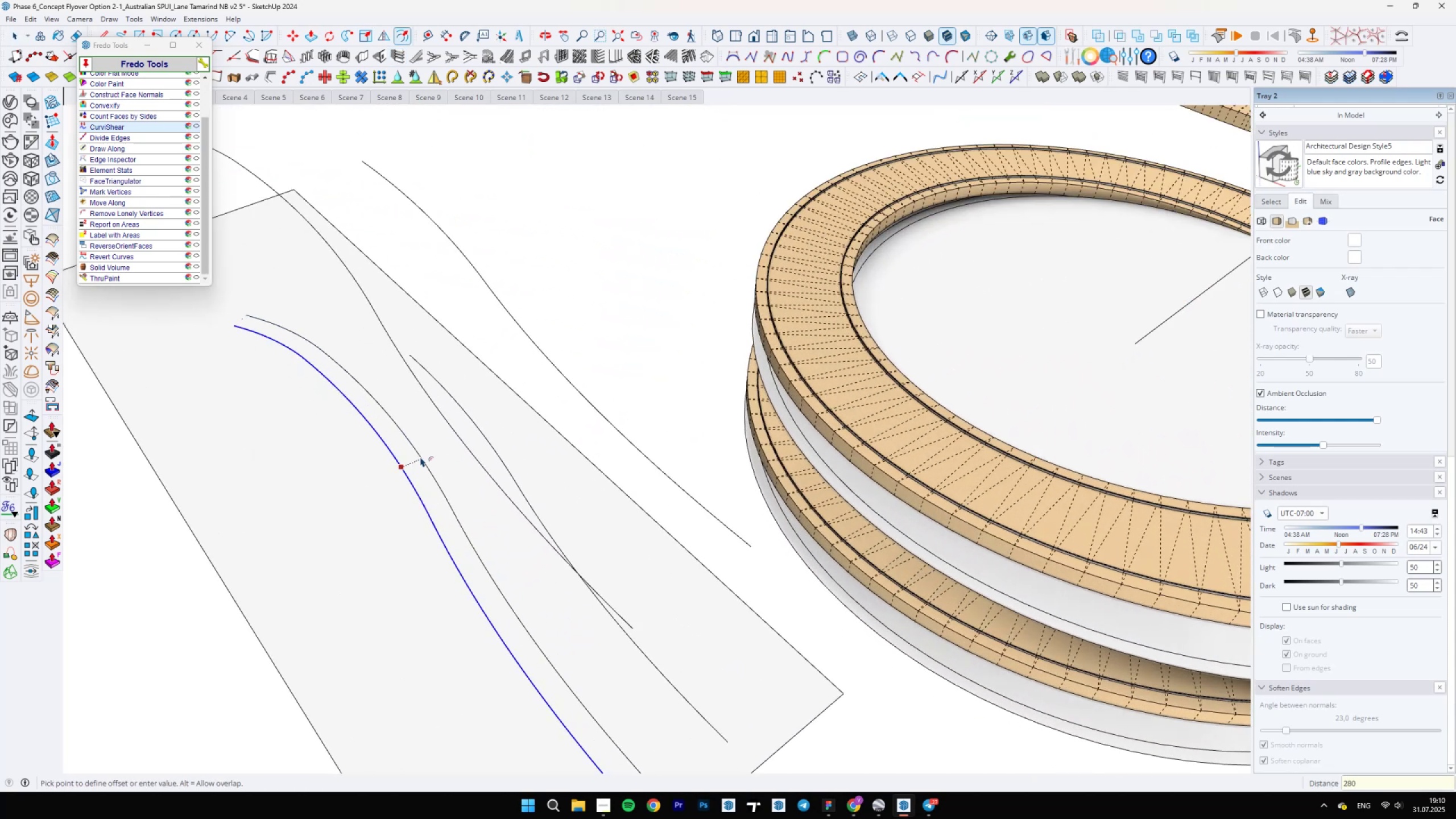 
key(Enter)
 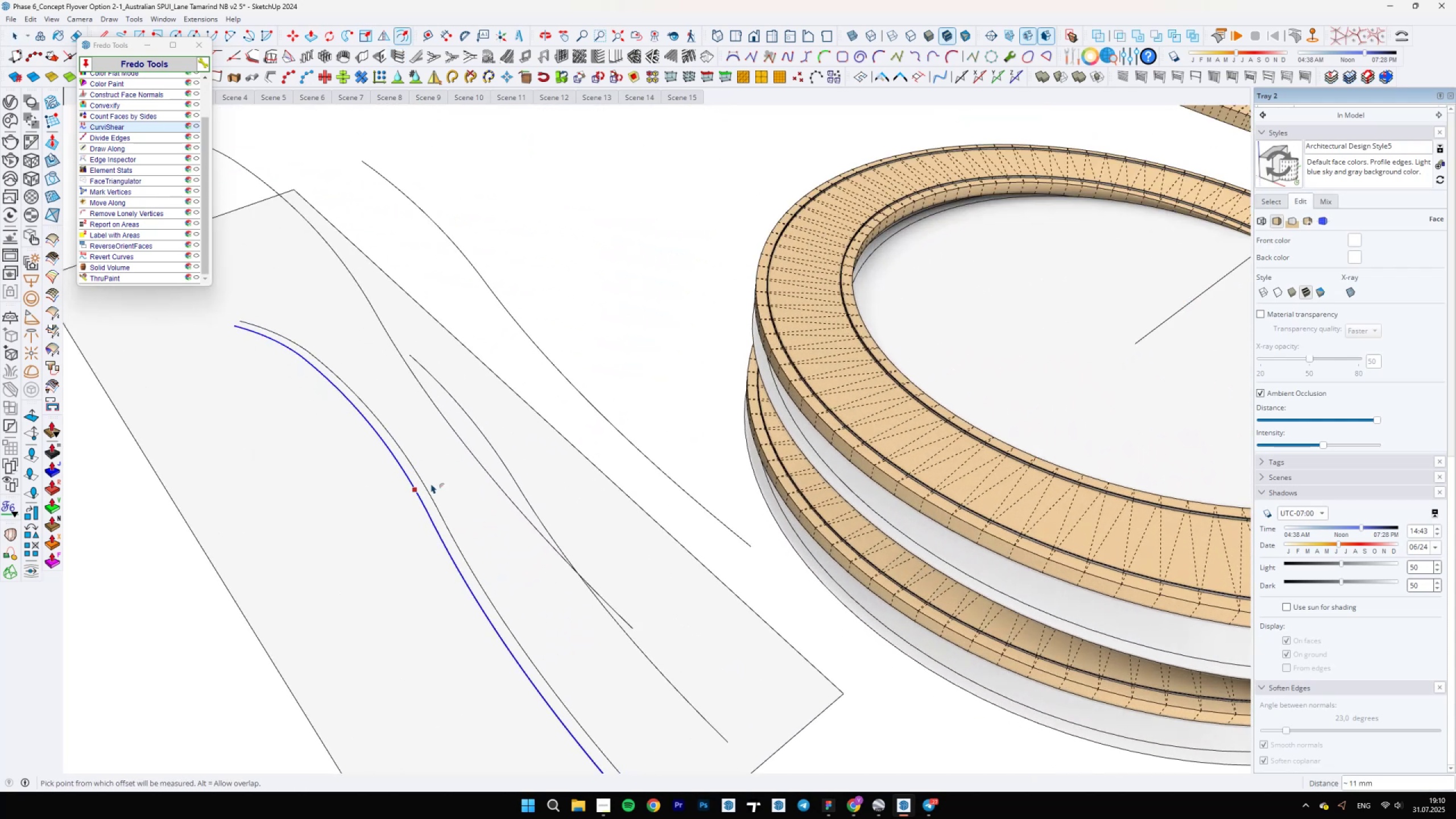 
scroll: coordinate [433, 528], scroll_direction: up, amount: 9.0
 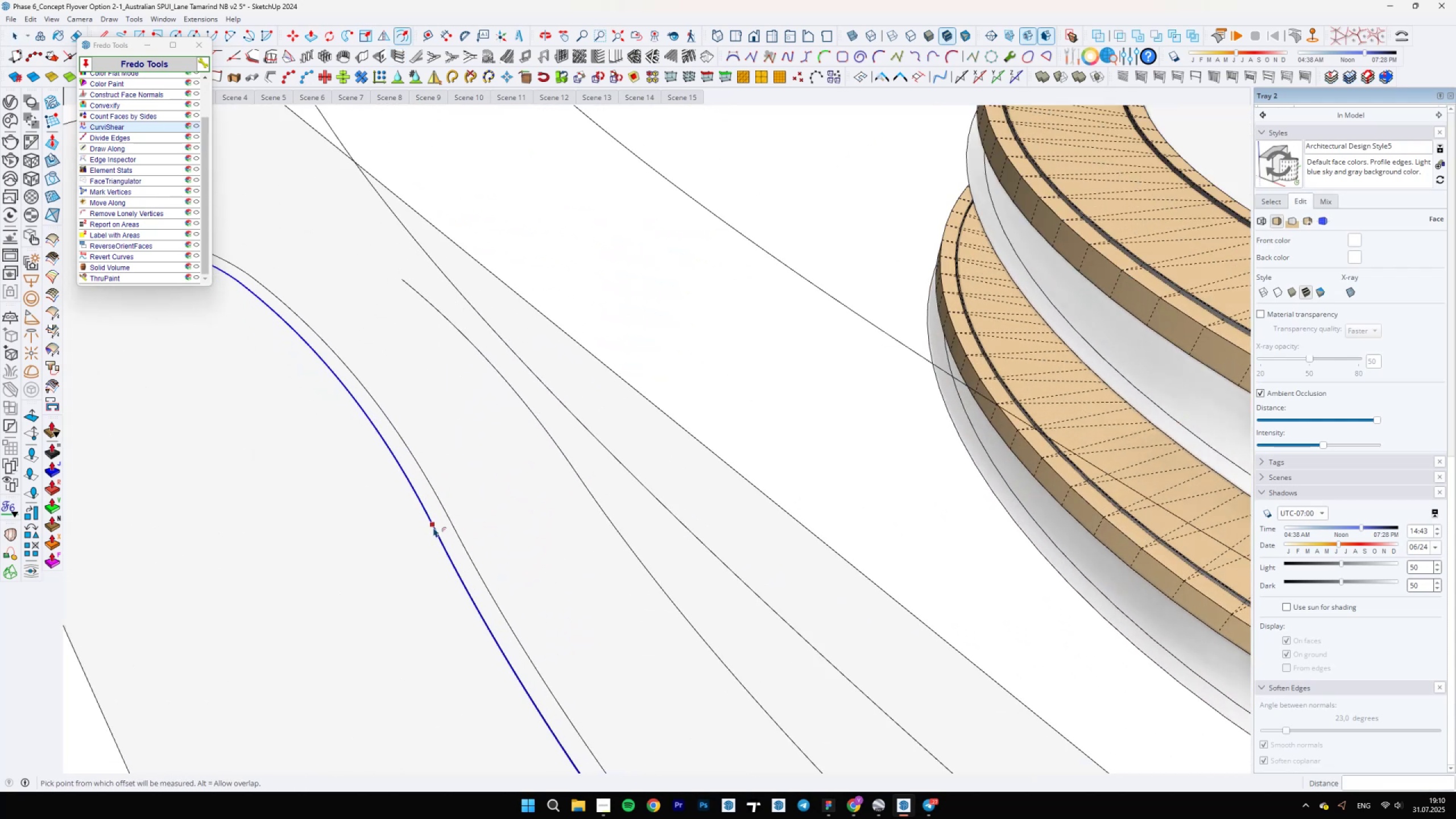 
key(Control+ControlLeft)
 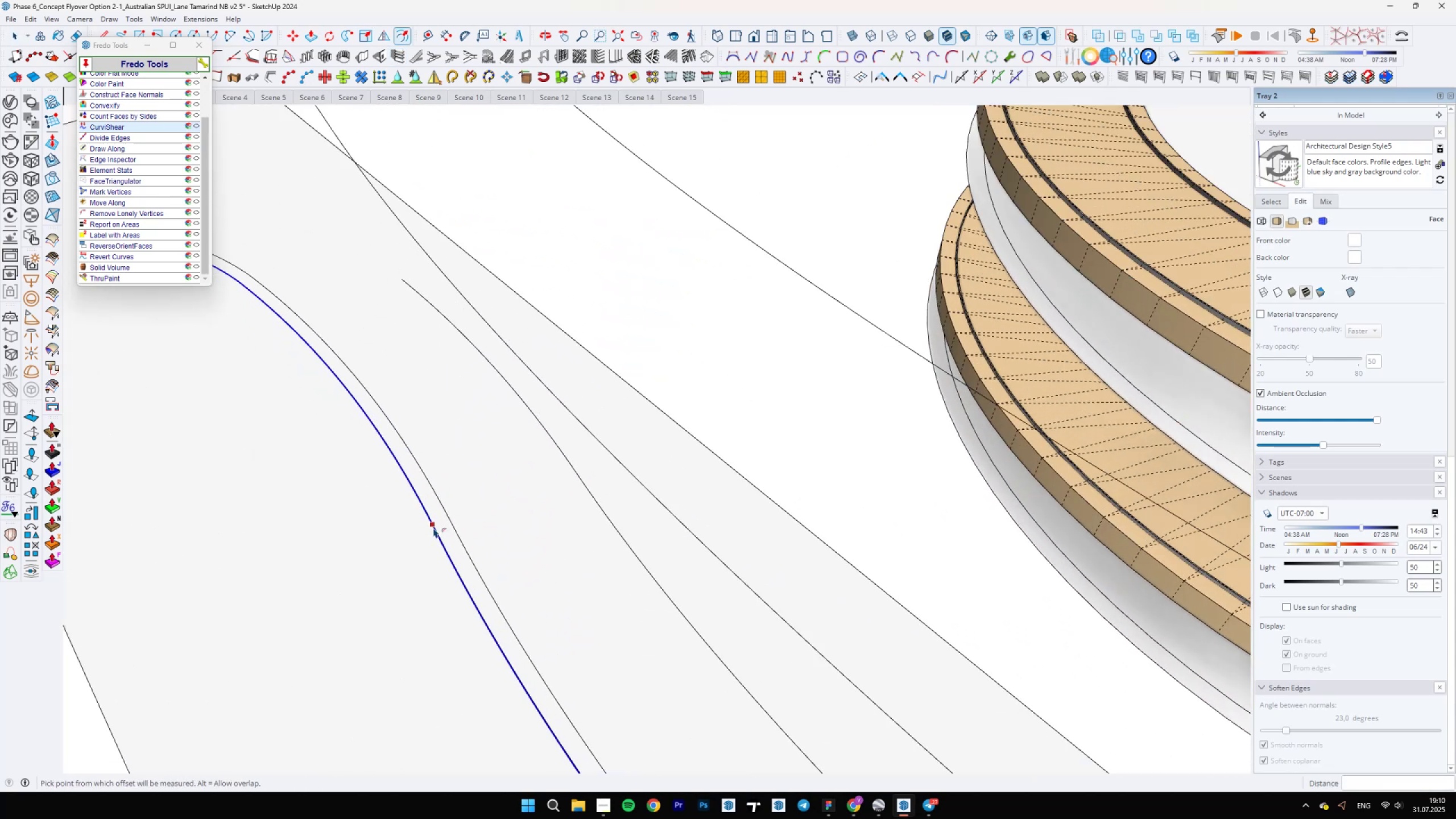 
key(Control+Z)
 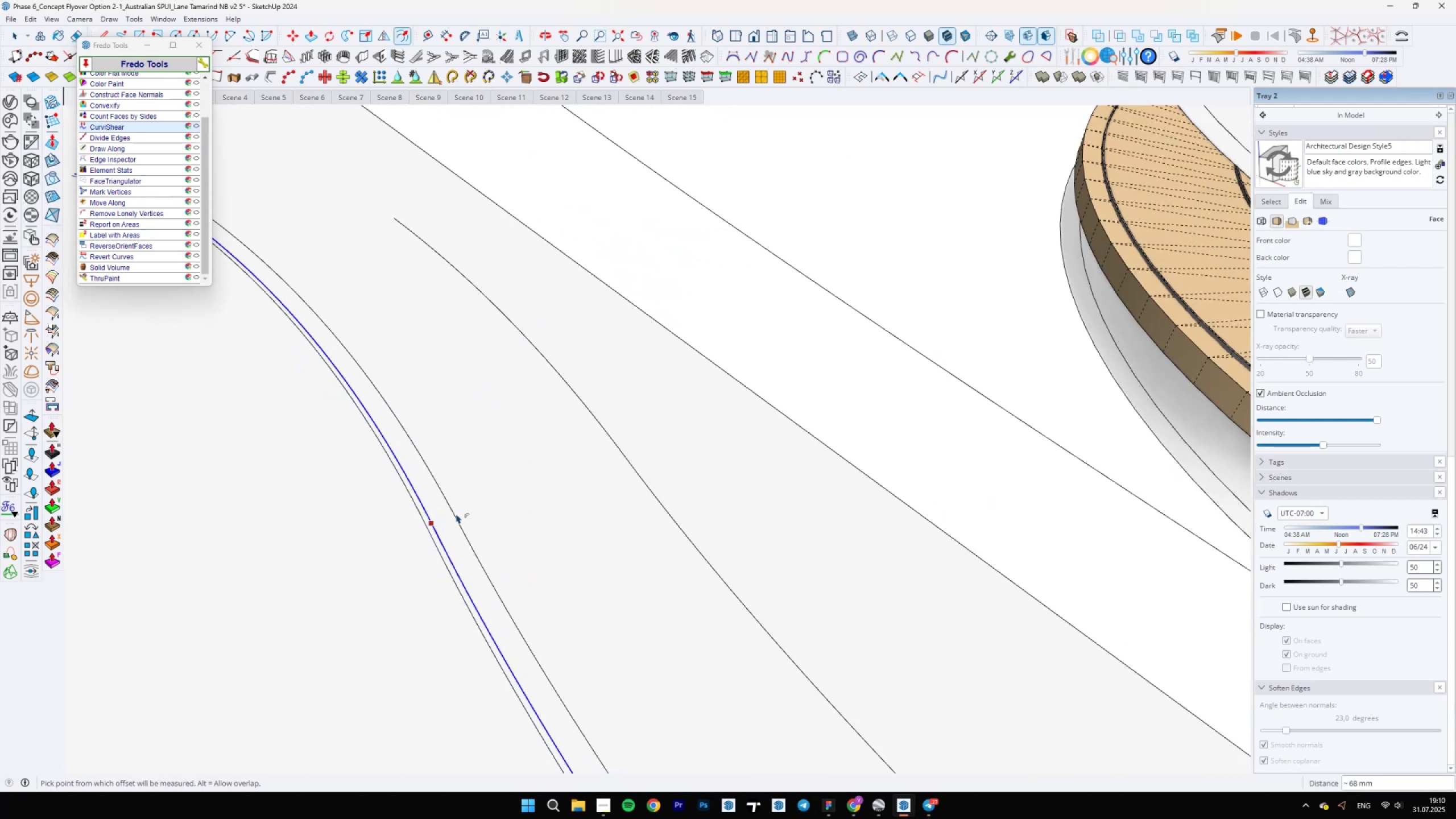 
key(Control+ControlLeft)
 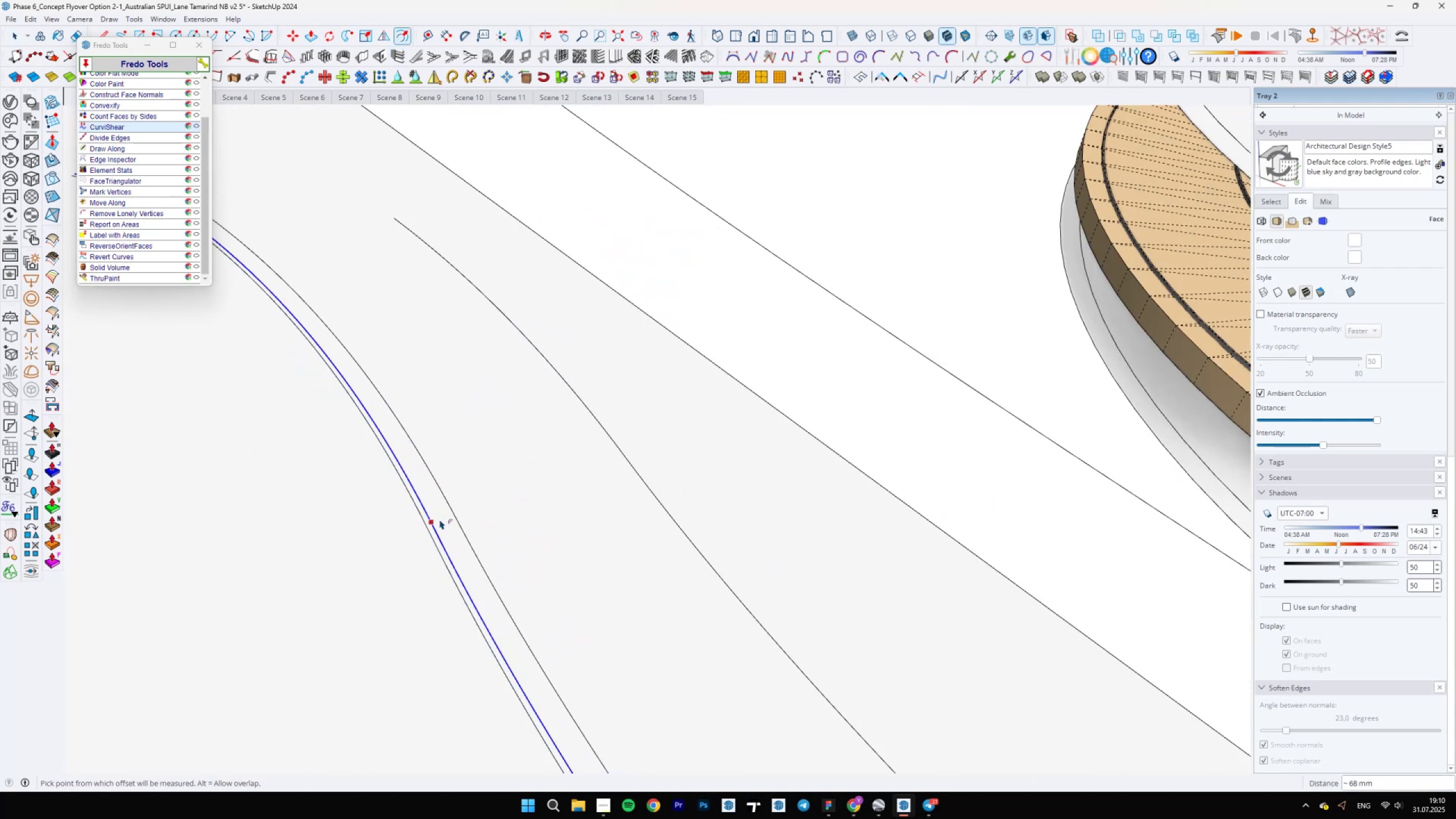 
key(Control+Z)
 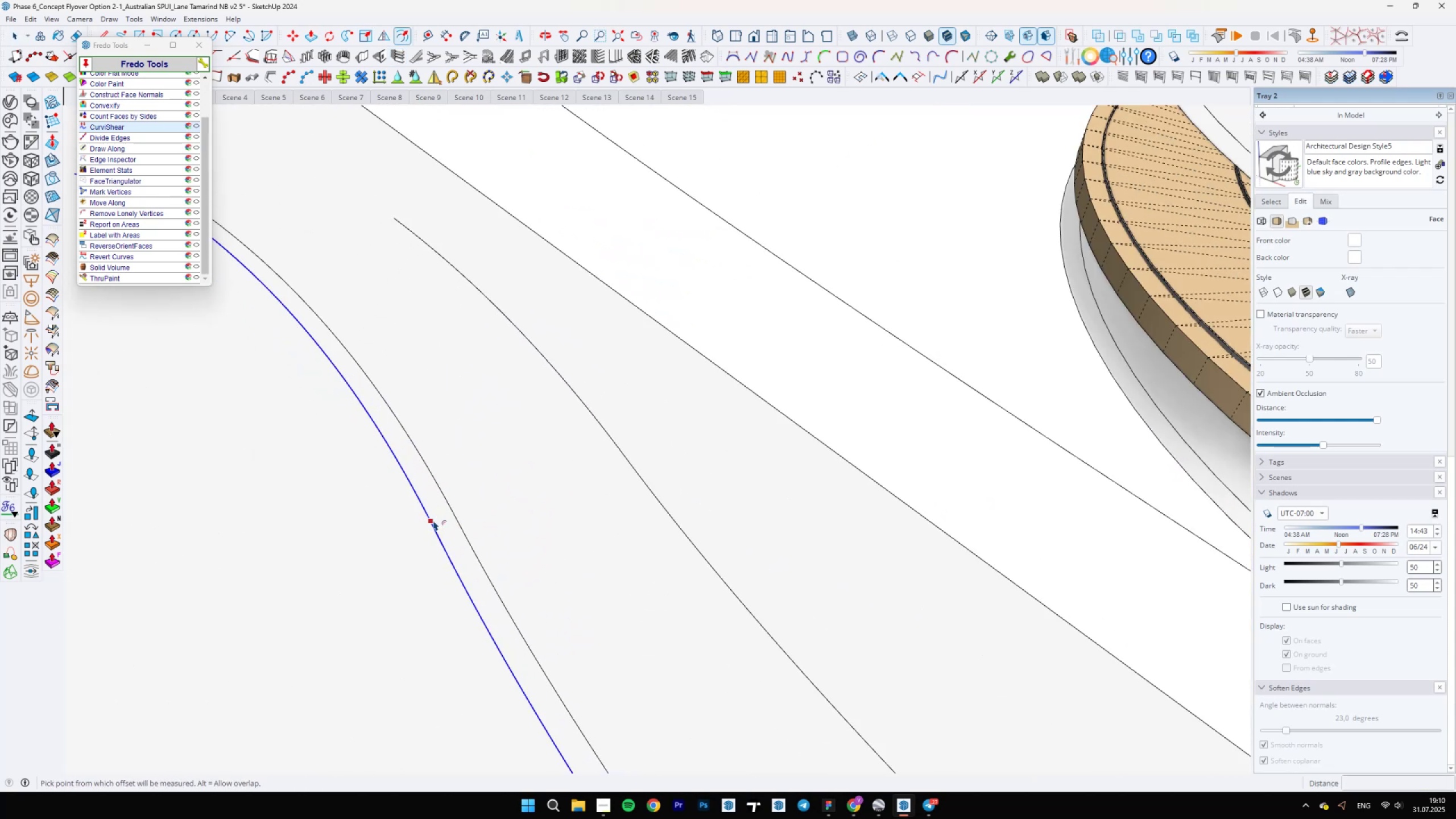 
left_click([432, 521])
 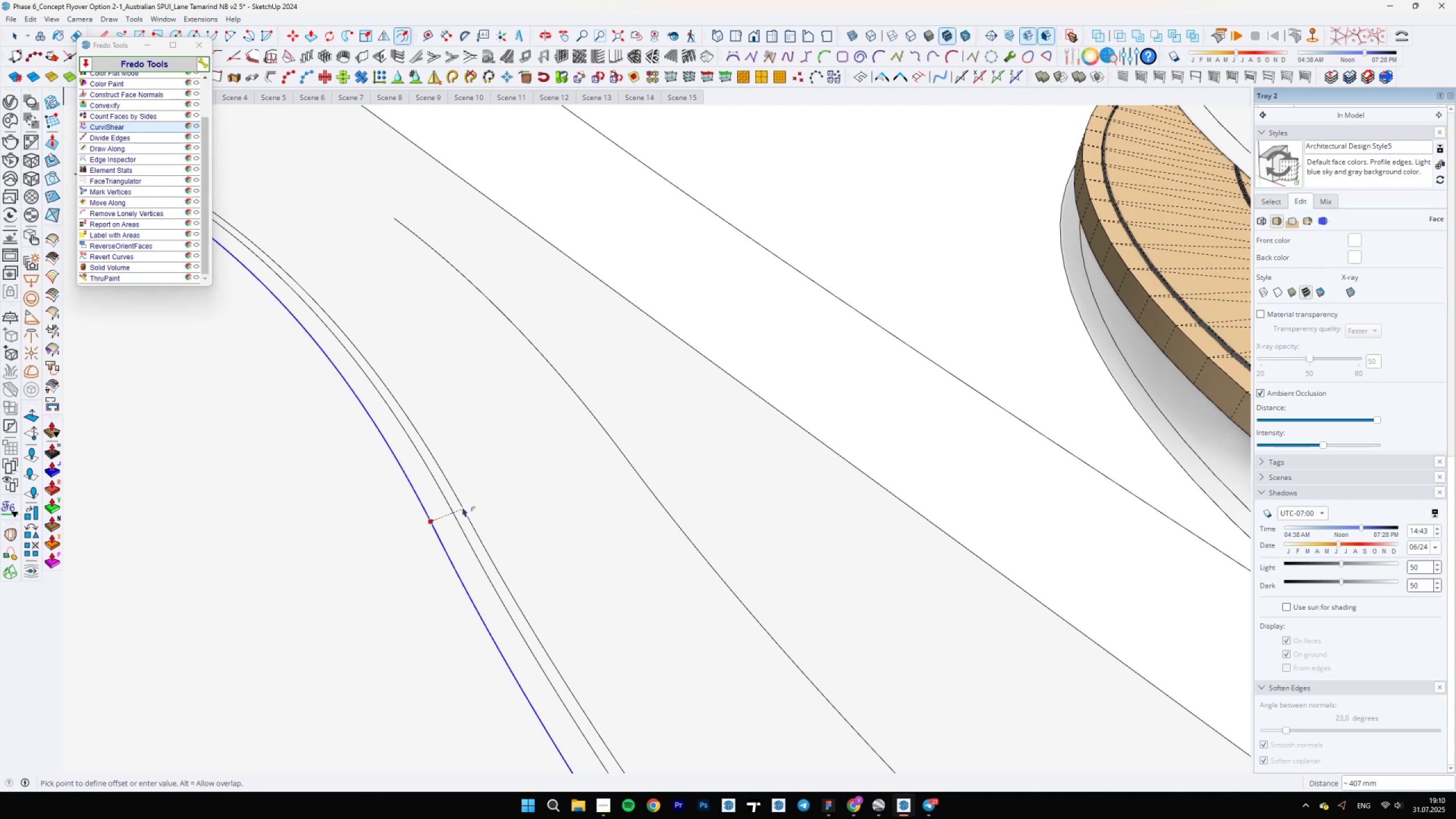 
type(300)
 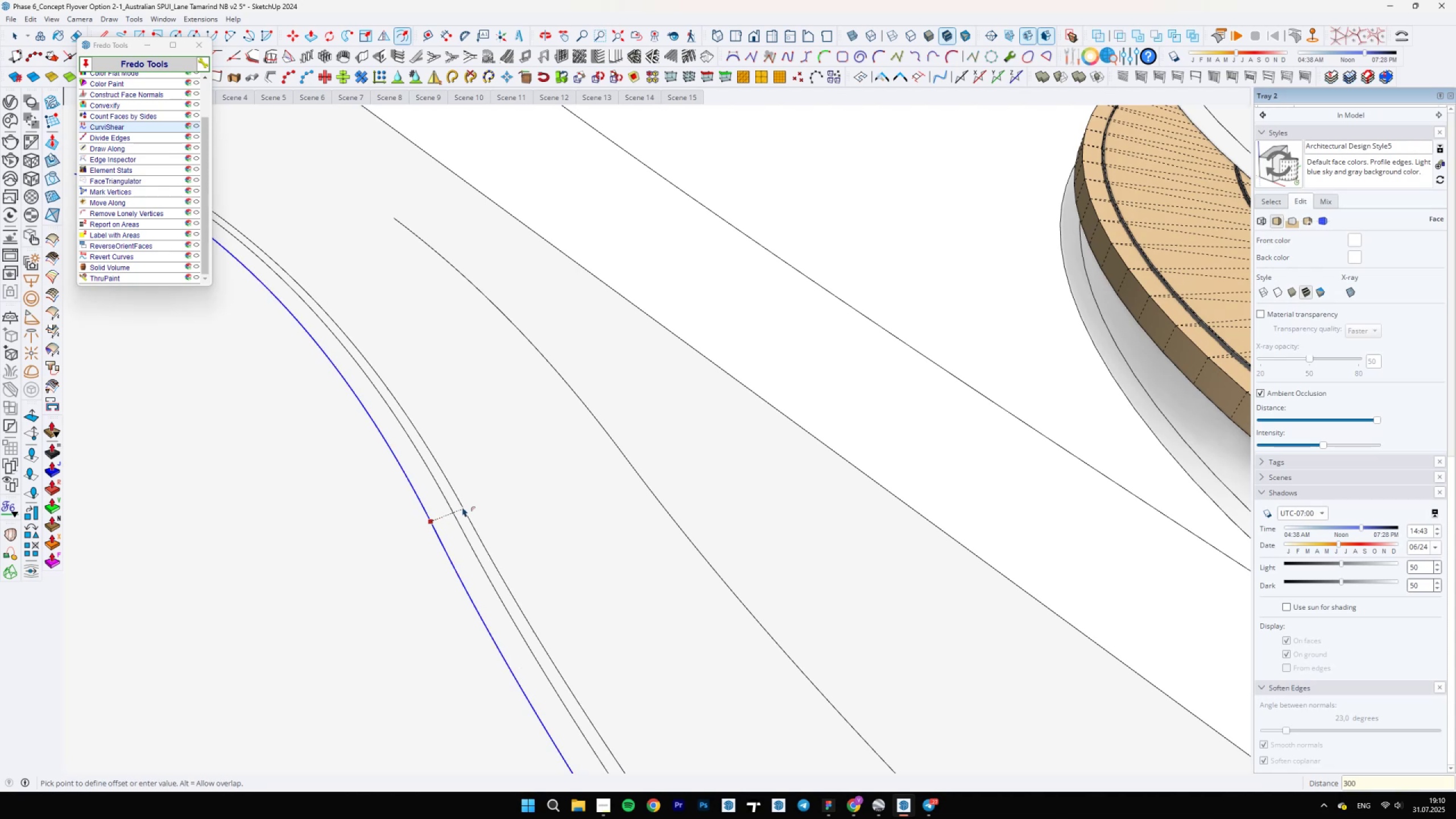 
key(Enter)
 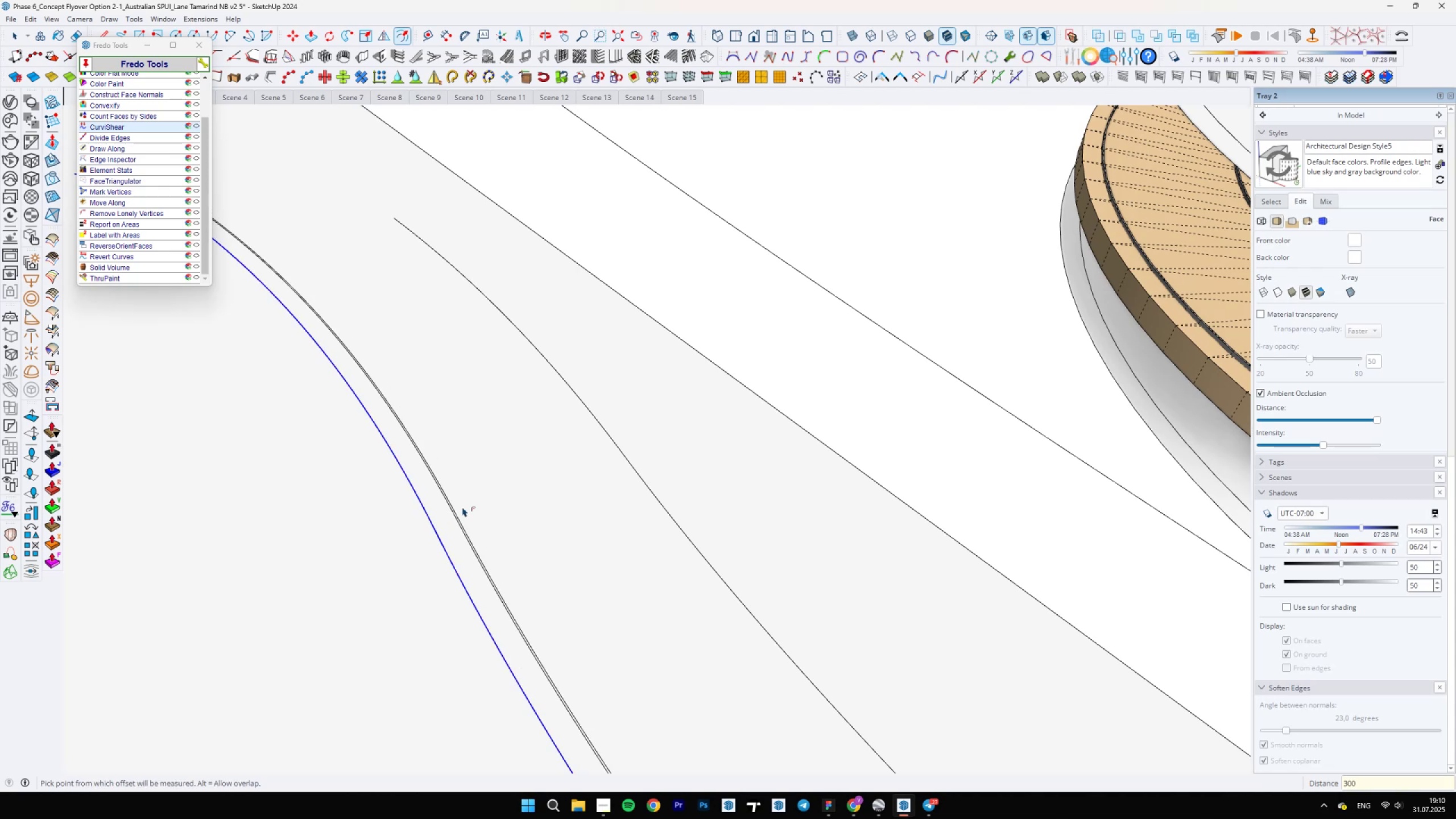 
key(Space)
 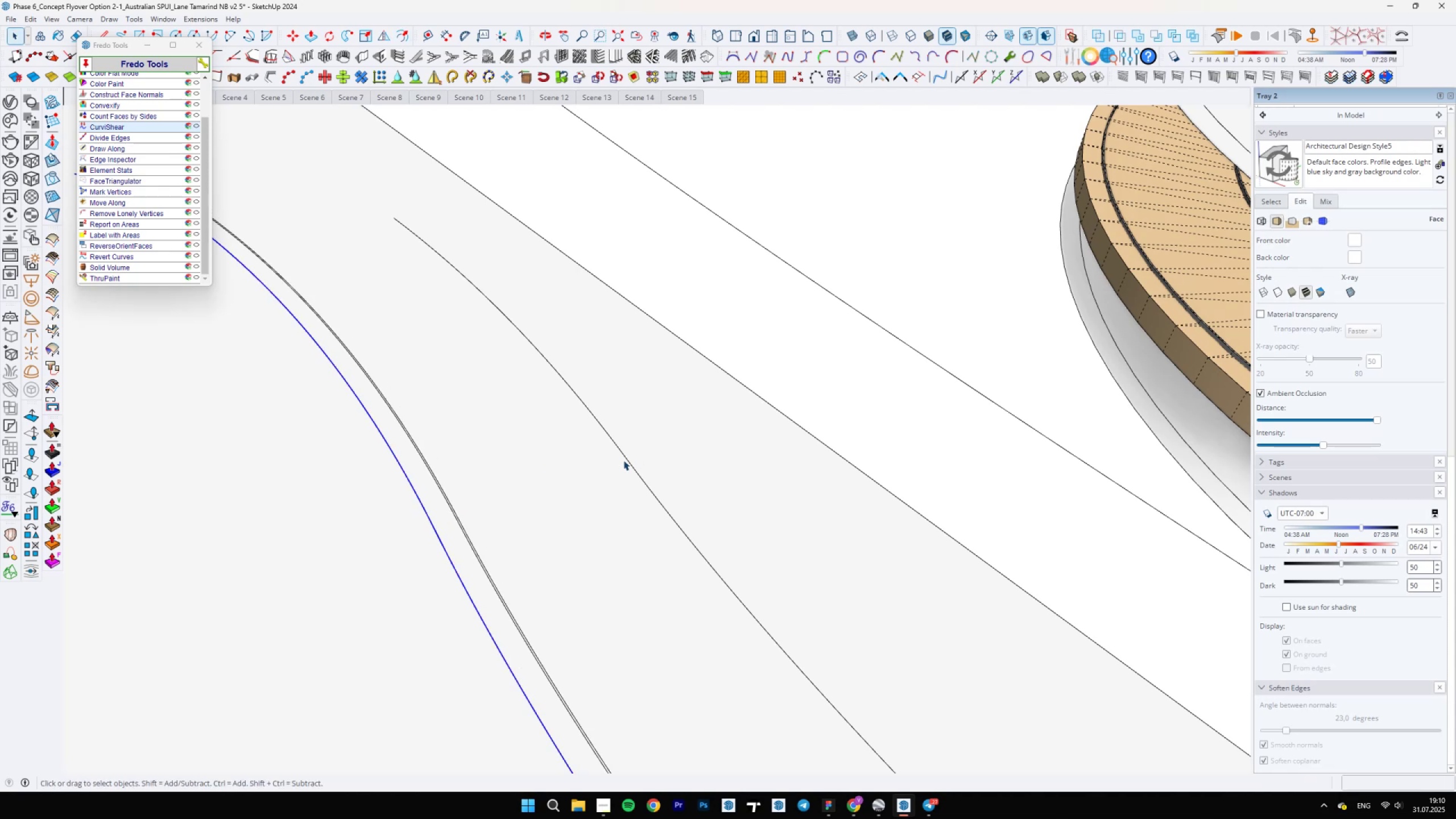 
left_click([627, 460])
 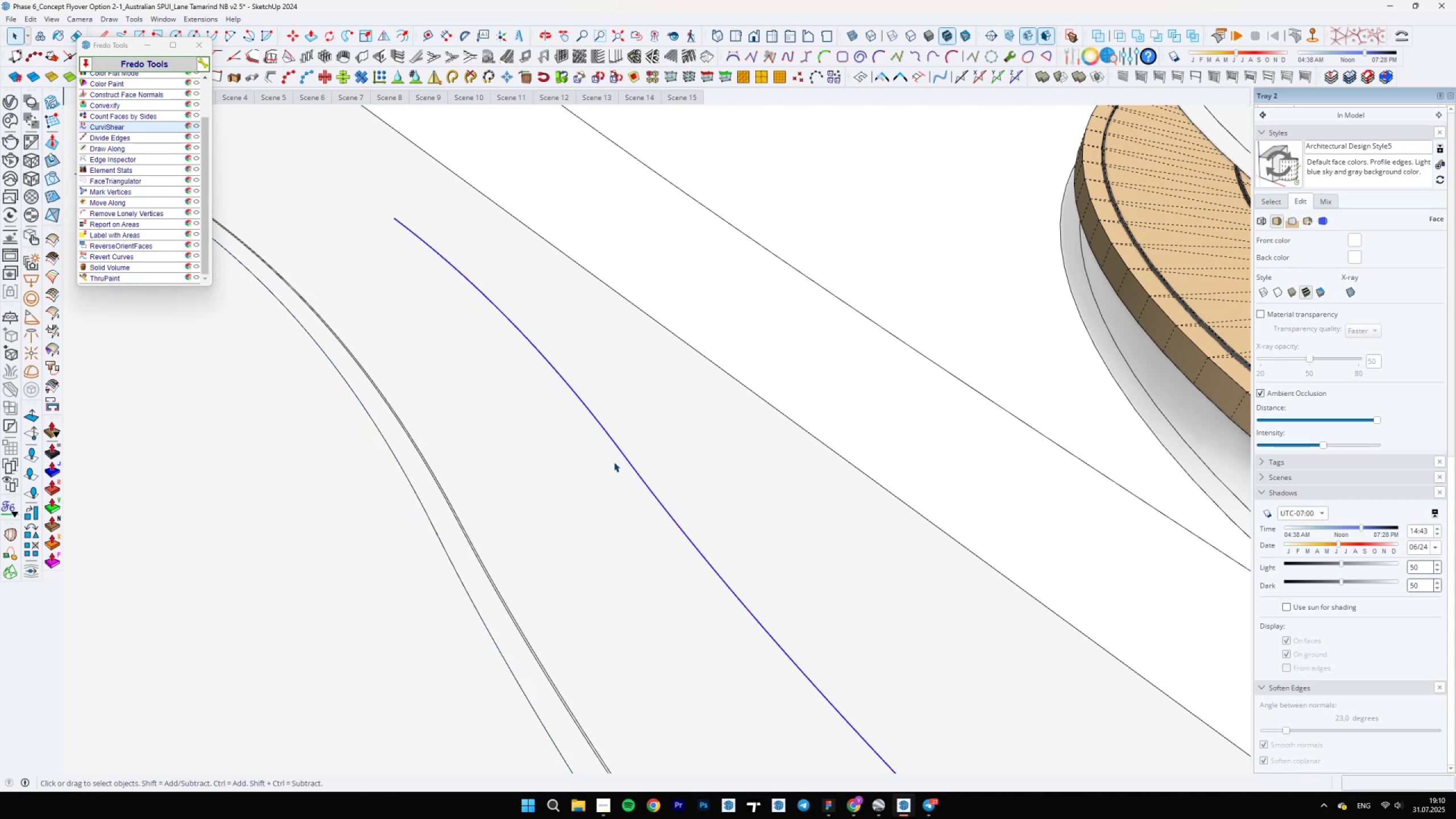 
scroll: coordinate [428, 411], scroll_direction: down, amount: 16.0
 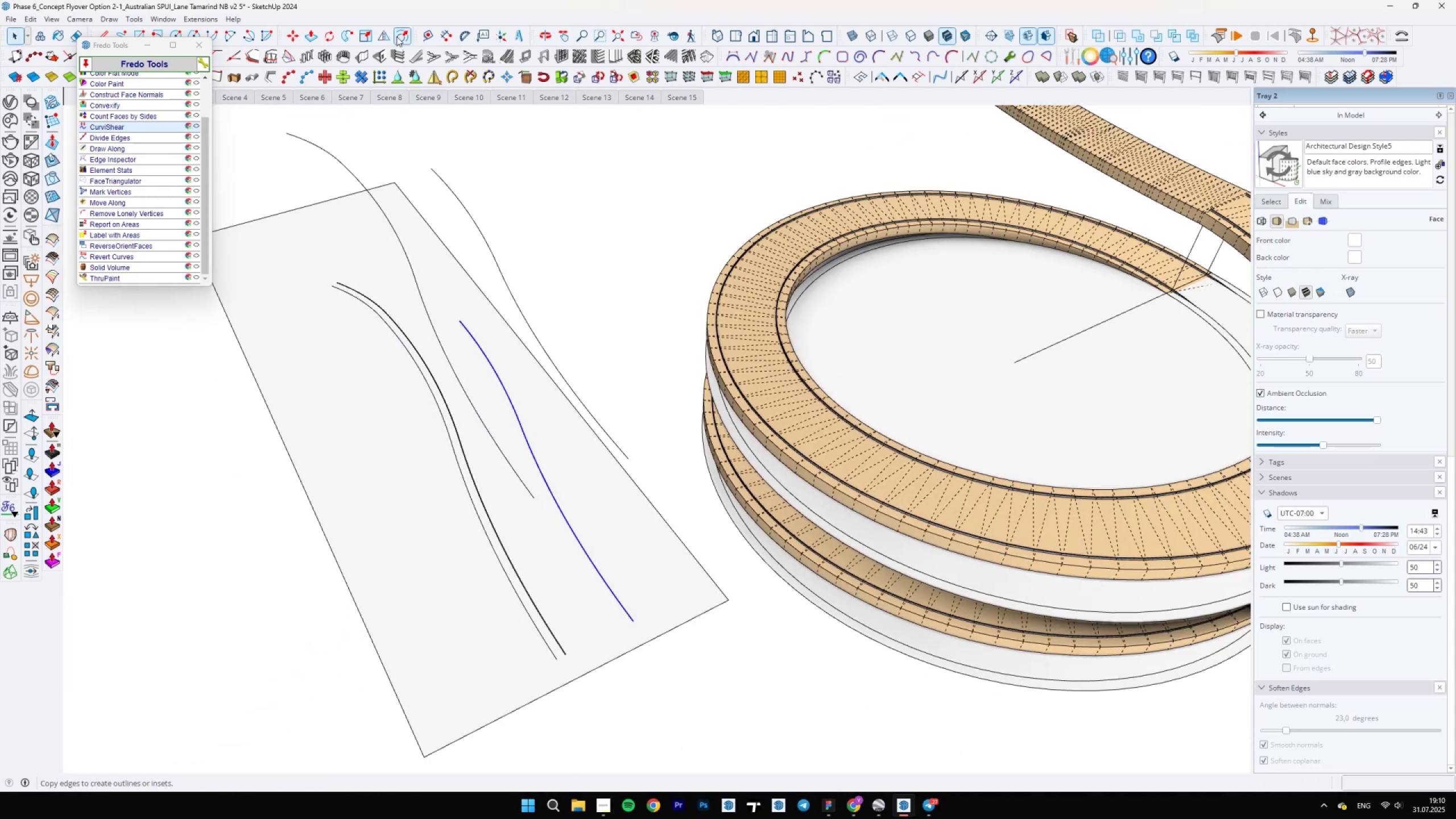 
left_click([406, 28])
 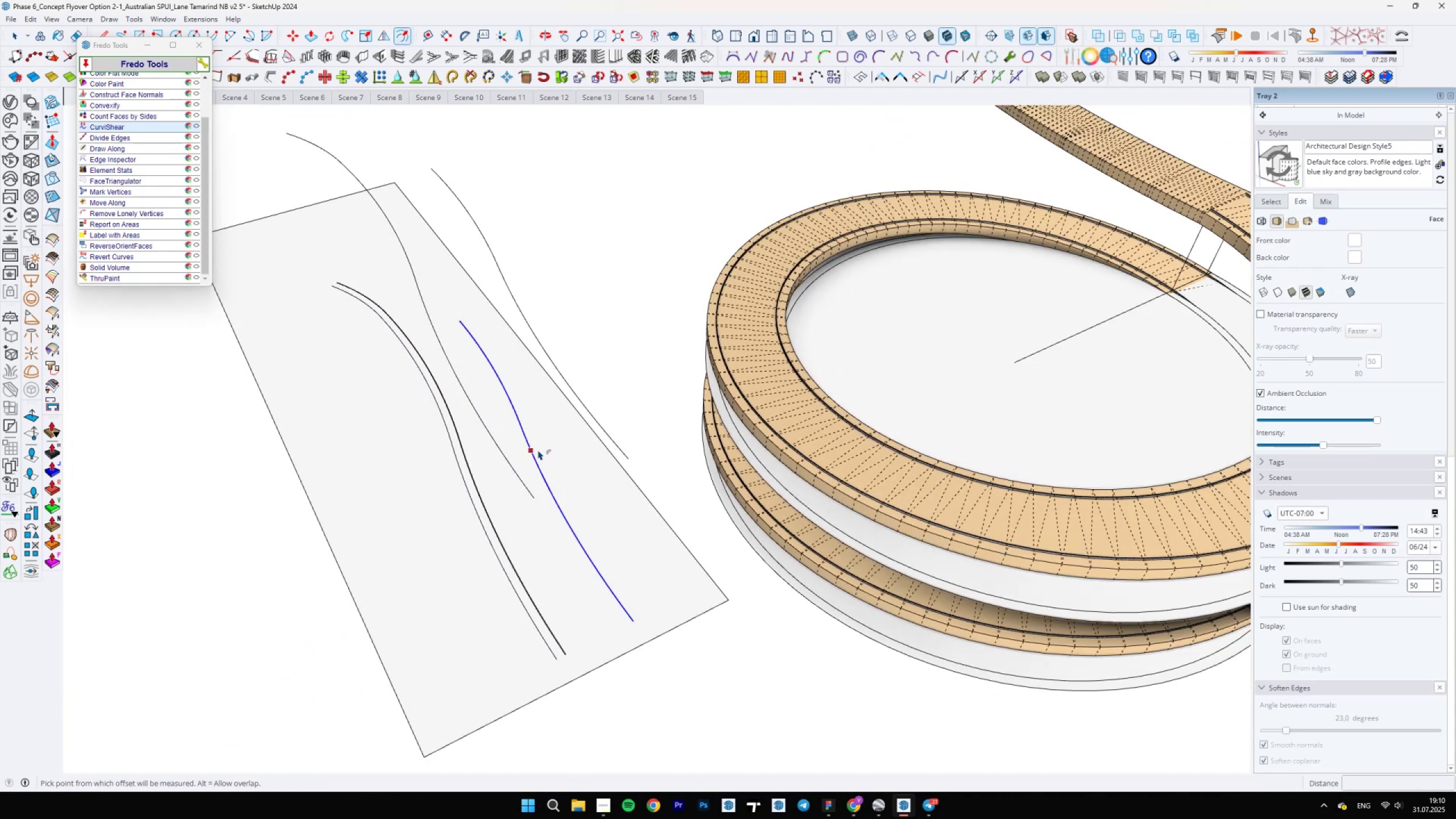 
left_click([540, 458])
 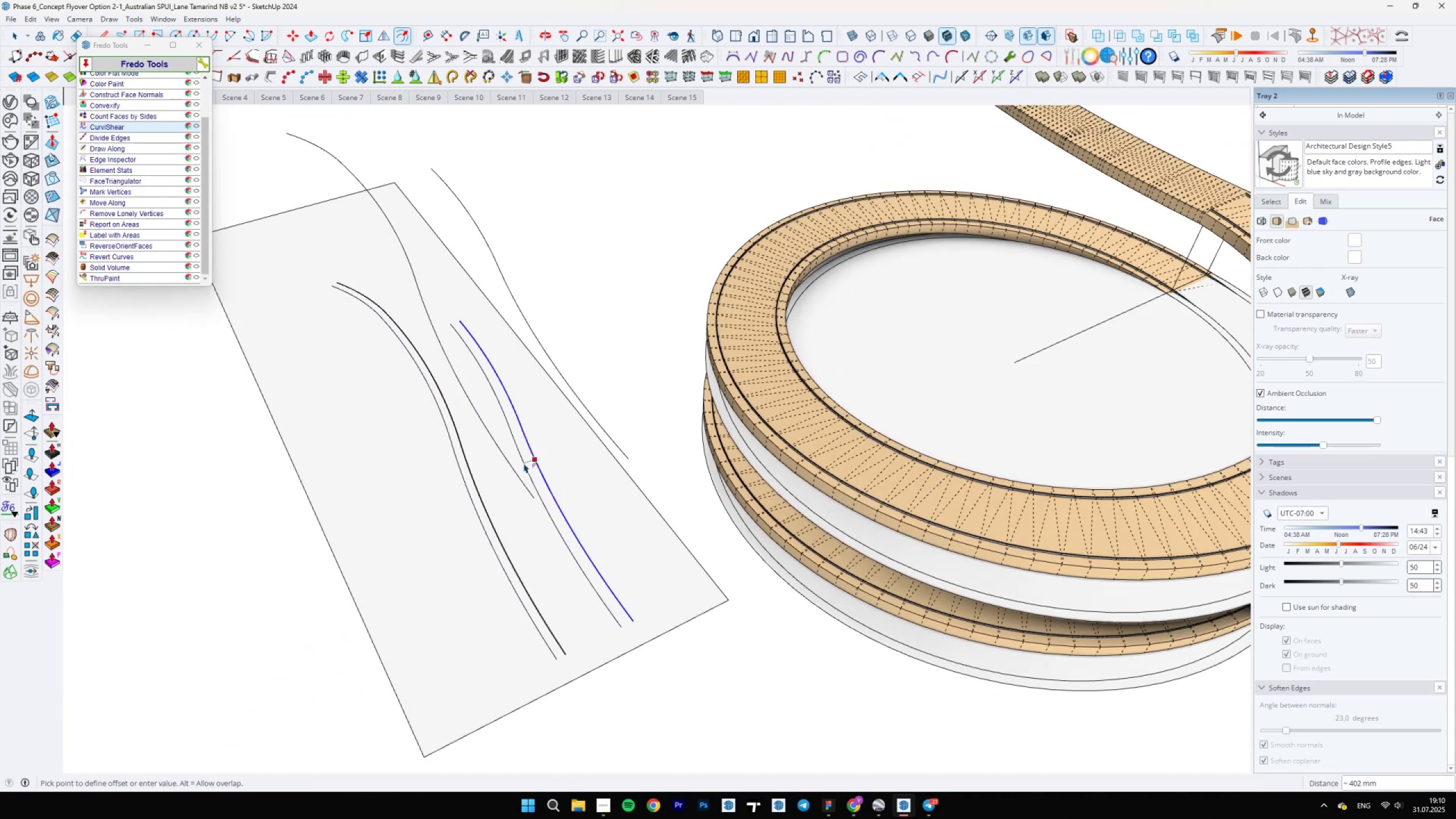 
type(300)
 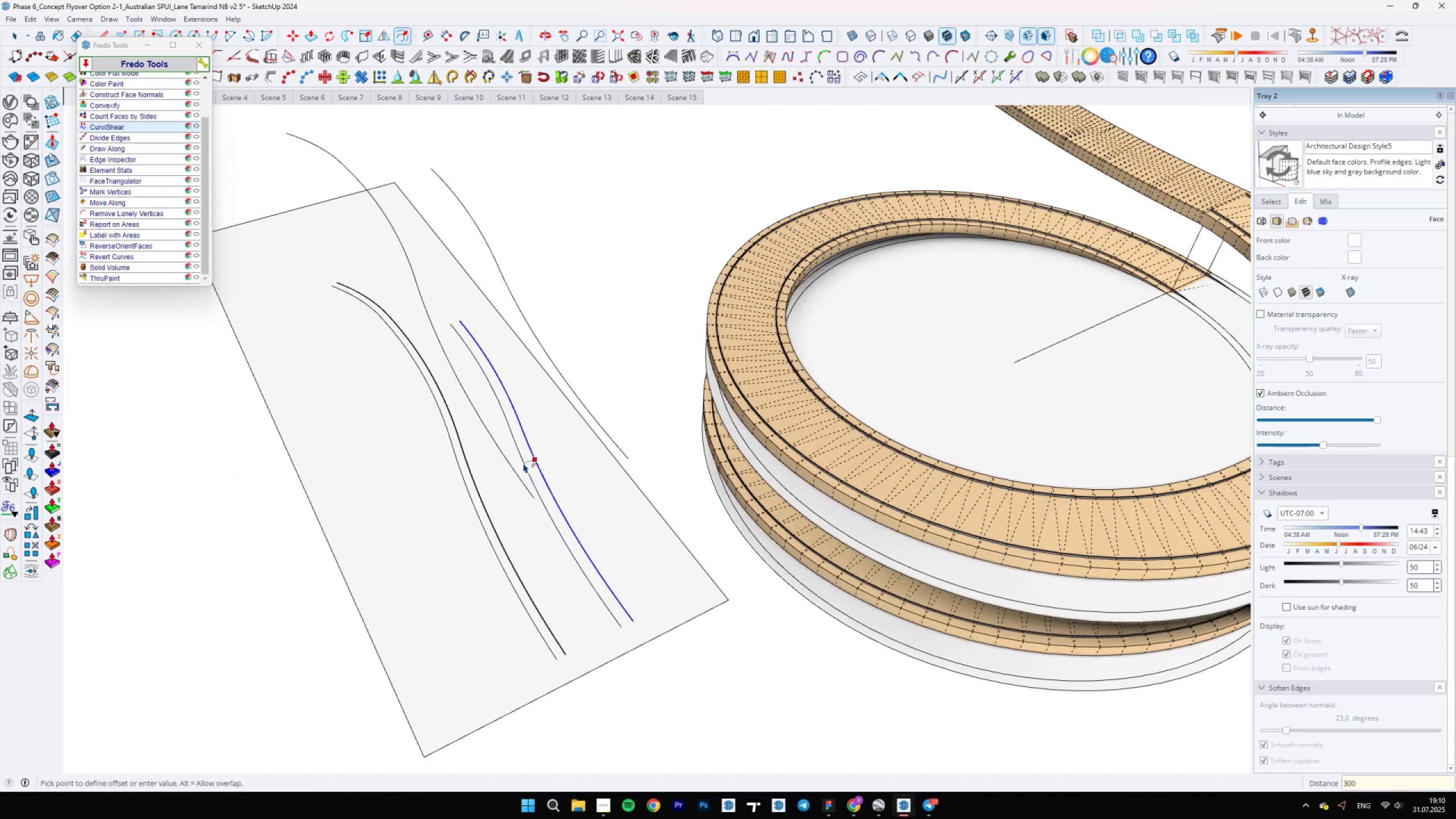 
key(Enter)
 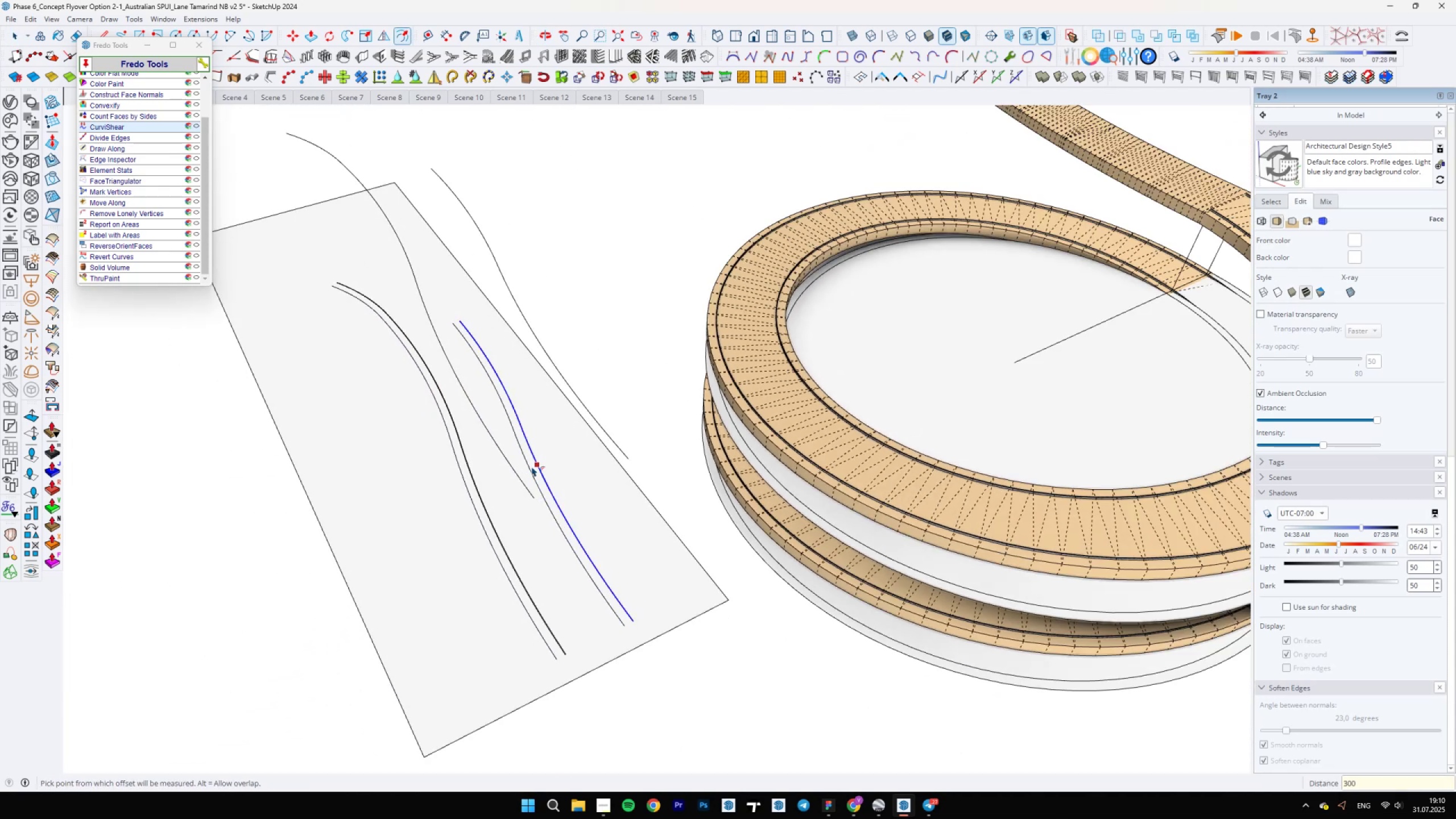 
left_click([536, 468])
 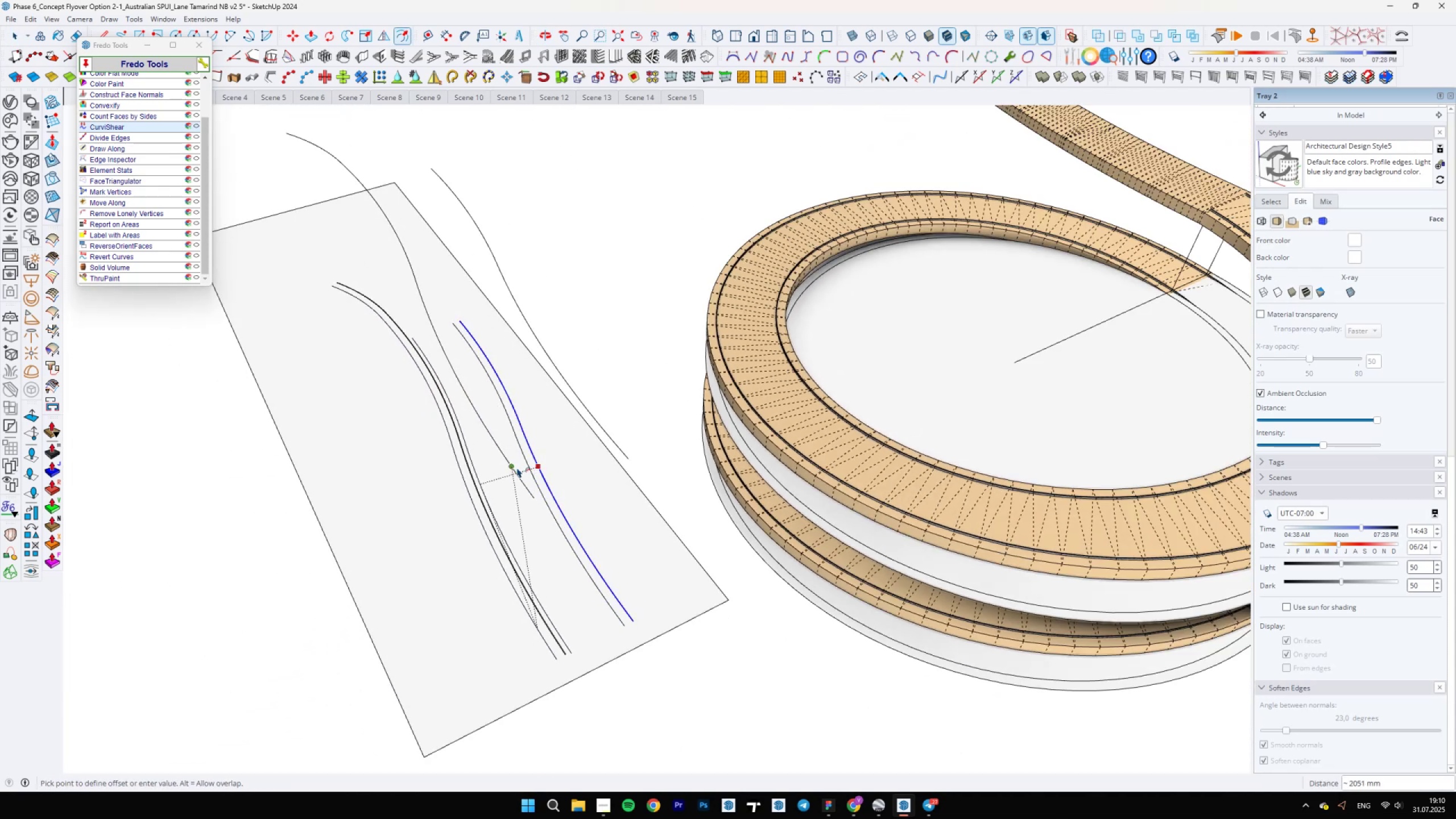 
type(280)
 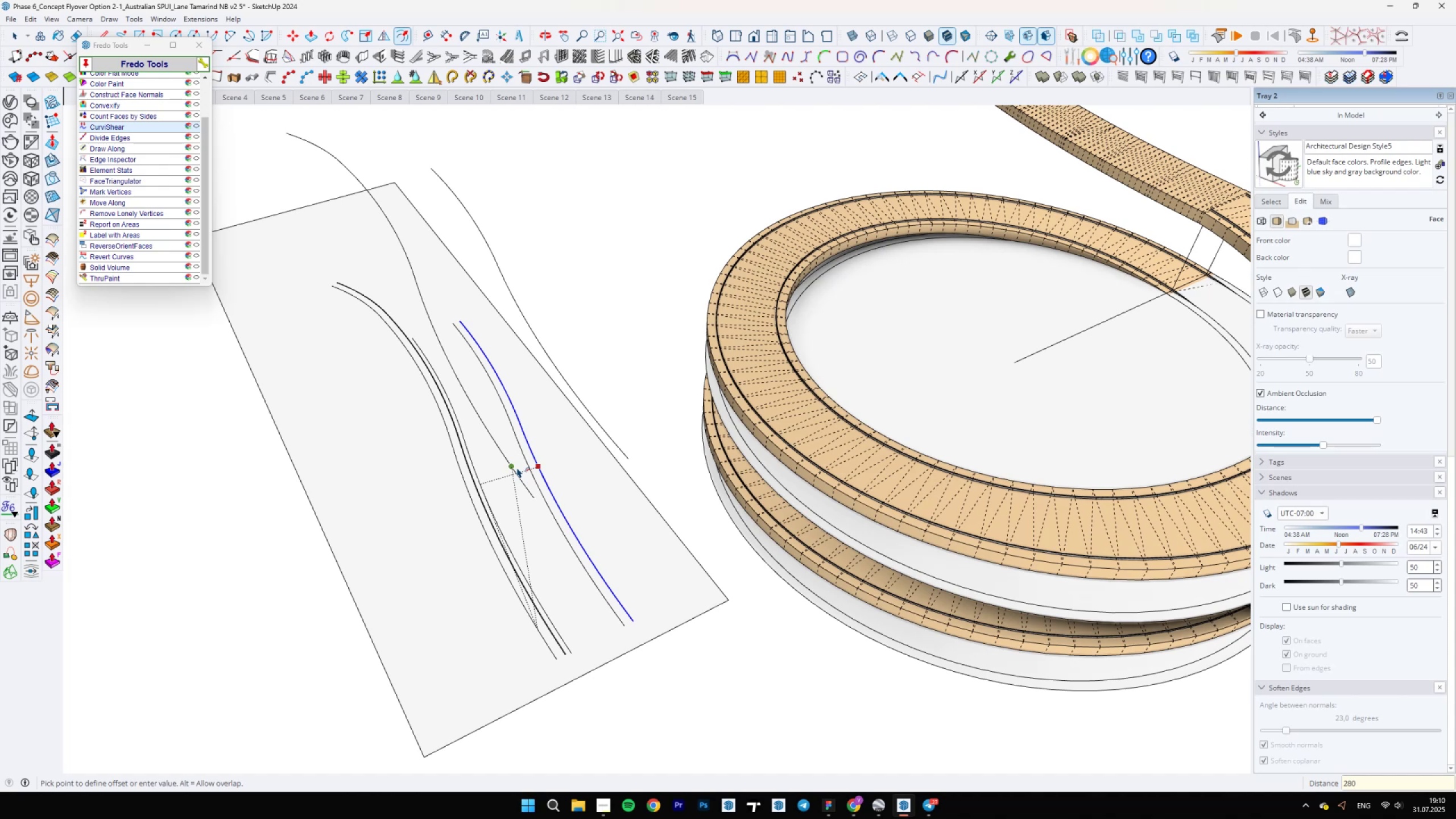 
key(Enter)
 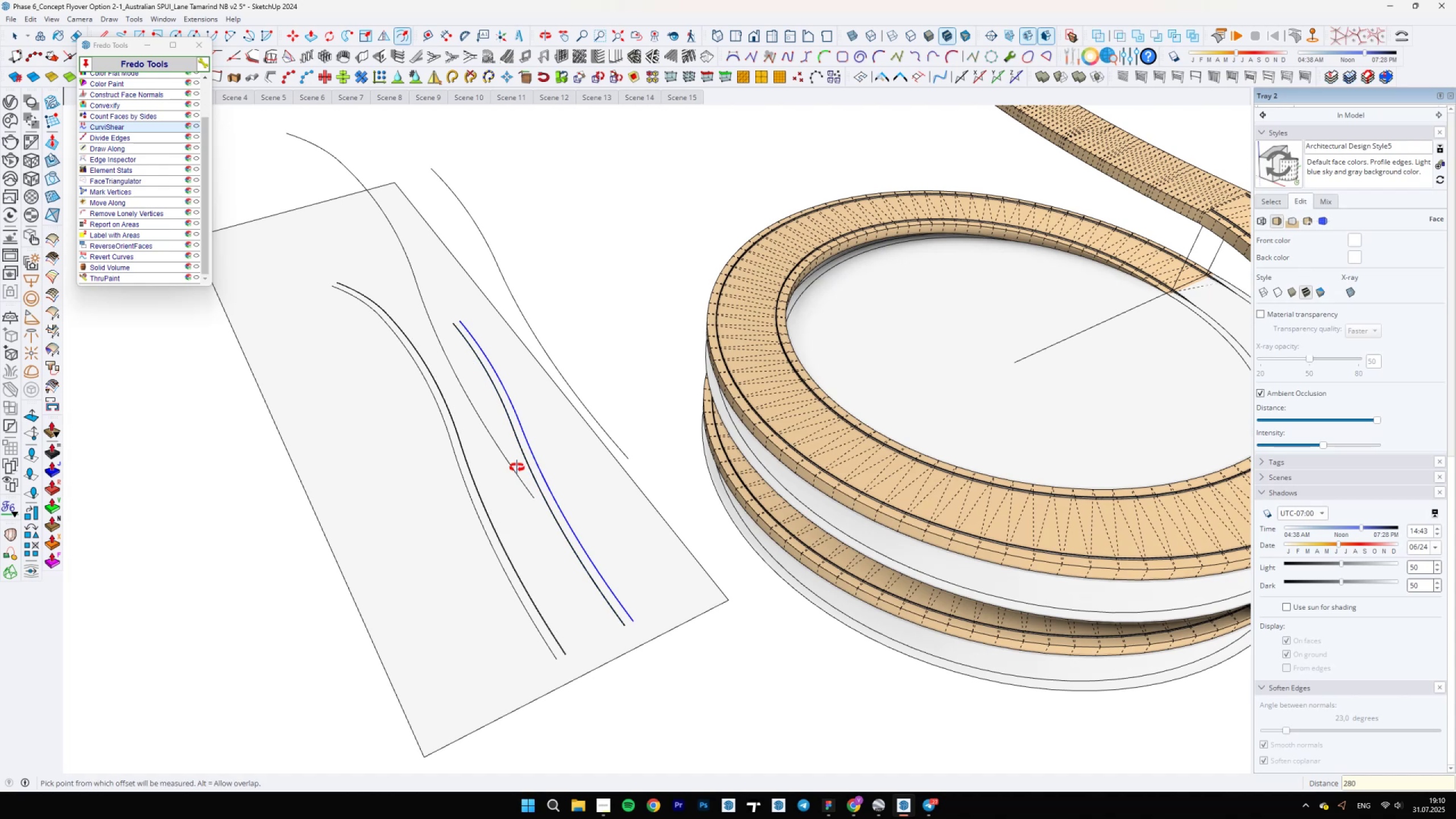 
key(Space)
 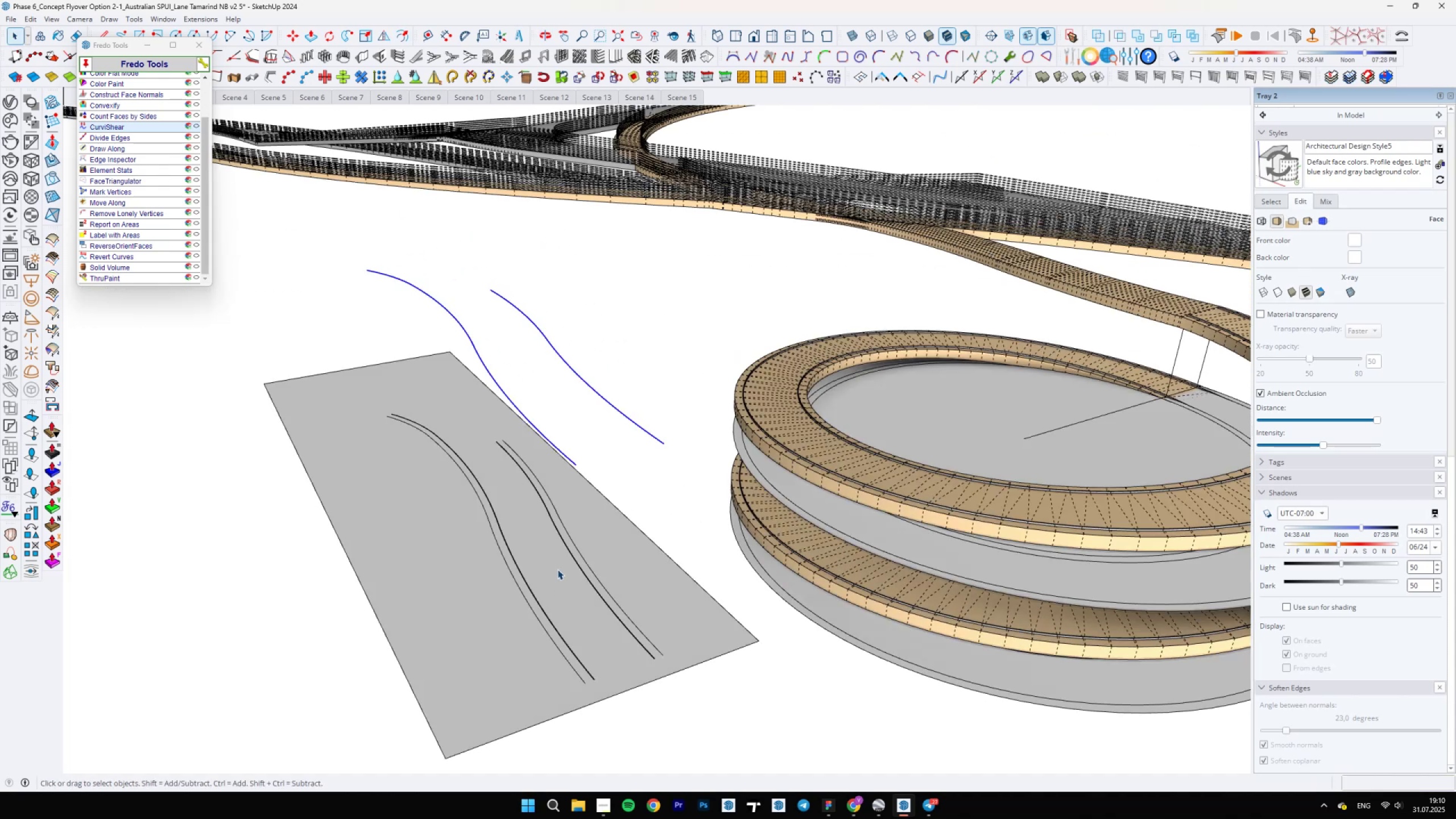 
scroll: coordinate [533, 520], scroll_direction: down, amount: 4.0
 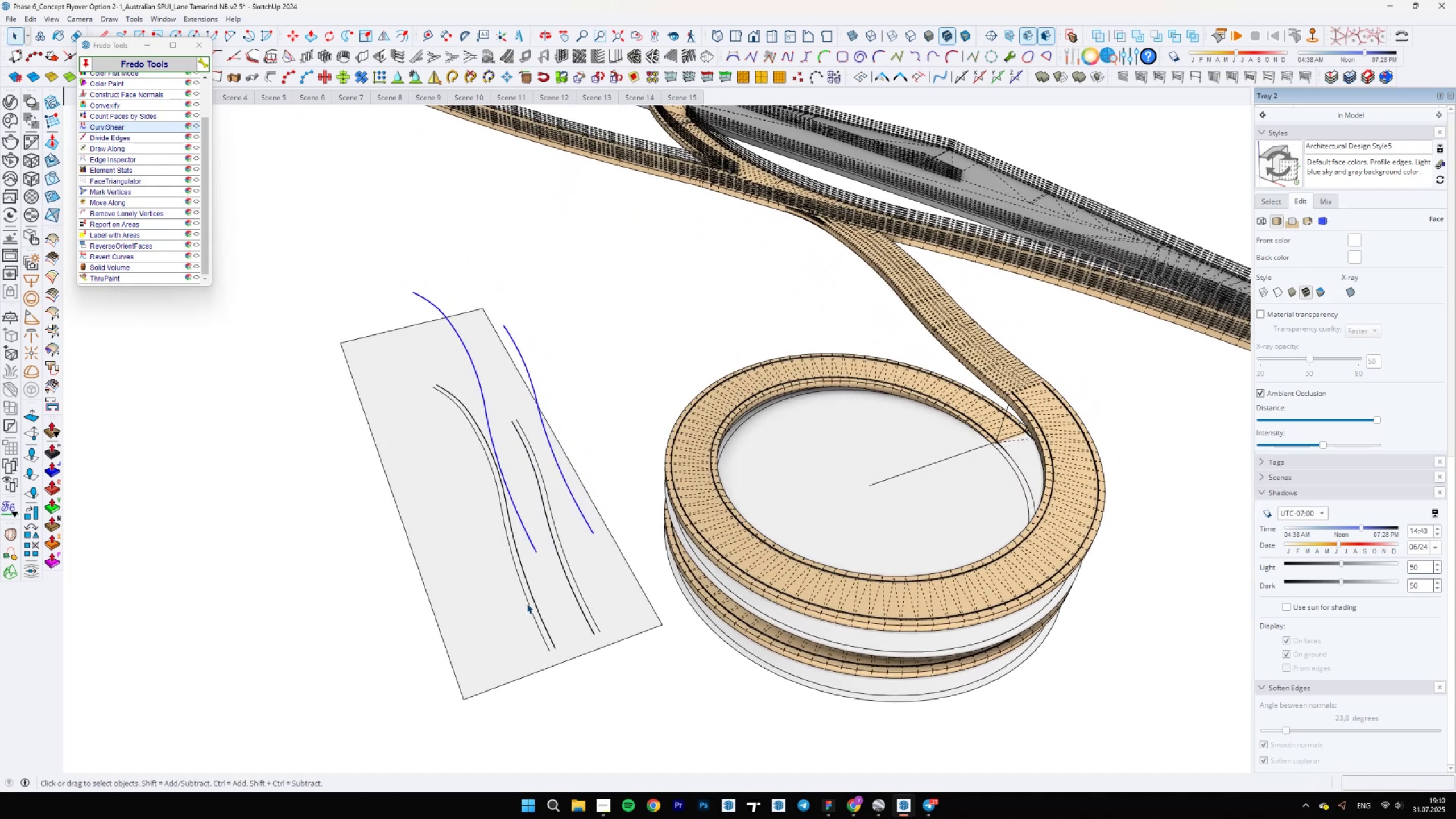 
double_click([533, 602])
 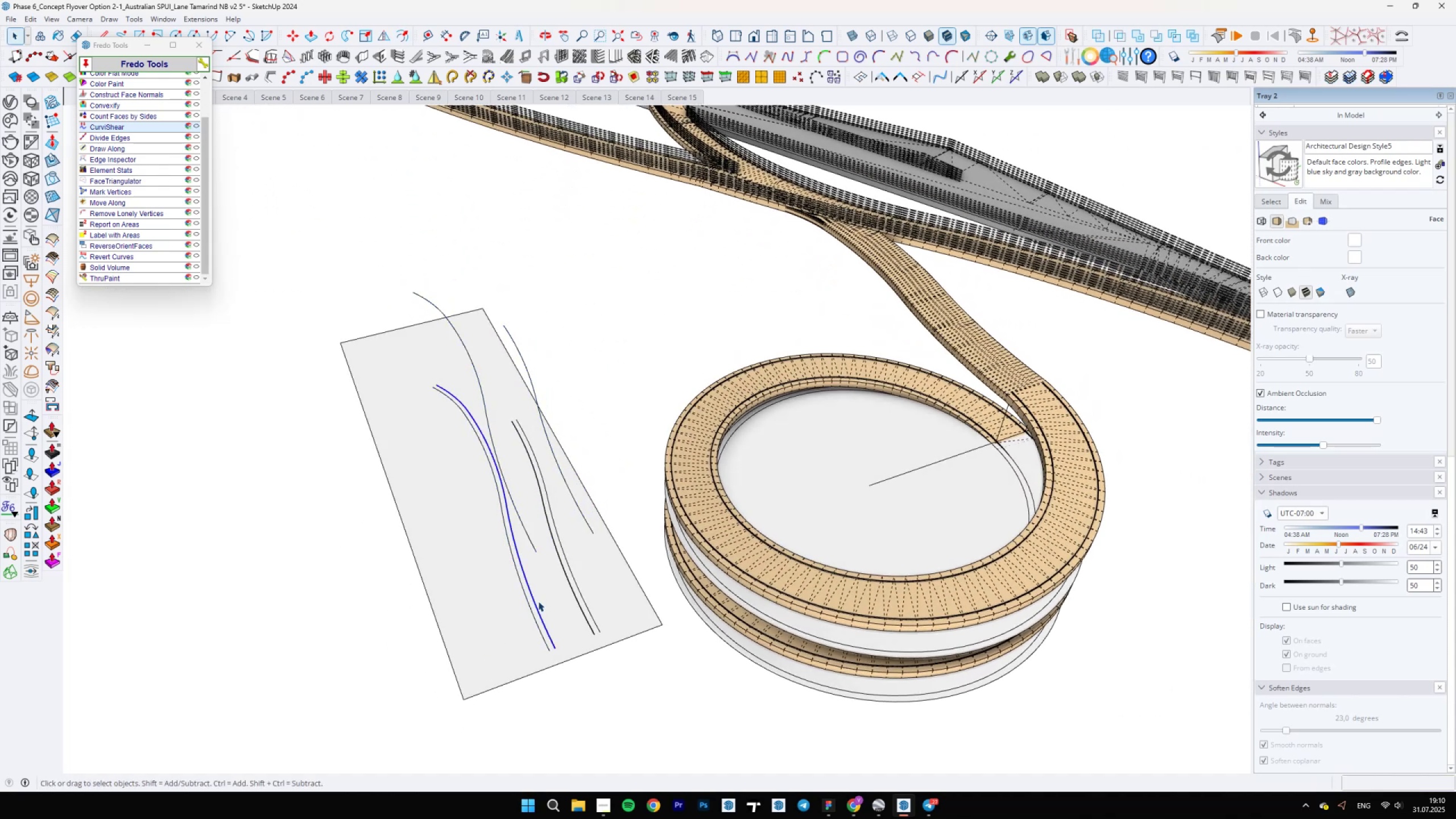 
triple_click([539, 601])
 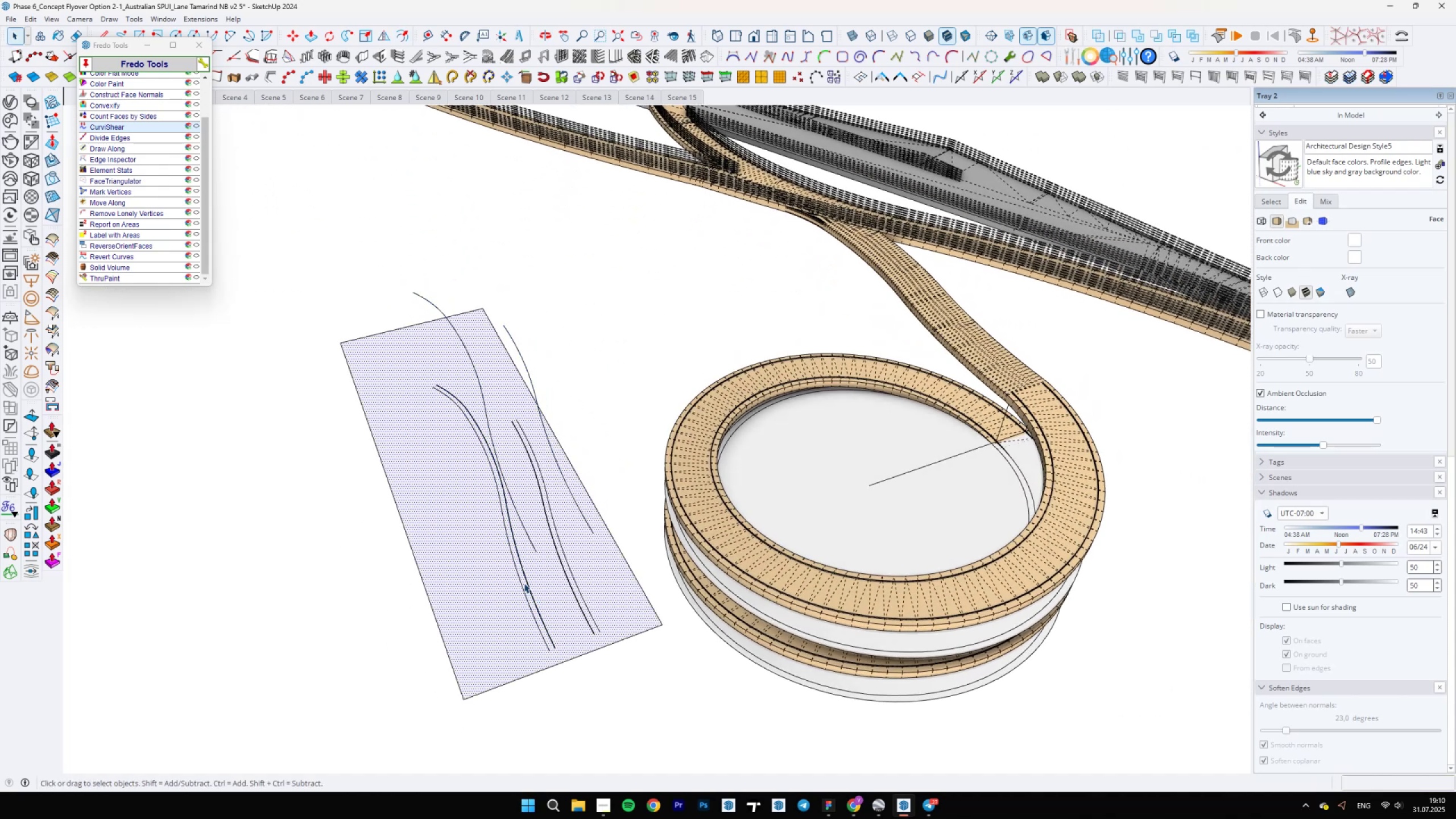 
scroll: coordinate [520, 617], scroll_direction: up, amount: 15.0
 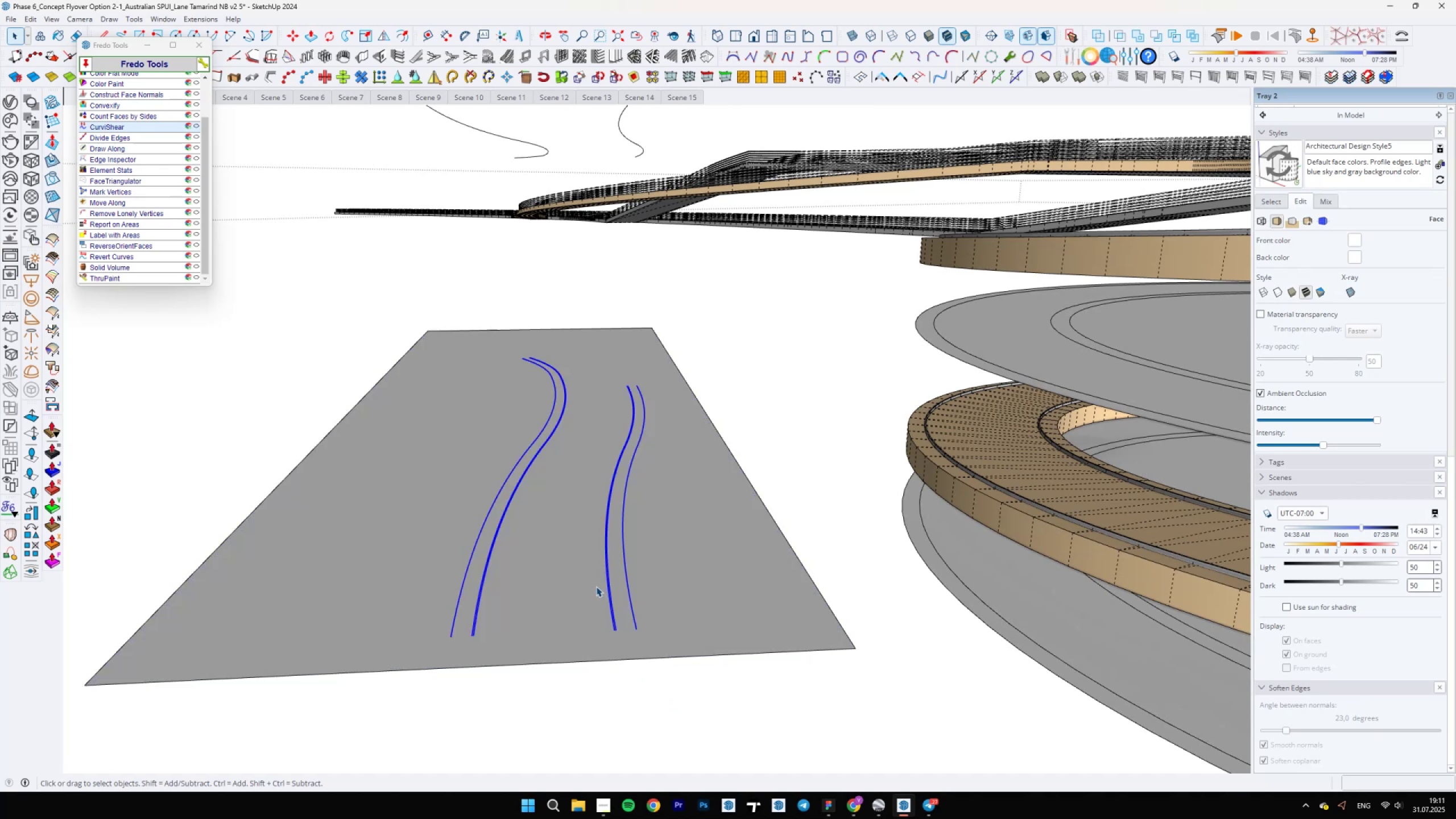 
hold_key(key=ShiftLeft, duration=1.5)
left_click([568, 579])
 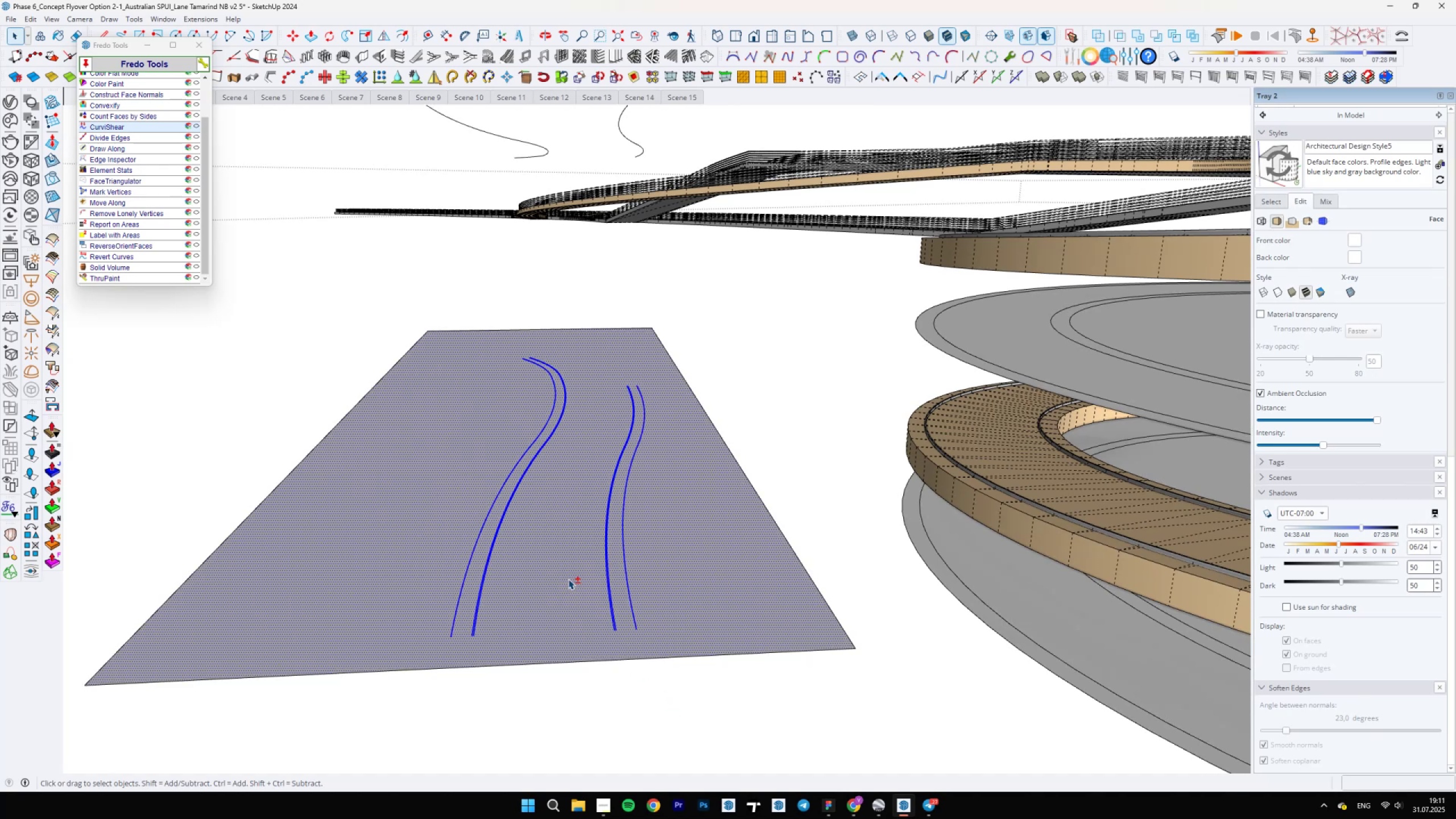 
left_click([568, 579])
 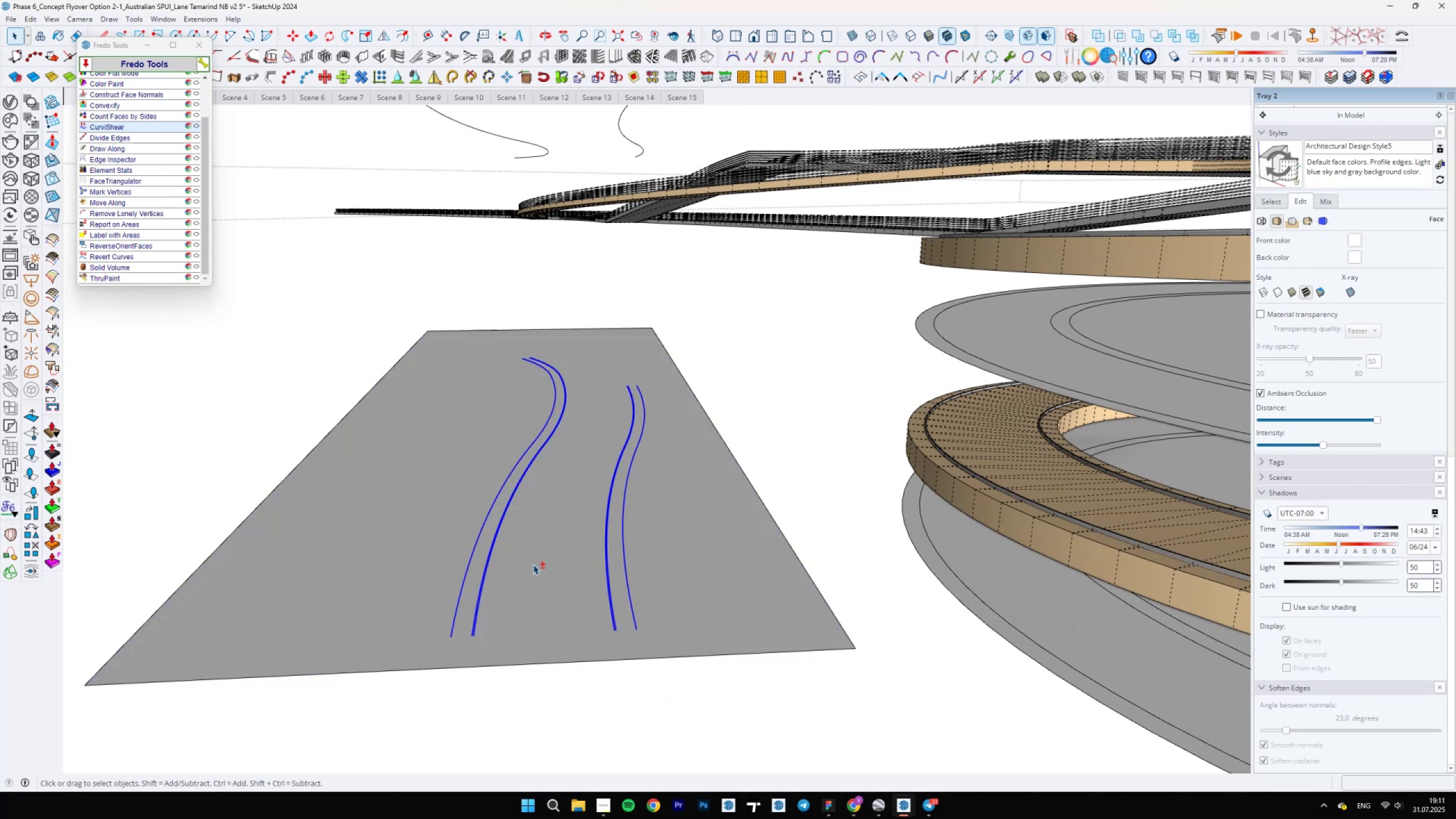 
key(Shift+ShiftLeft)
 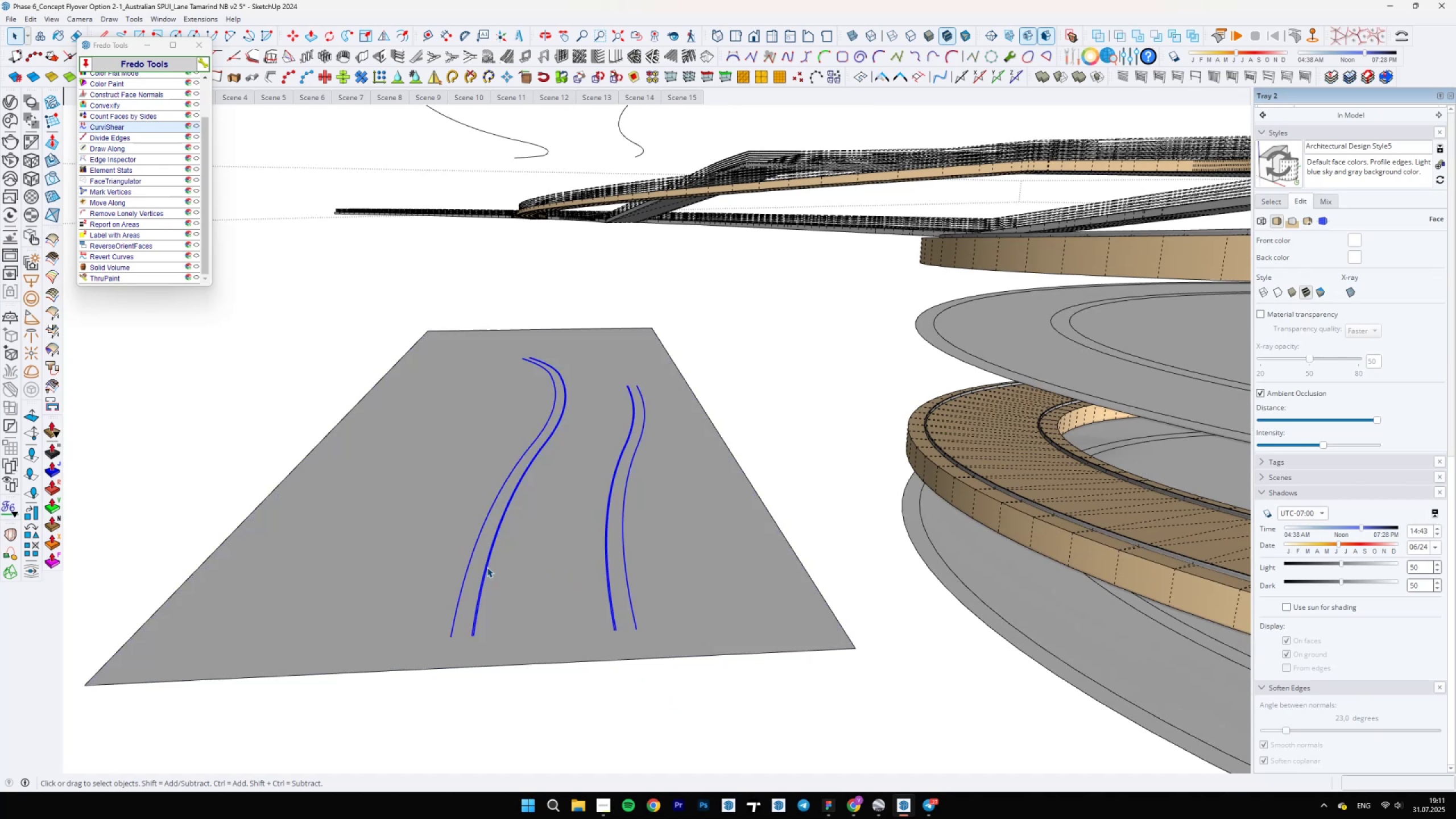 
right_click([487, 567])
 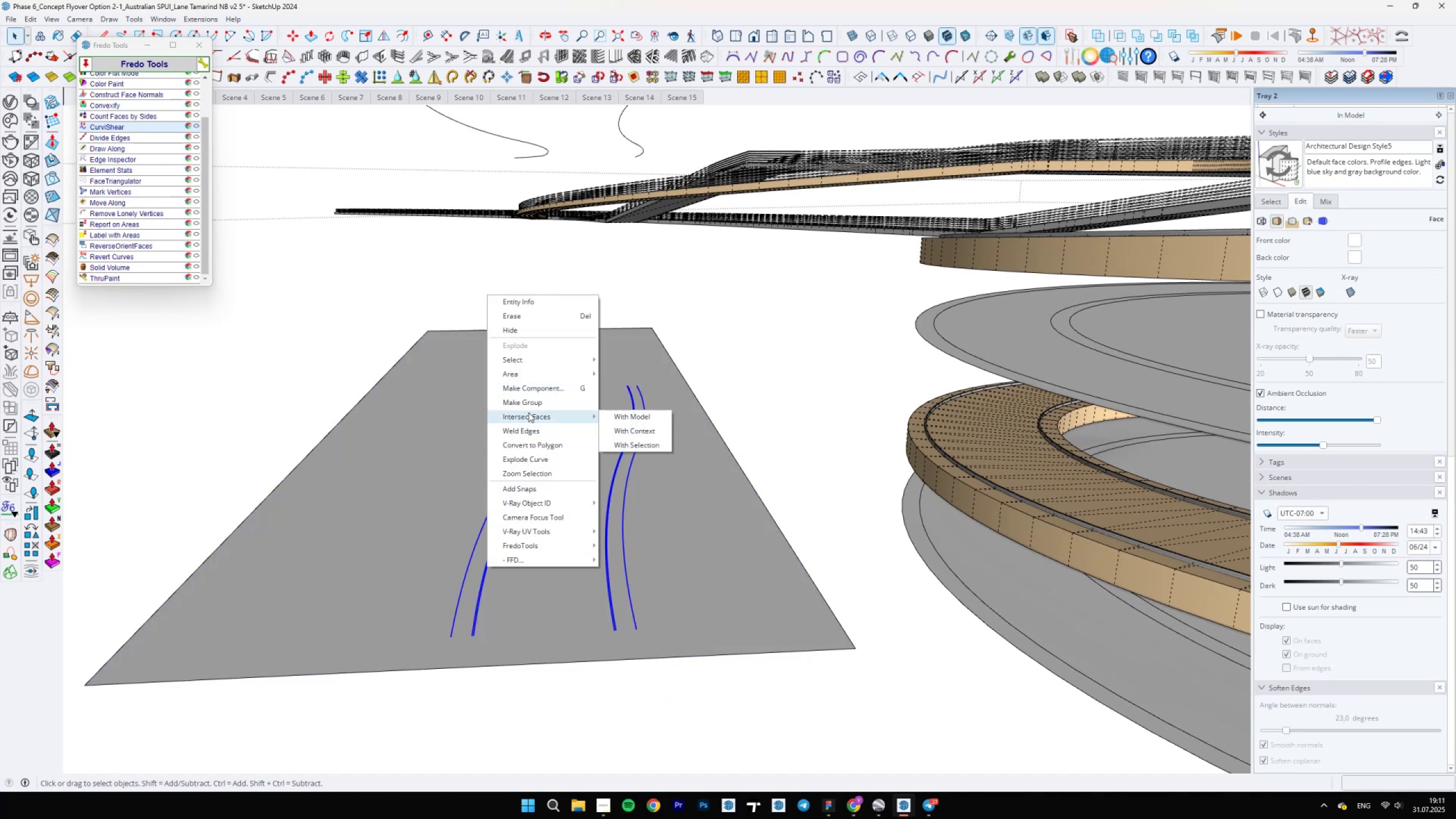 
left_click([529, 408])
 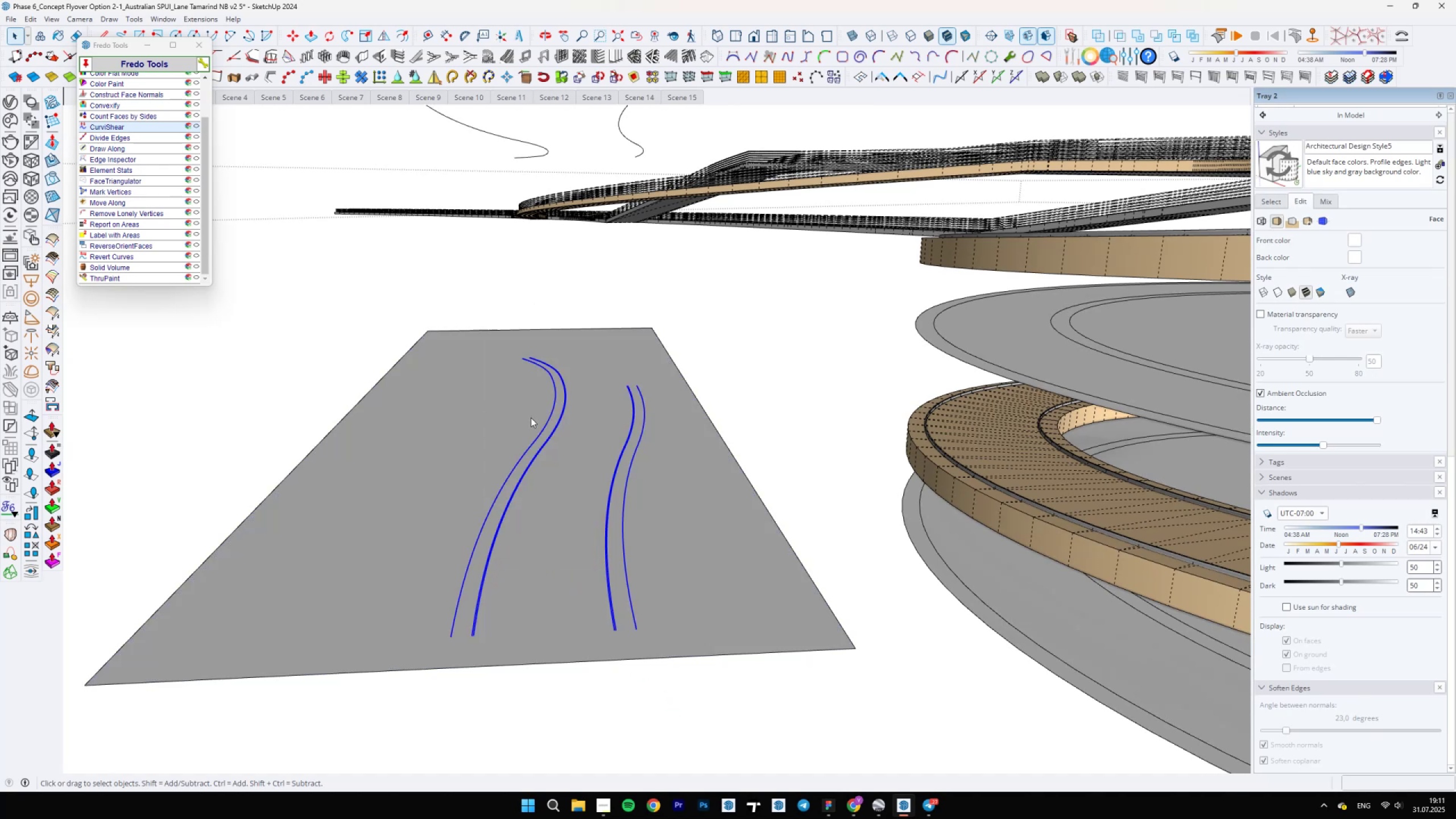 
scroll: coordinate [562, 515], scroll_direction: down, amount: 11.0
 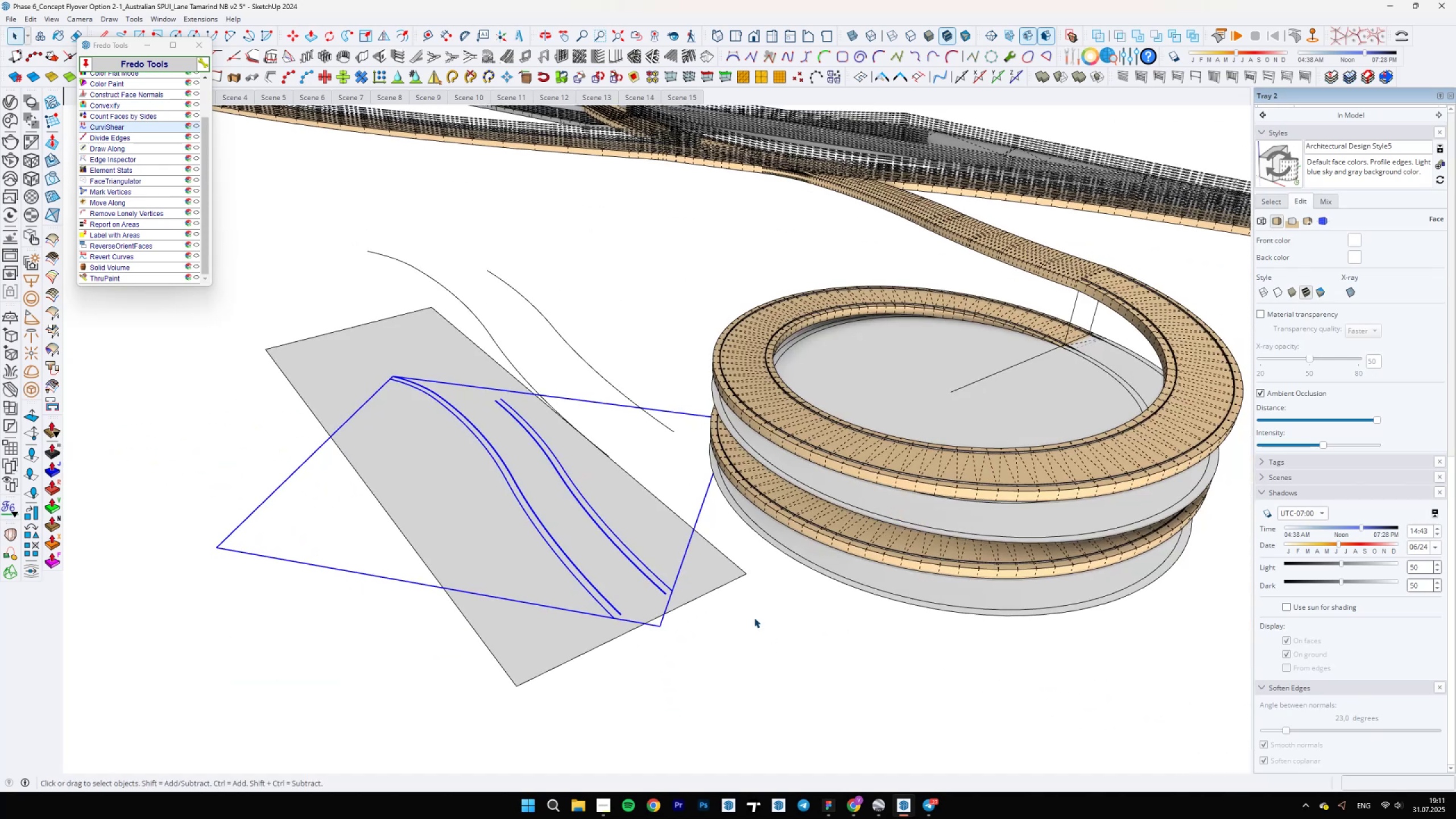 
scroll: coordinate [587, 573], scroll_direction: up, amount: 10.0
 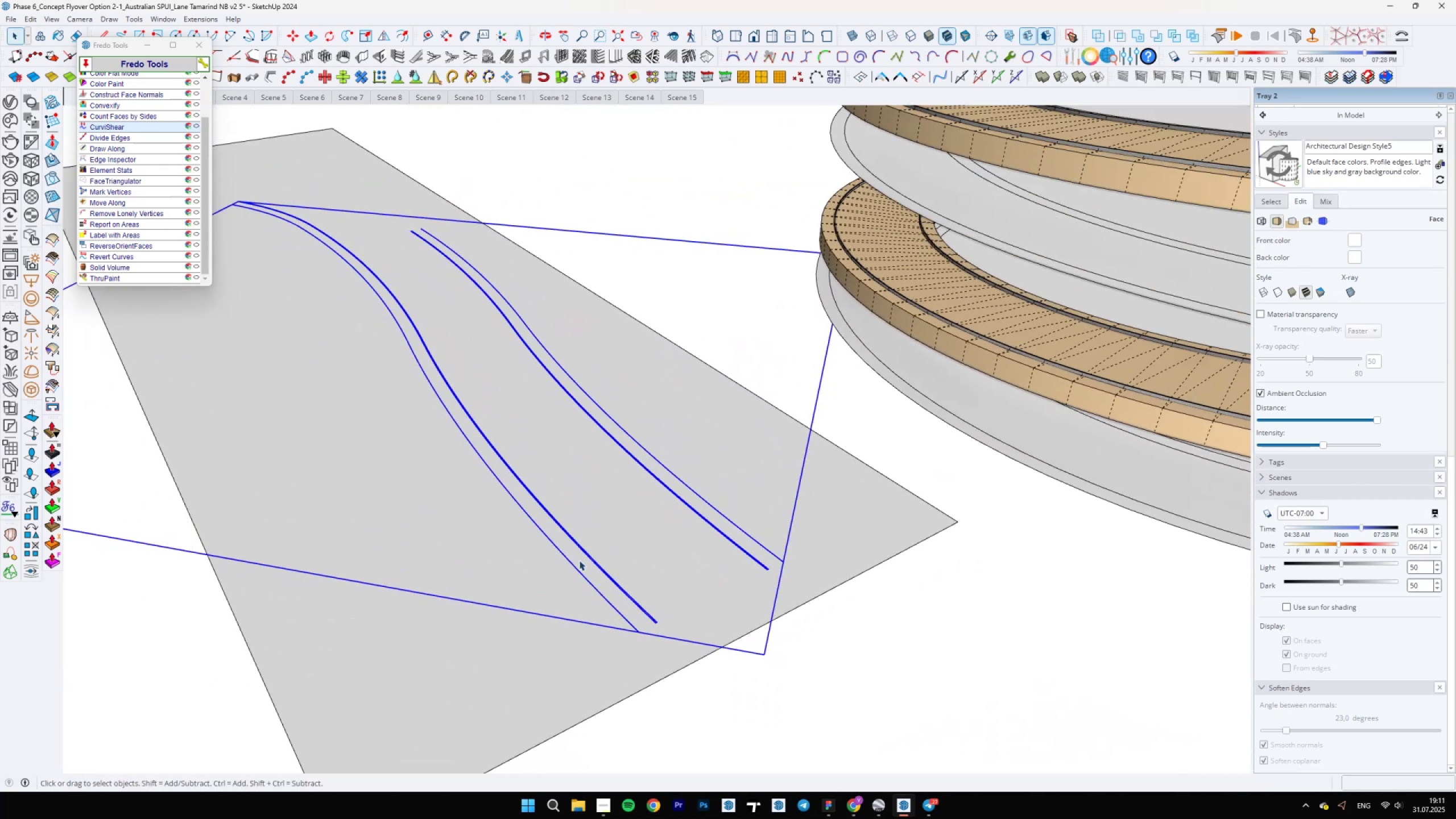 
key(M)
 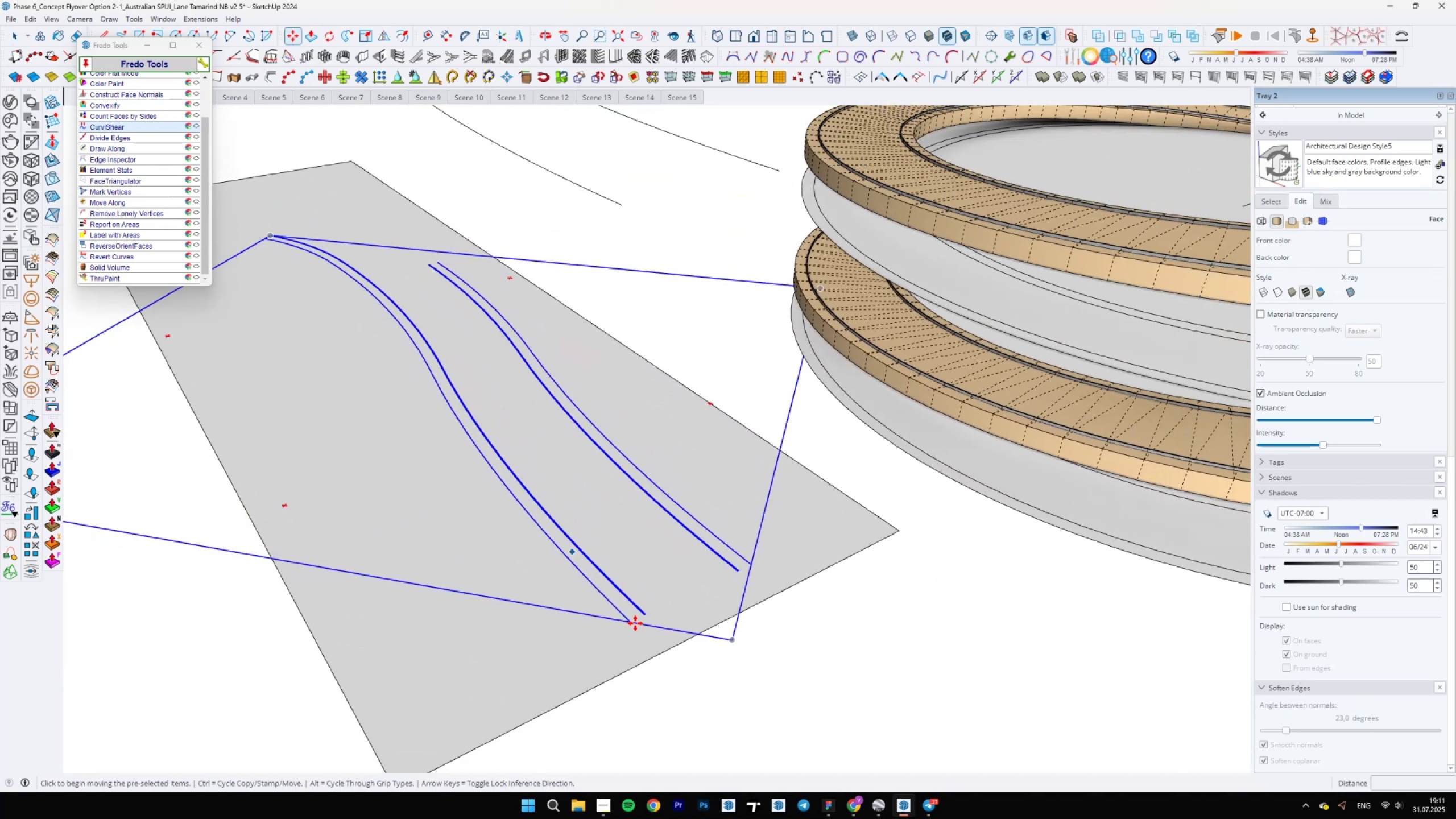 
scroll: coordinate [632, 623], scroll_direction: up, amount: 5.0
 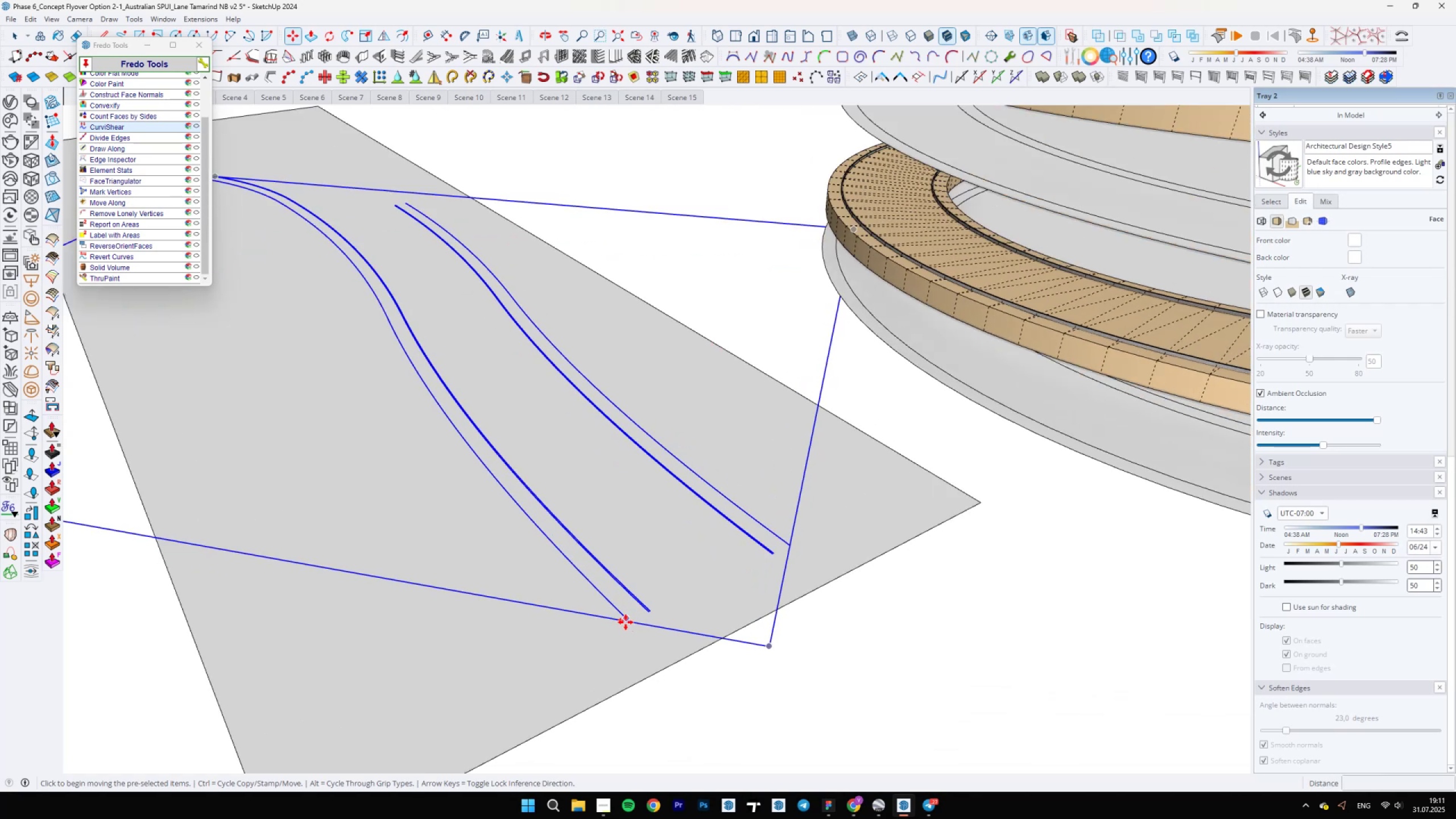 
left_click([626, 621])
 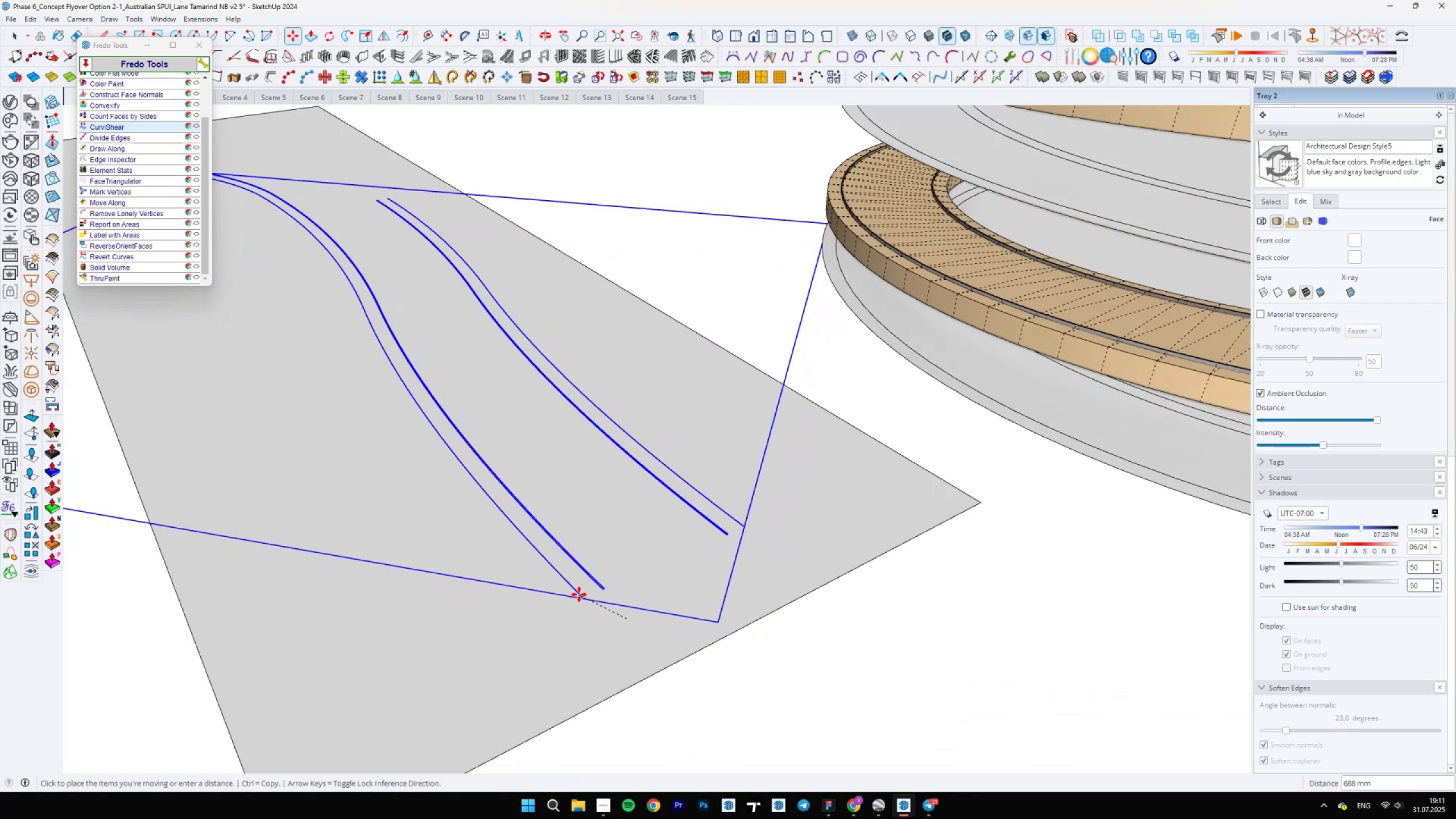 
scroll: coordinate [577, 593], scroll_direction: down, amount: 12.0
 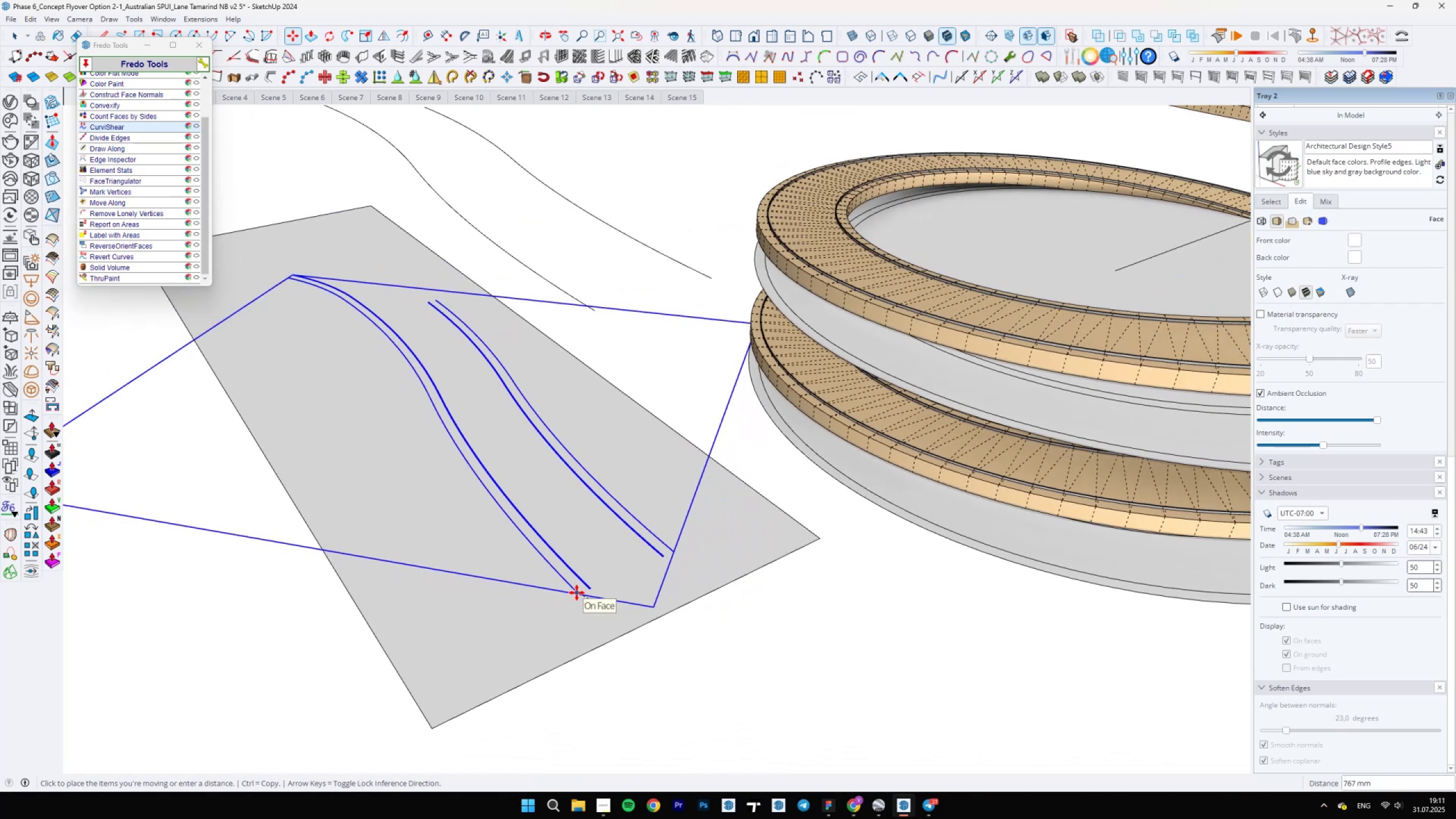 
hold_key(key=ShiftLeft, duration=1.07)
 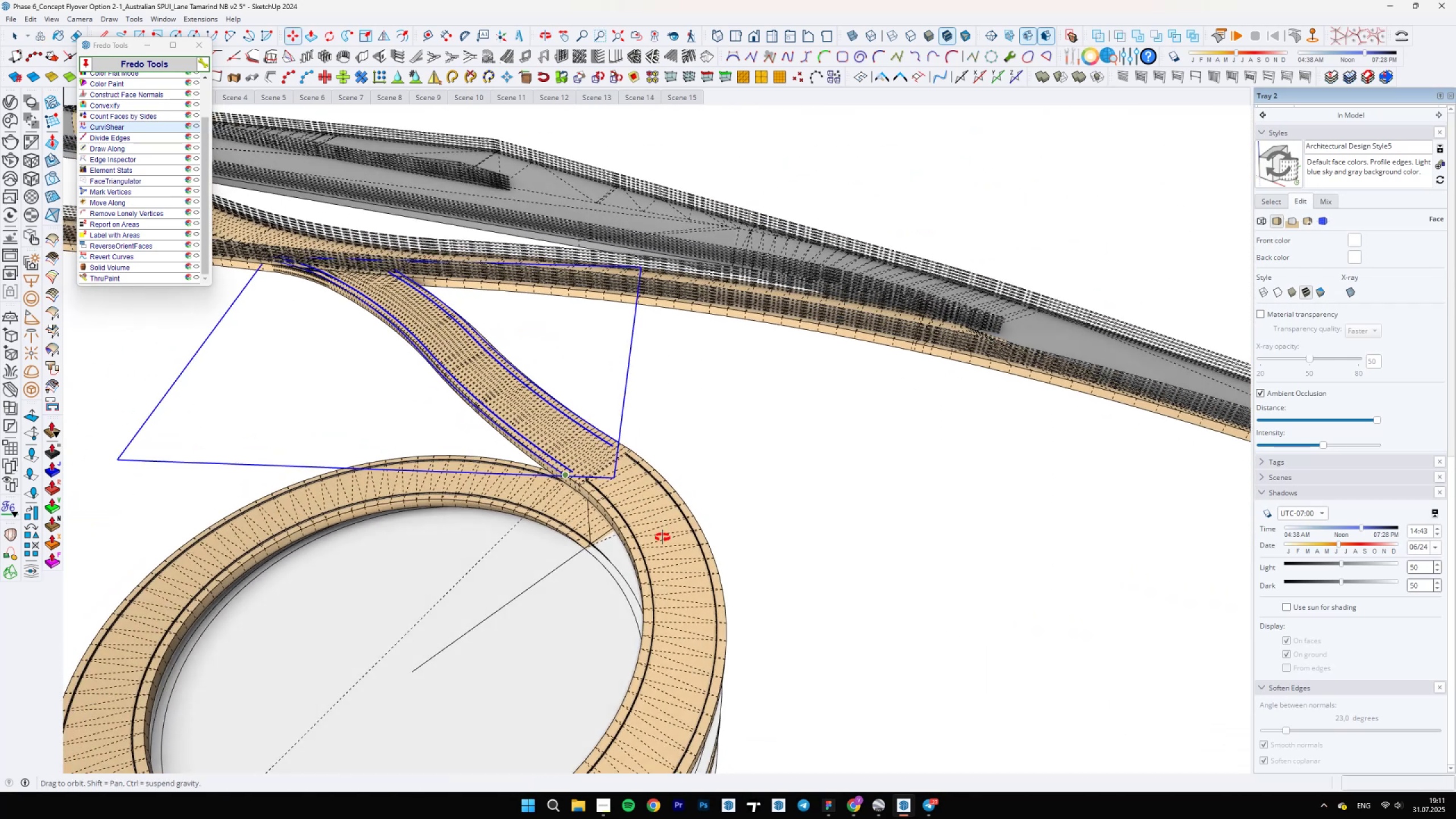 
scroll: coordinate [611, 509], scroll_direction: up, amount: 30.0
 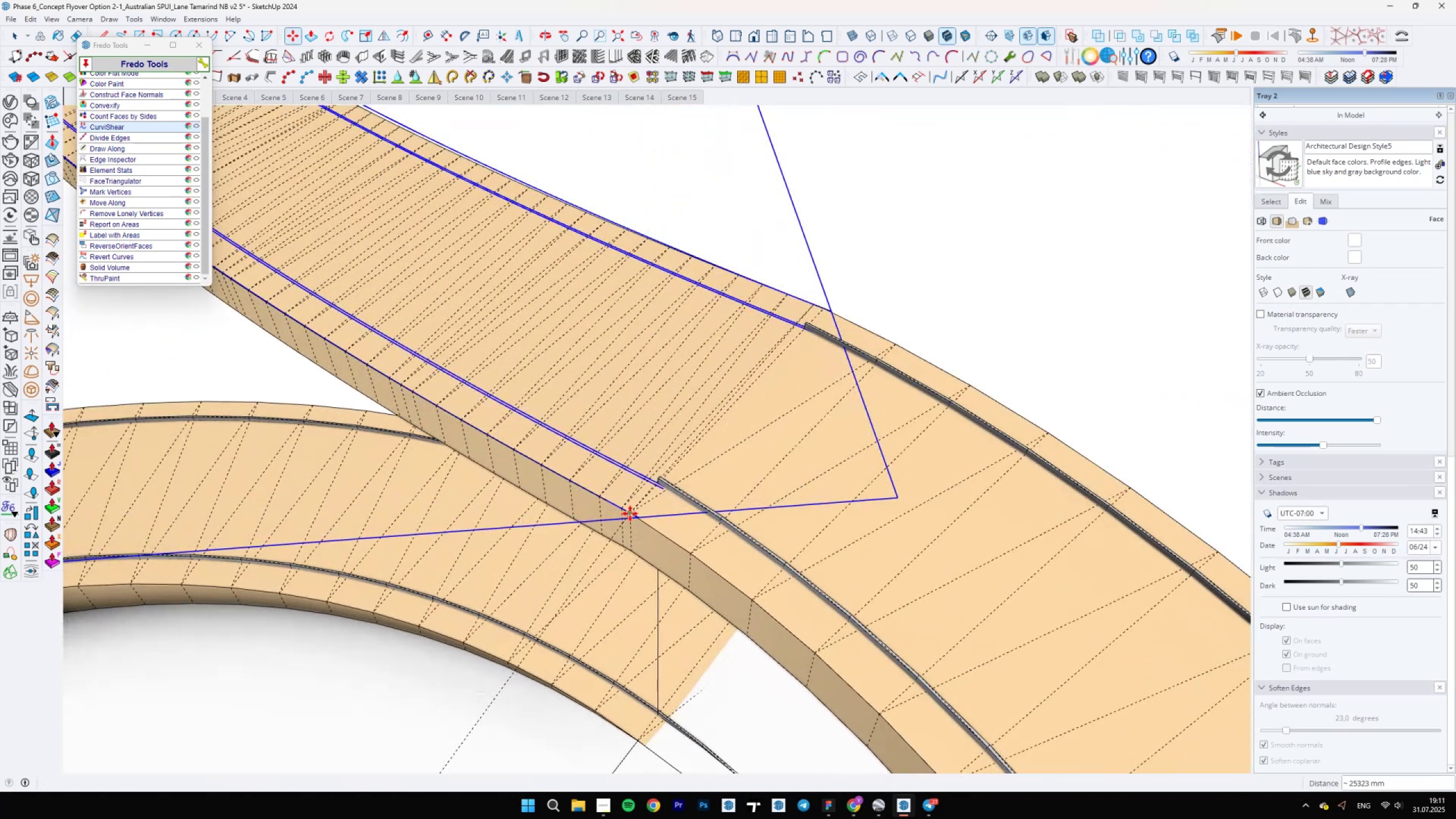 
scroll: coordinate [631, 516], scroll_direction: down, amount: 12.0
 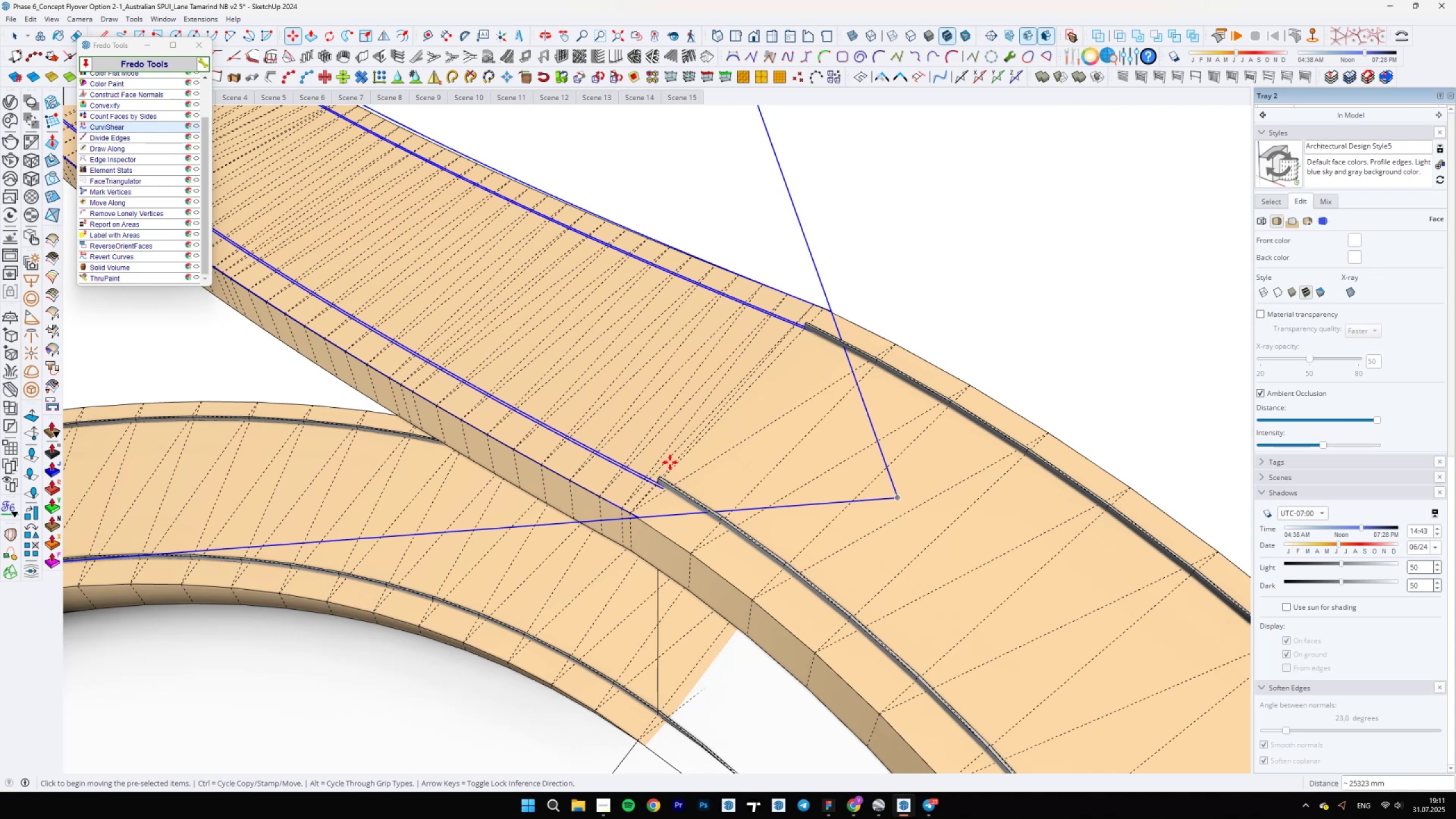 
scroll: coordinate [611, 536], scroll_direction: up, amount: 51.0
 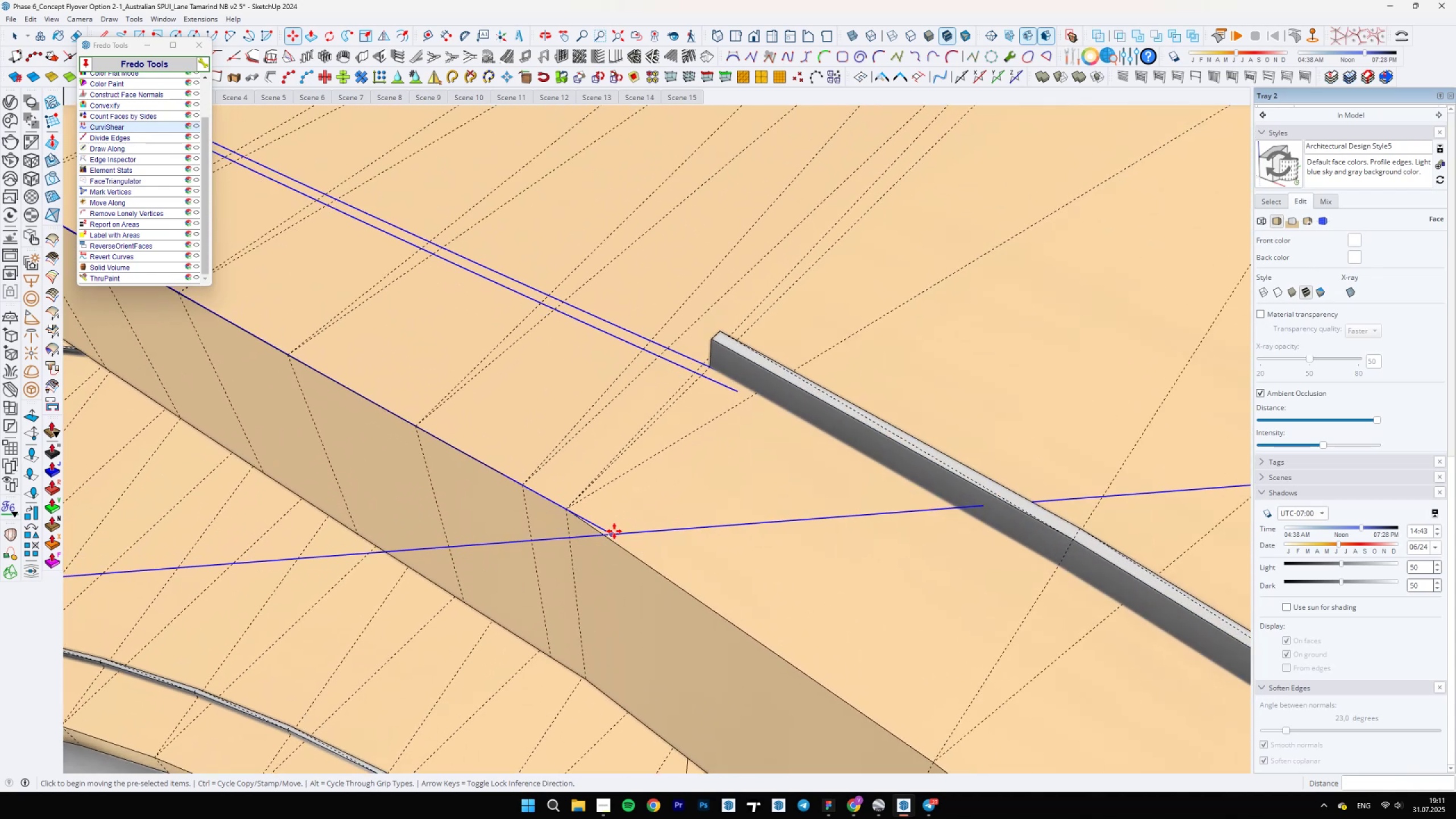 
left_click([614, 531])
 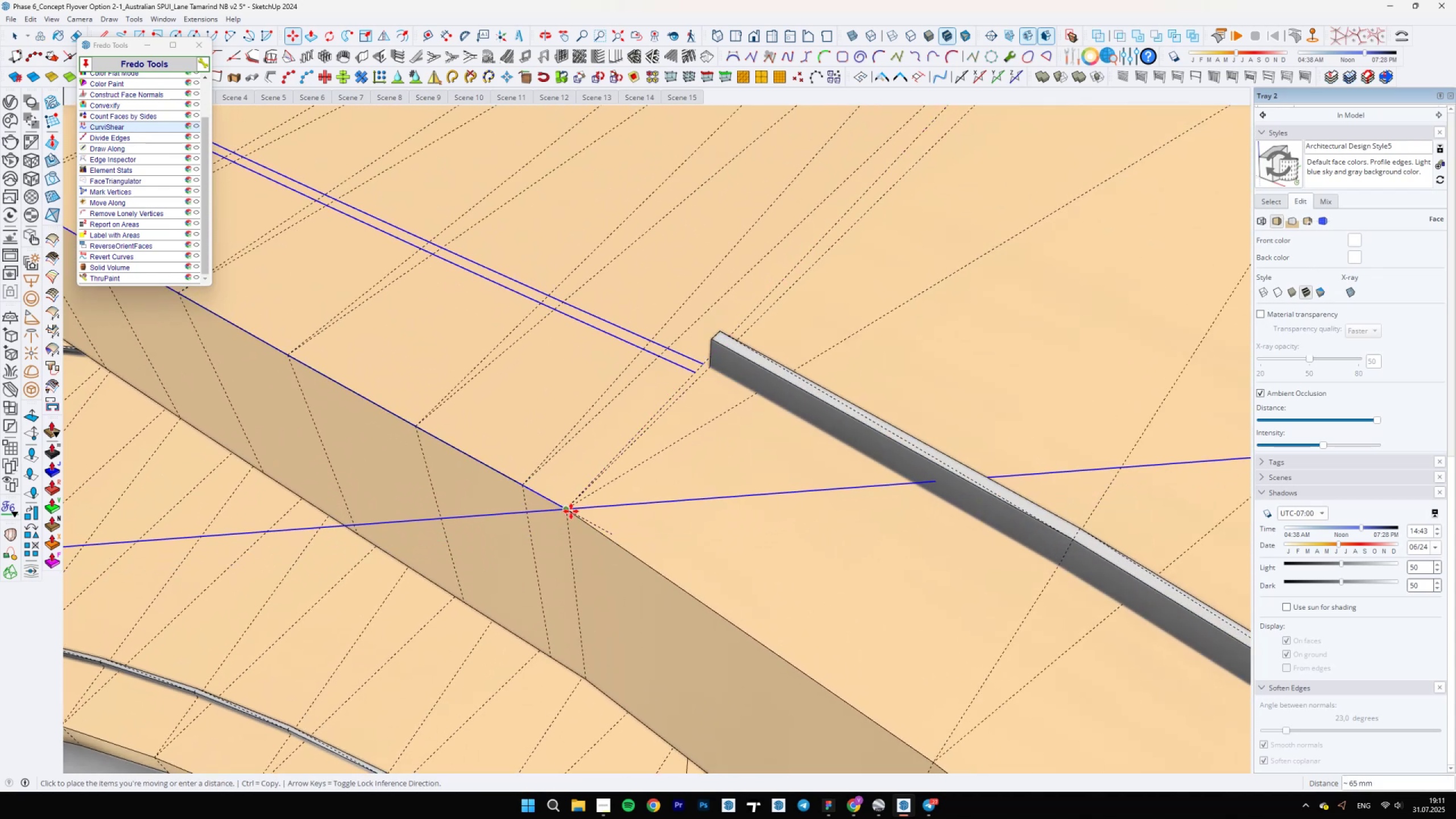 
left_click([572, 511])
 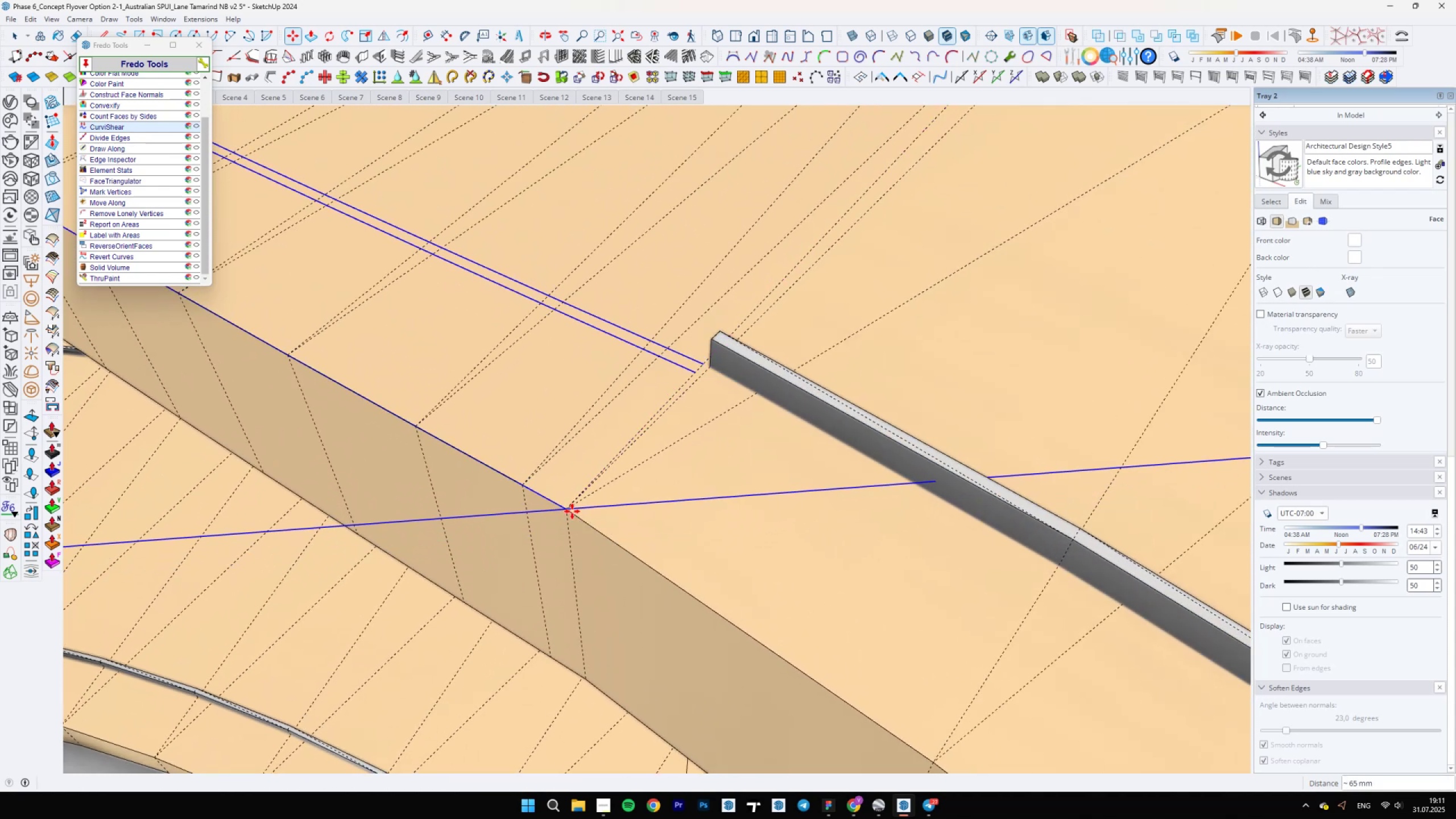 
scroll: coordinate [672, 492], scroll_direction: down, amount: 18.0
 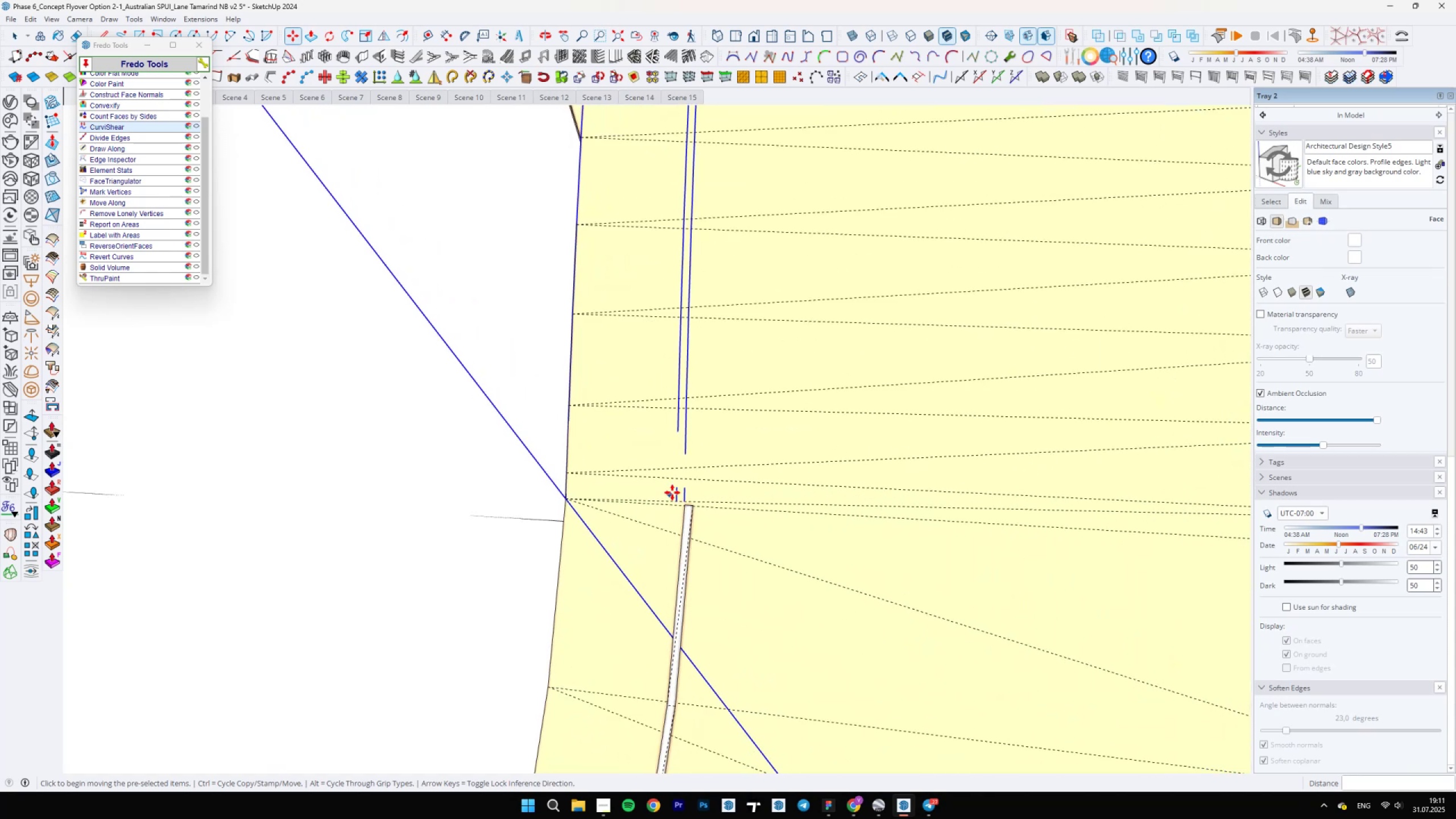 
key(L)
 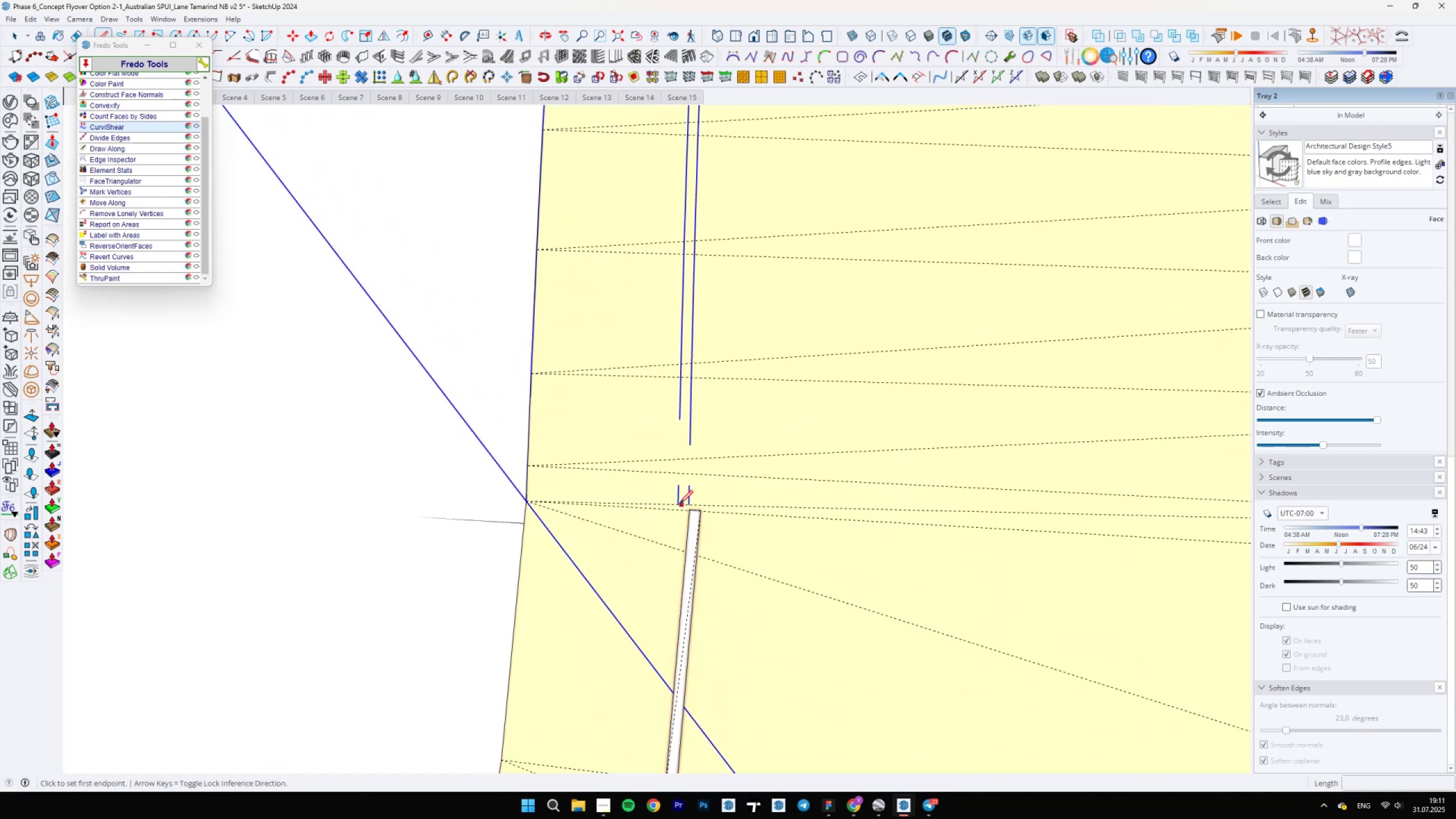 
left_click([679, 503])
 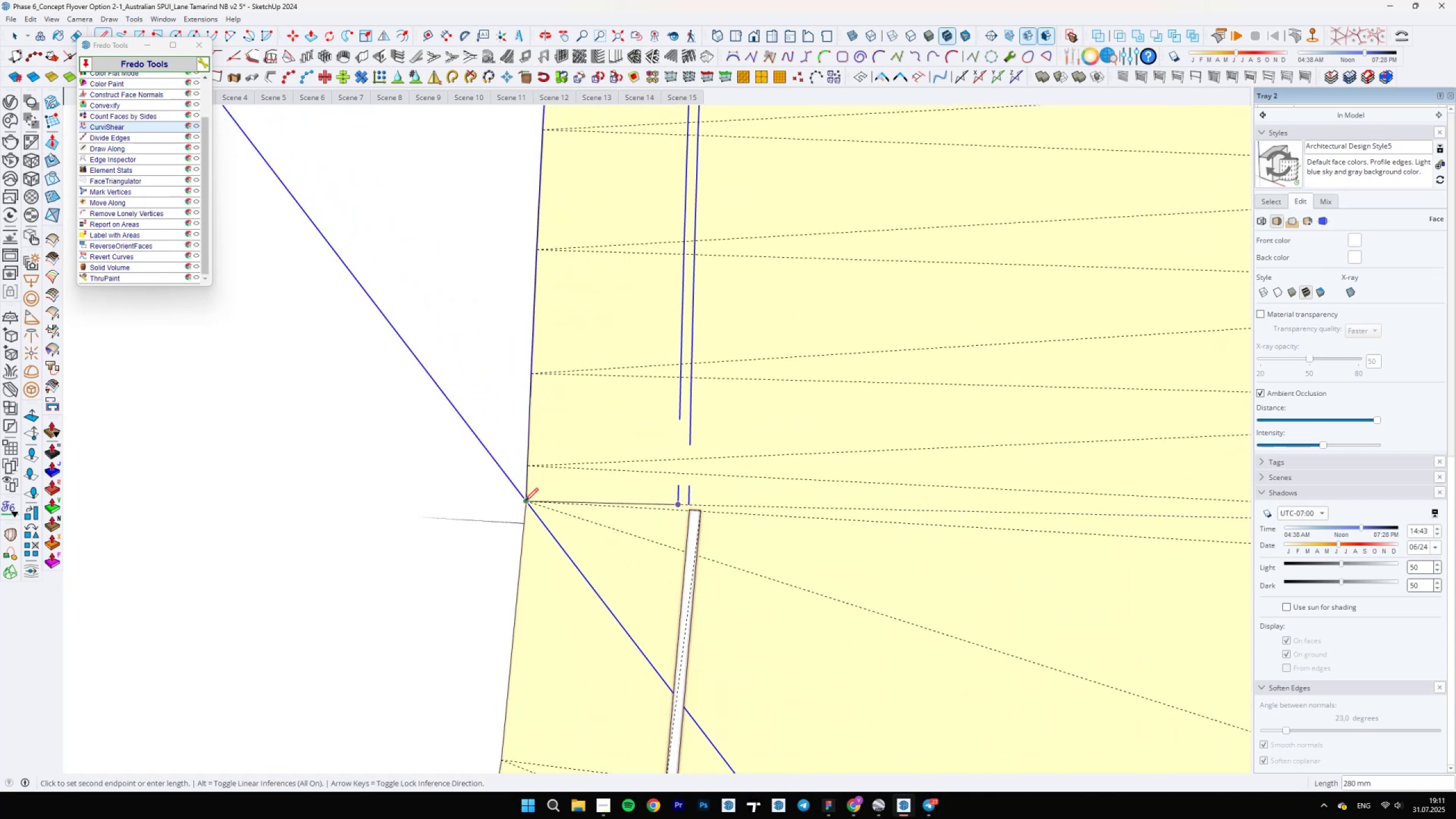 
key(Space)
 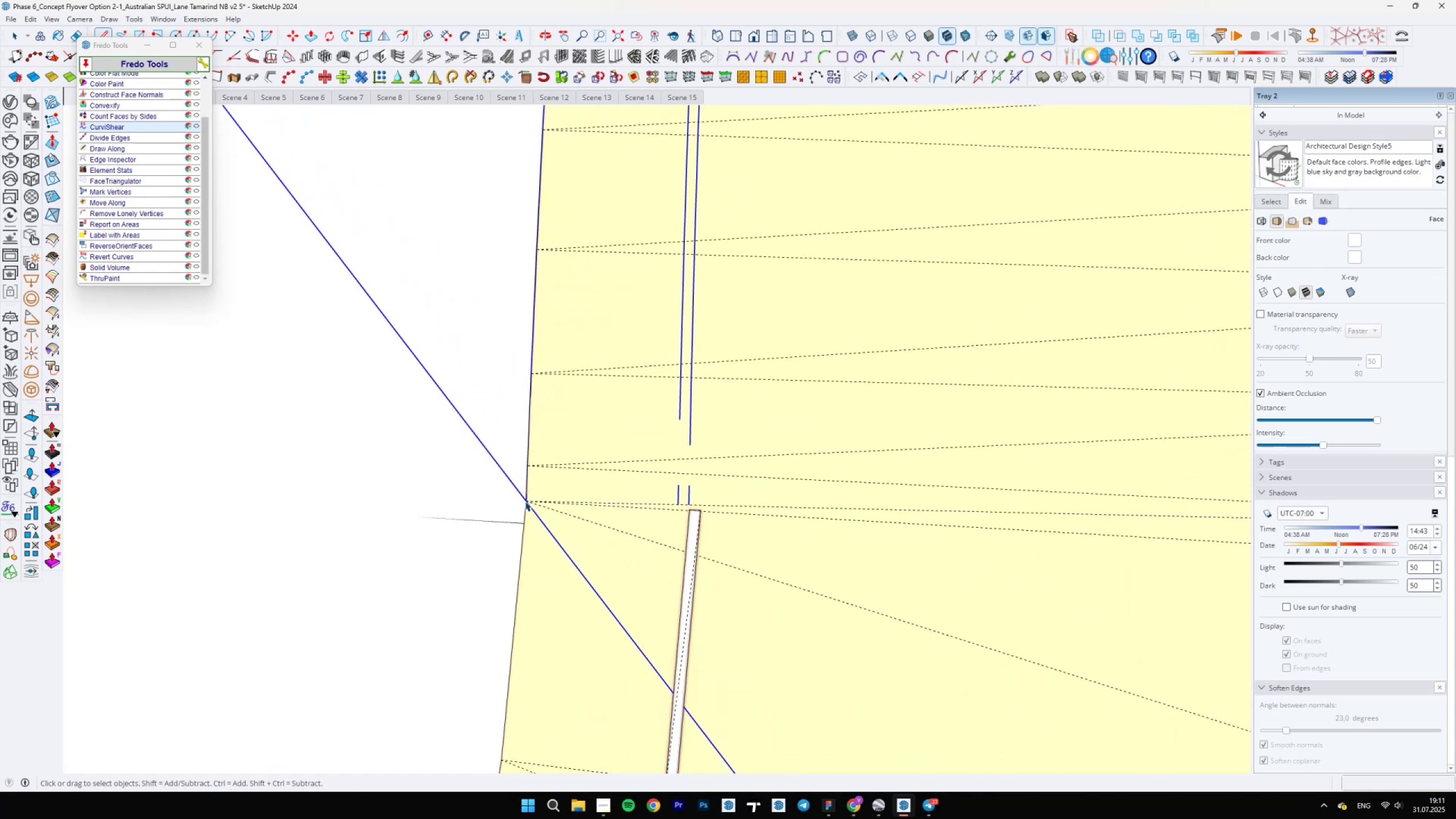 
scroll: coordinate [535, 506], scroll_direction: down, amount: 19.0
 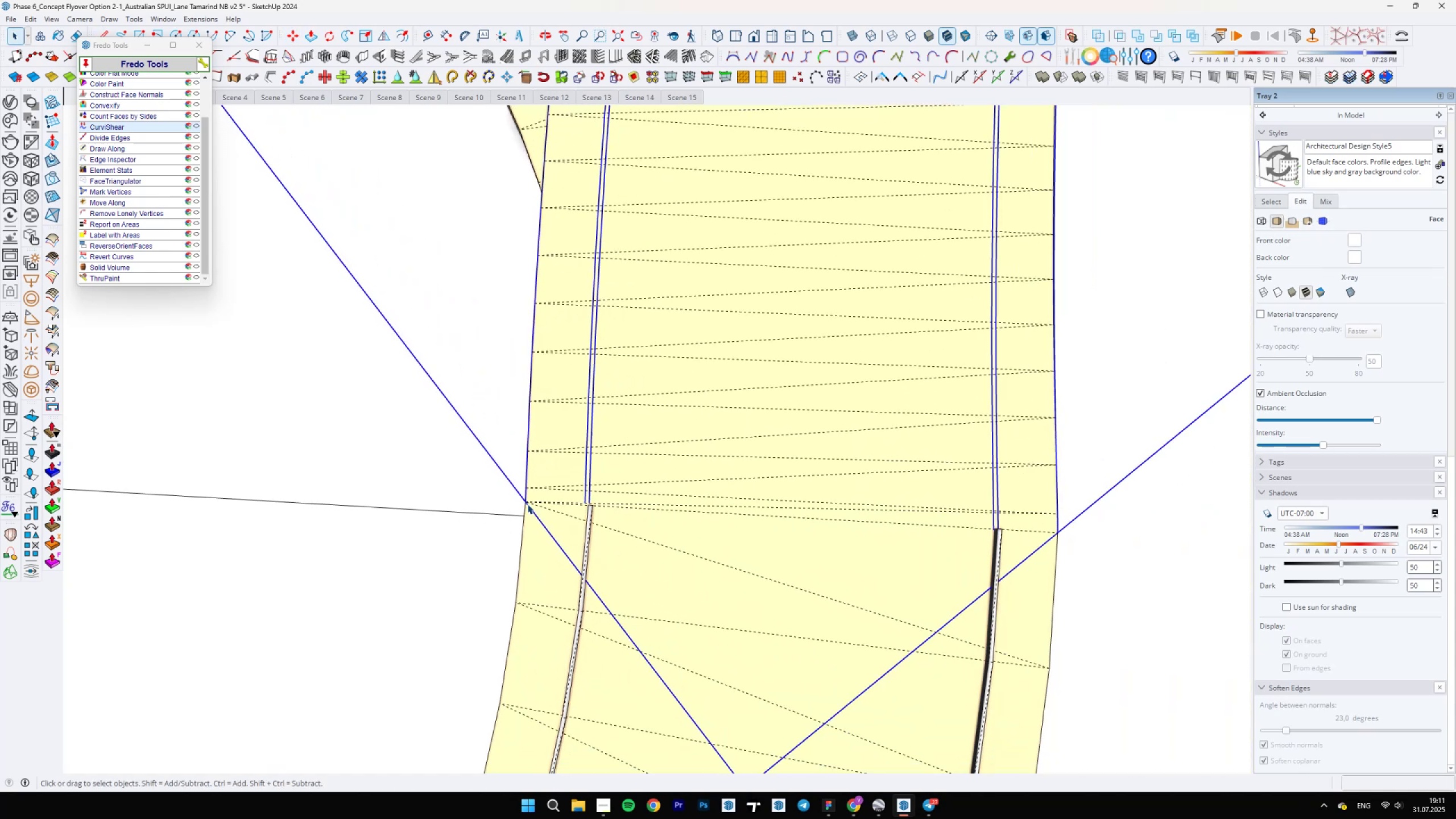 
hold_key(key=ShiftLeft, duration=0.56)
 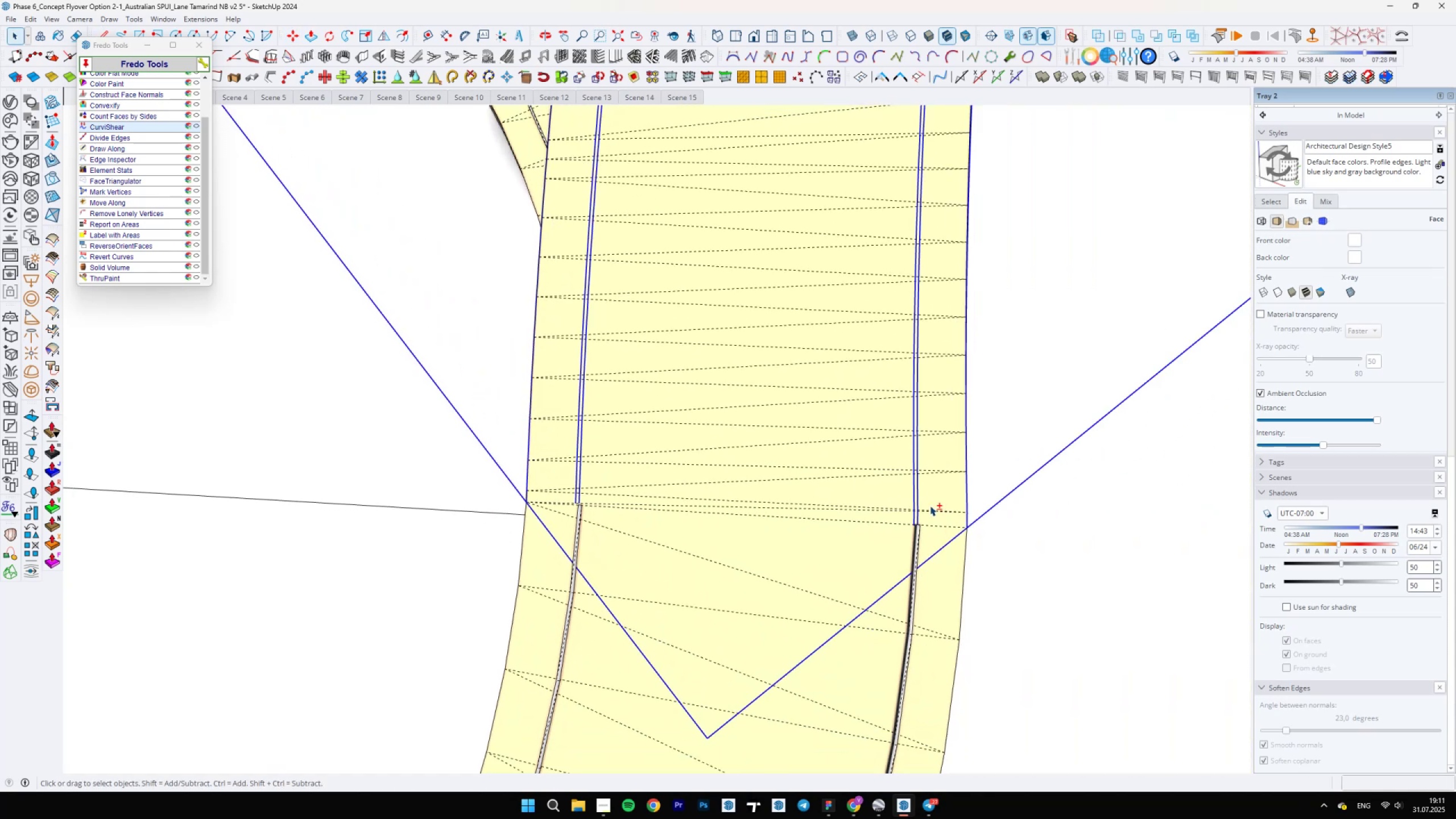 
scroll: coordinate [698, 529], scroll_direction: up, amount: 15.0
 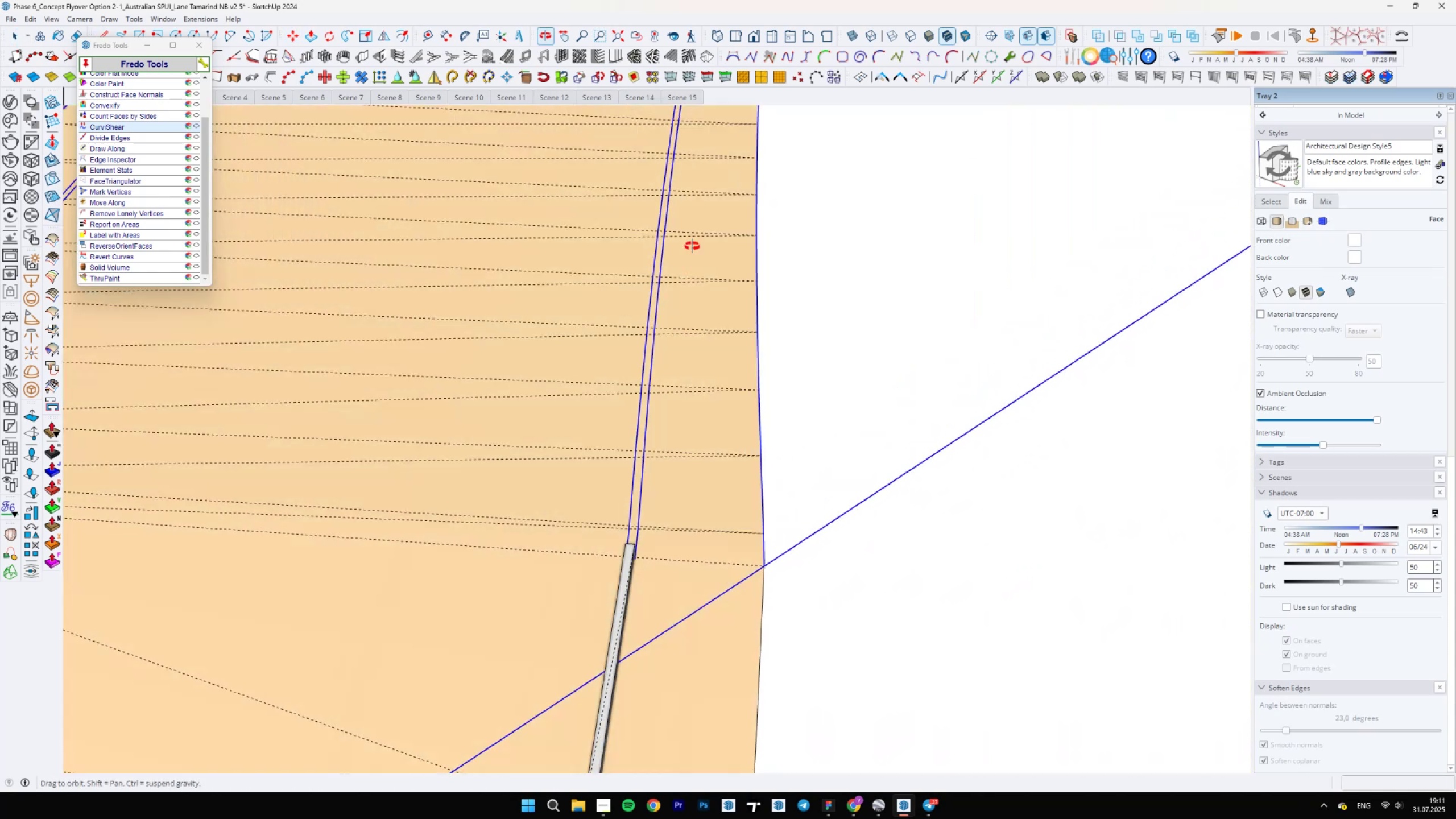 
scroll: coordinate [514, 419], scroll_direction: down, amount: 10.0
 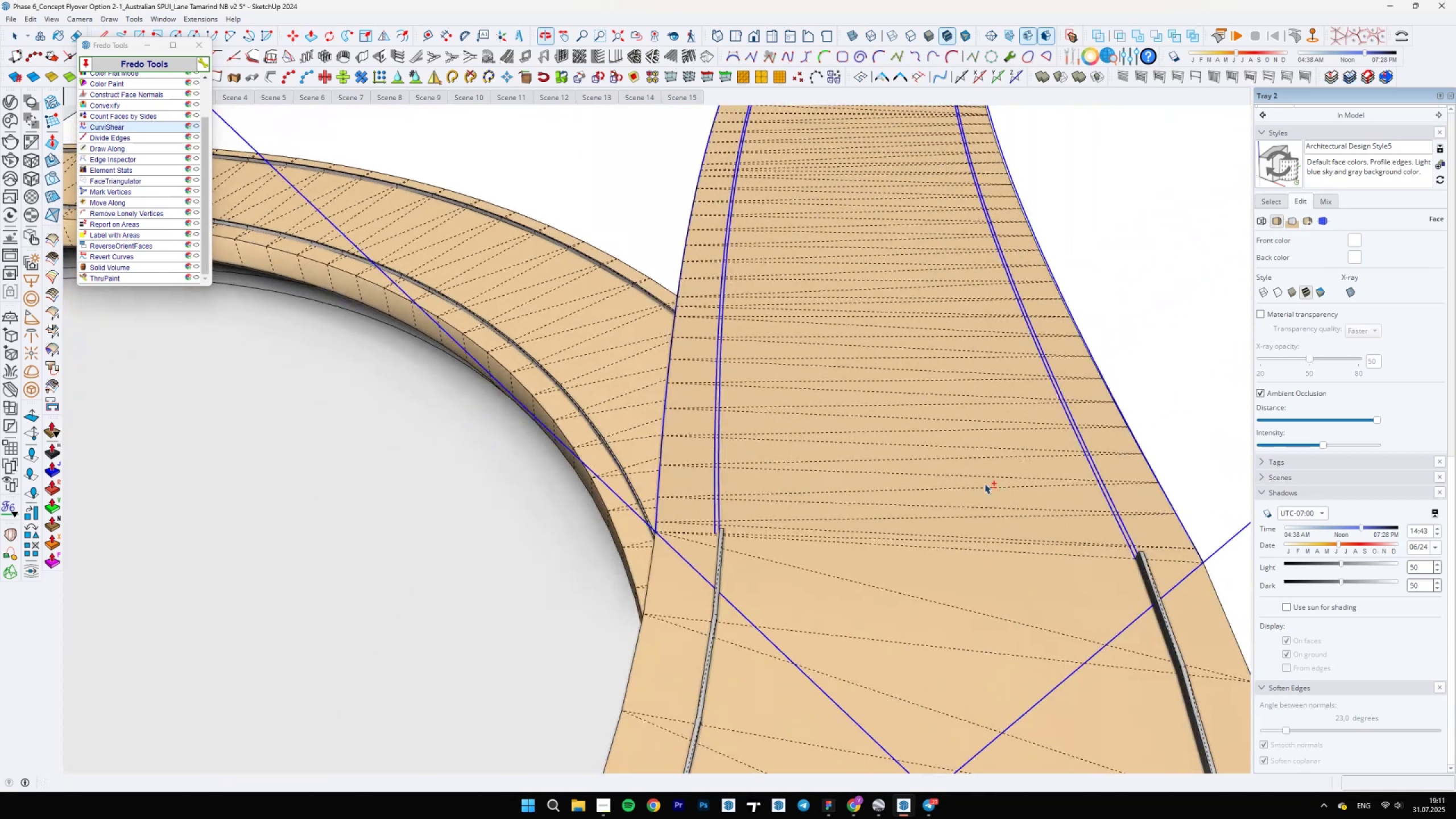 
hold_key(key=ShiftLeft, duration=0.6)
 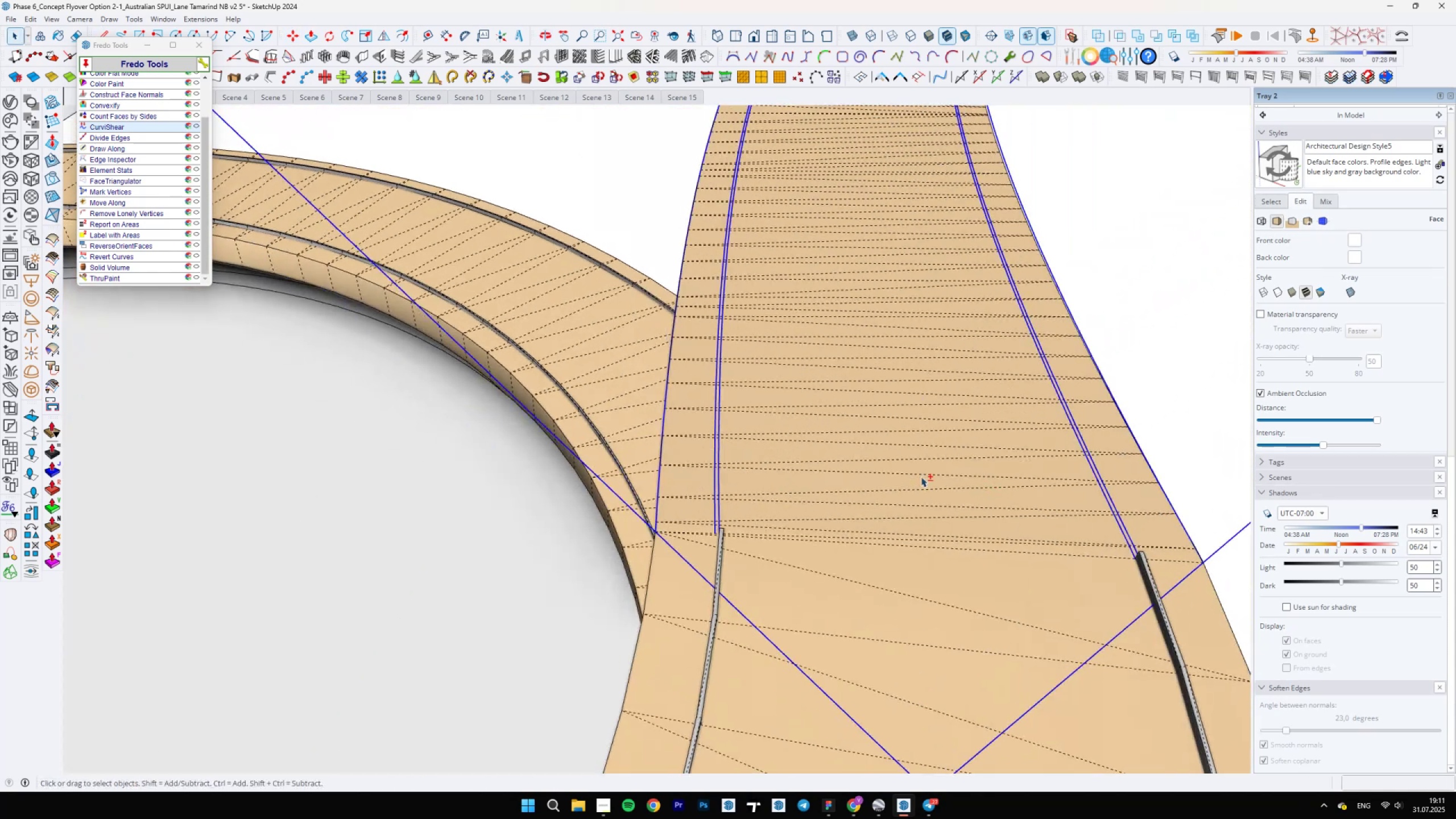 
scroll: coordinate [681, 437], scroll_direction: down, amount: 22.0
 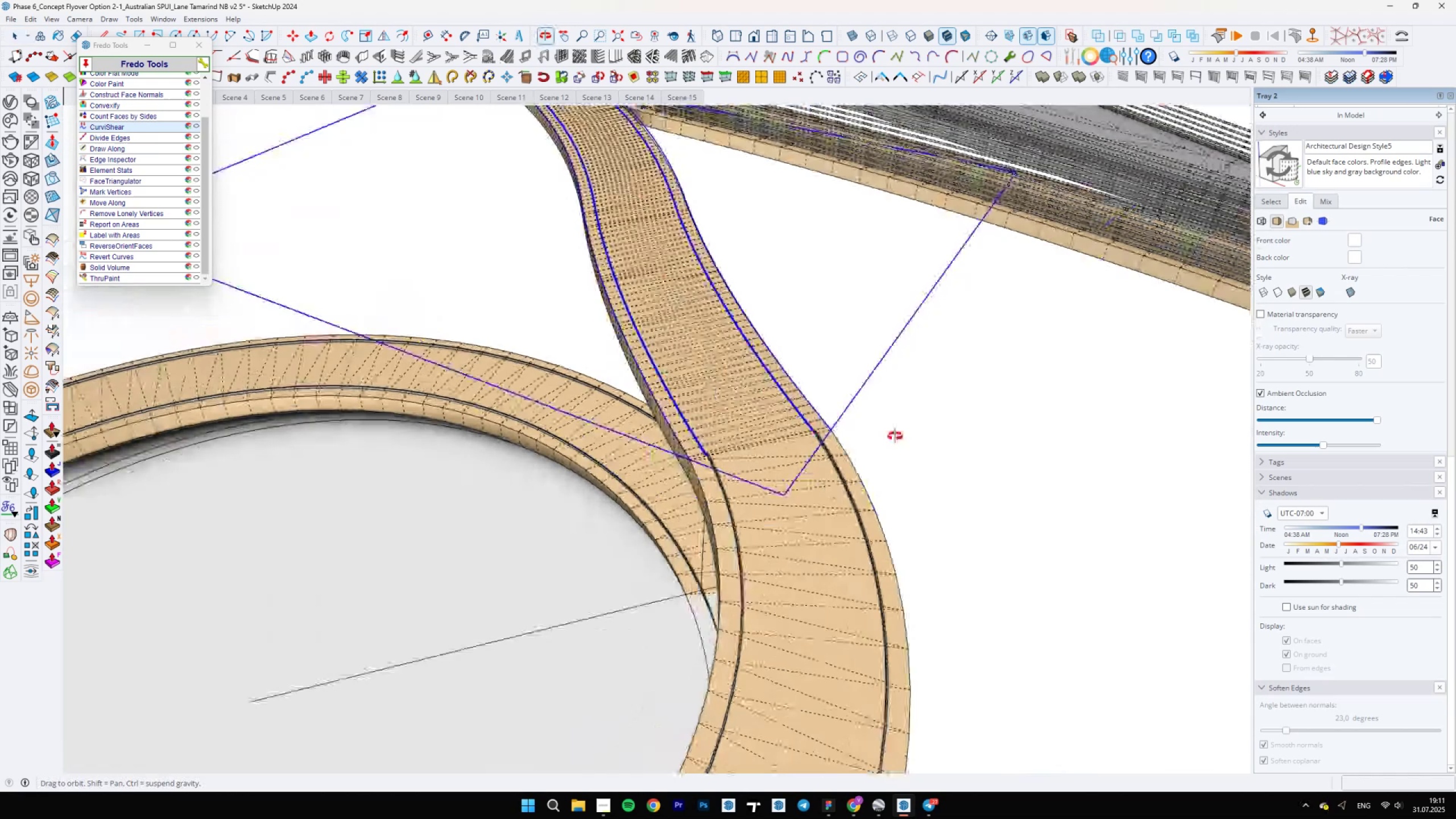 
scroll: coordinate [698, 452], scroll_direction: up, amount: 26.0
 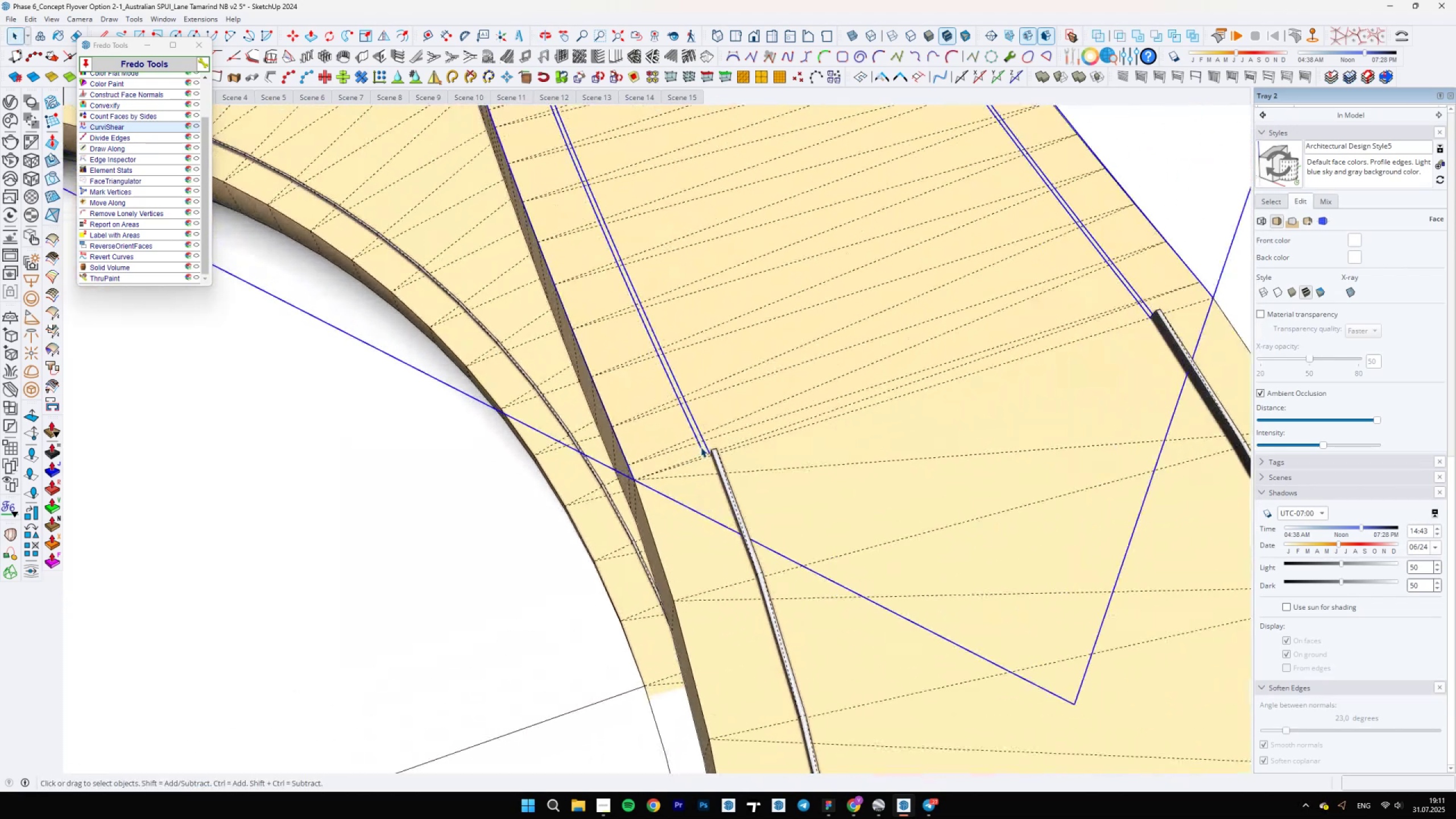 
key(E)
 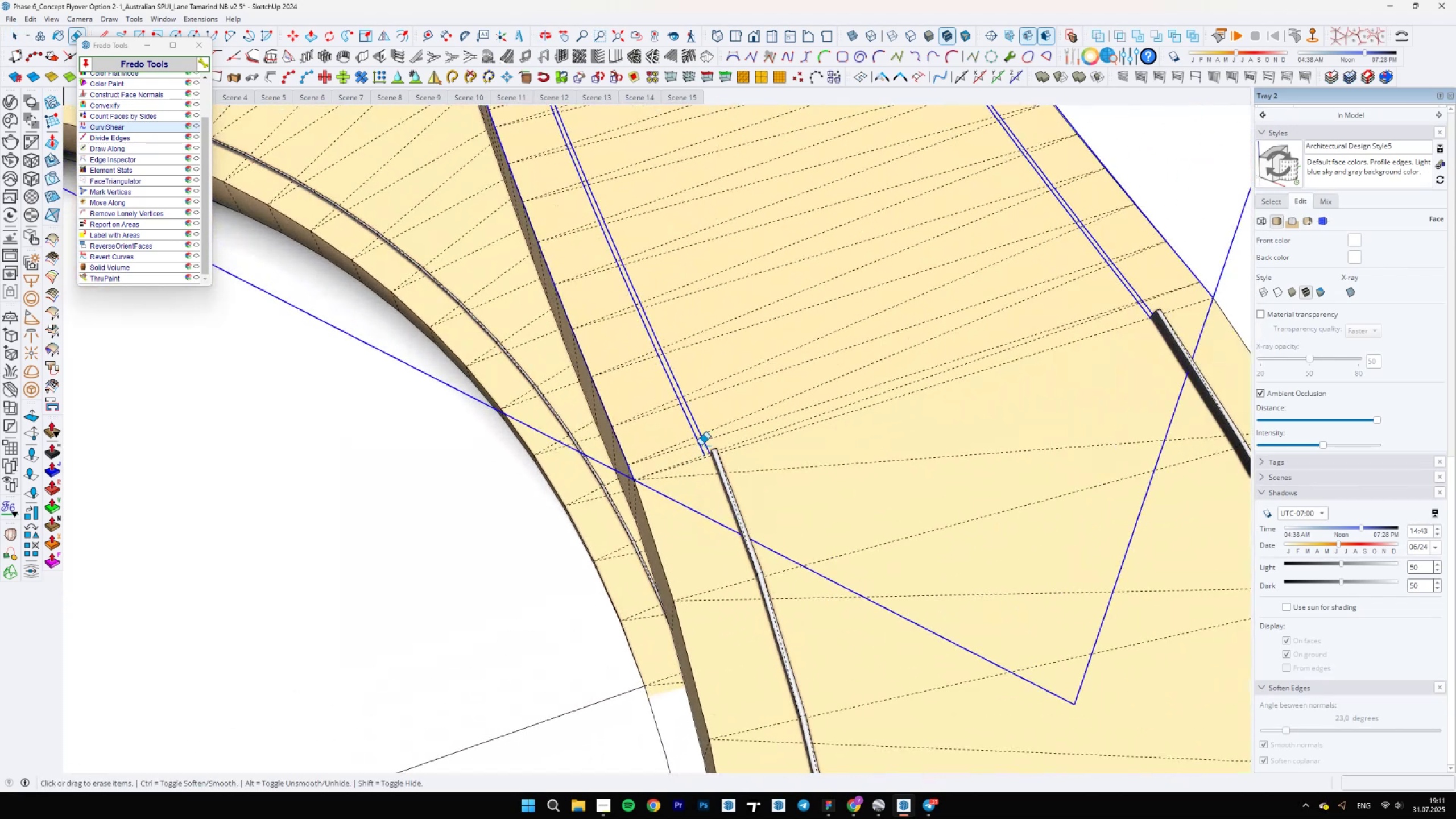 
key(Space)
 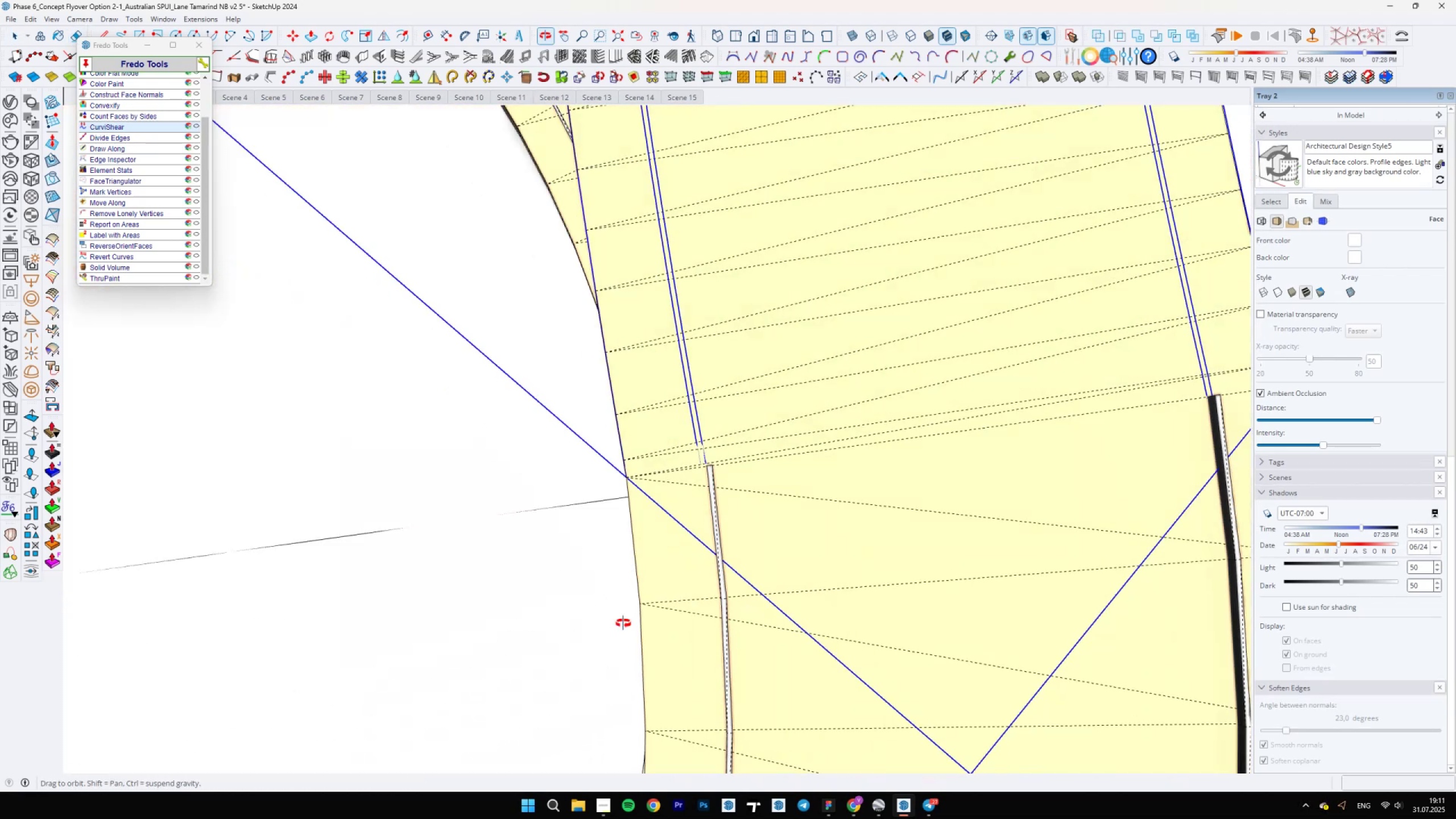 
scroll: coordinate [743, 439], scroll_direction: up, amount: 3.0
 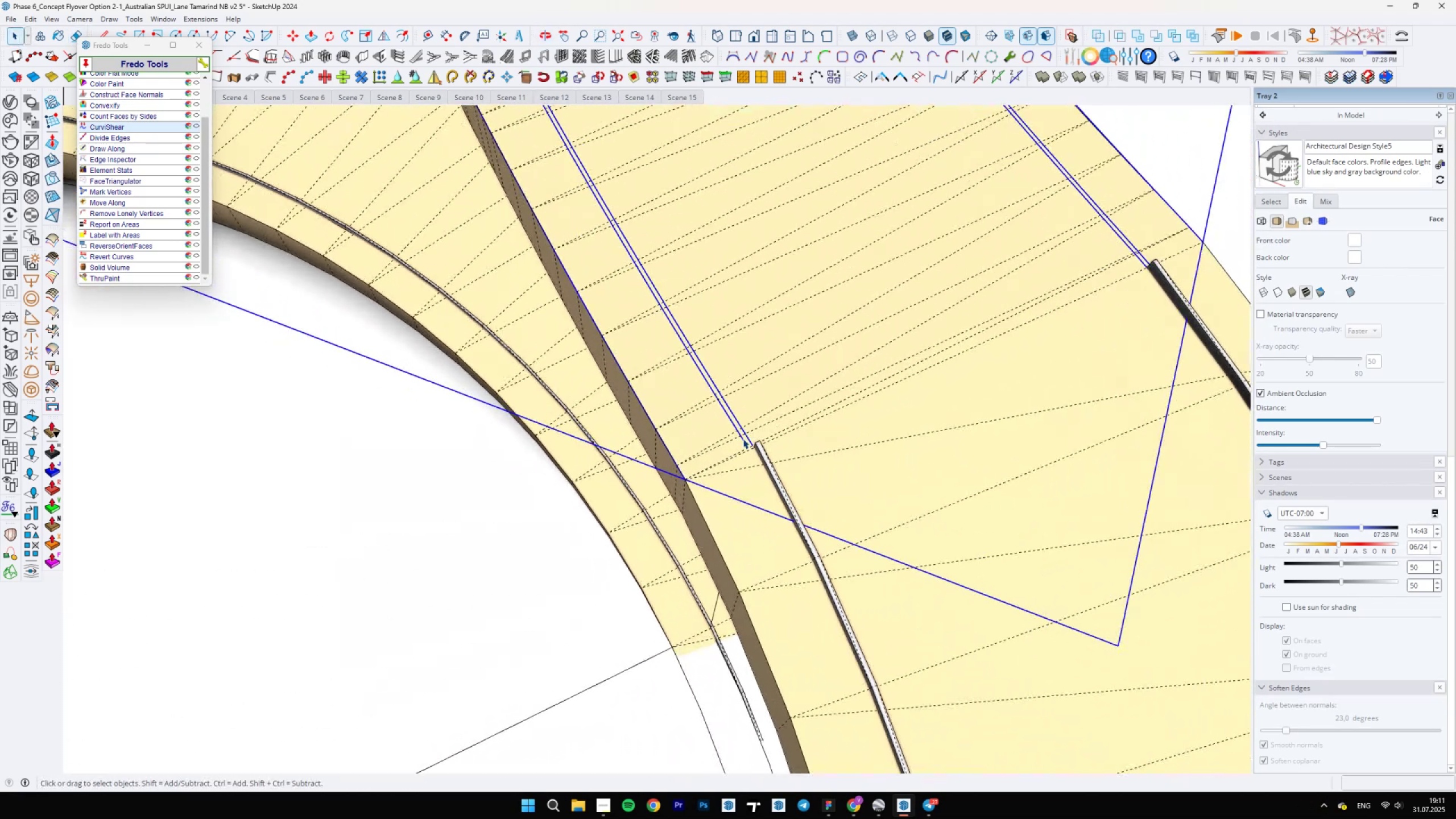 
key(L)
 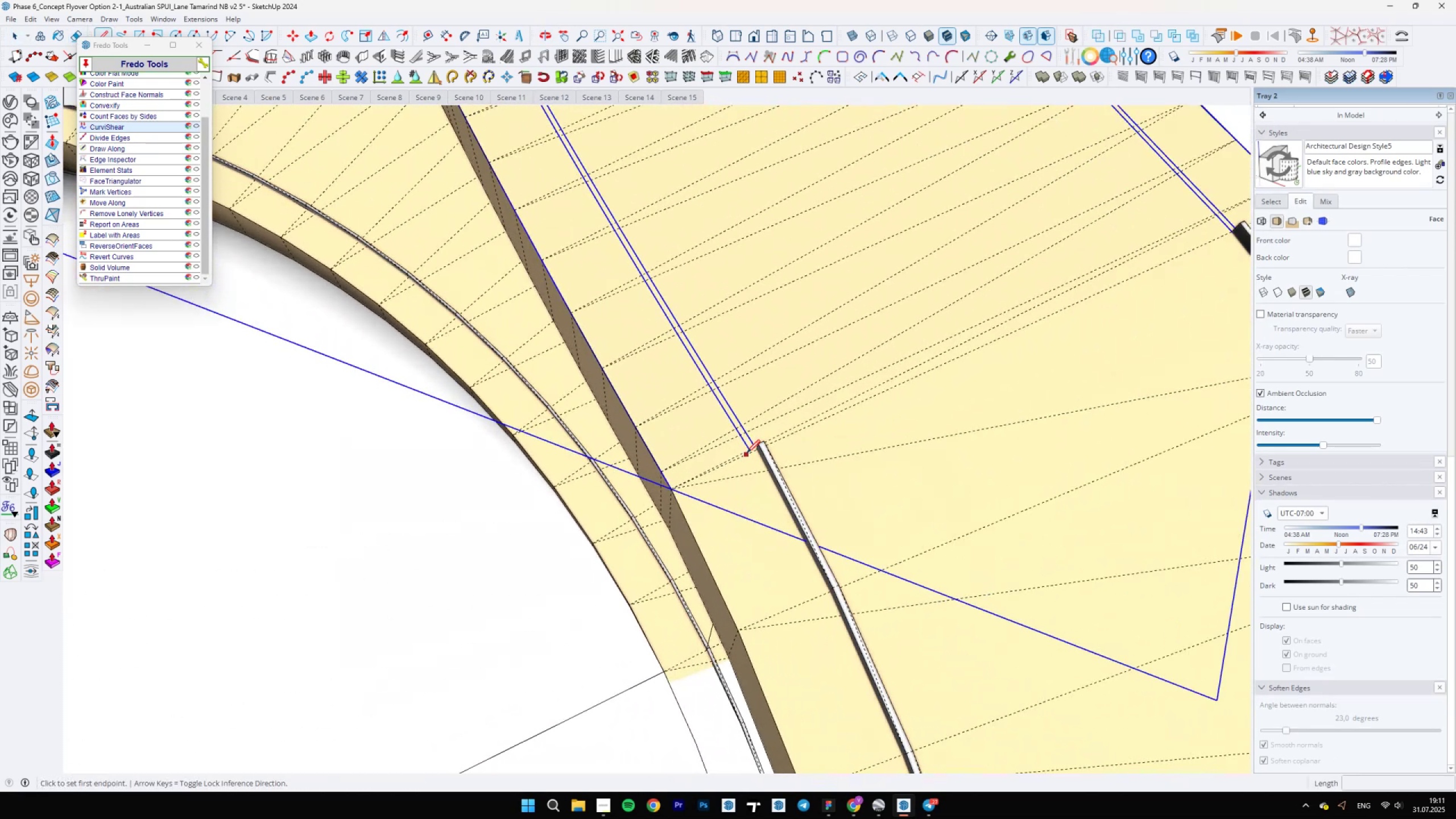 
left_click([750, 449])
 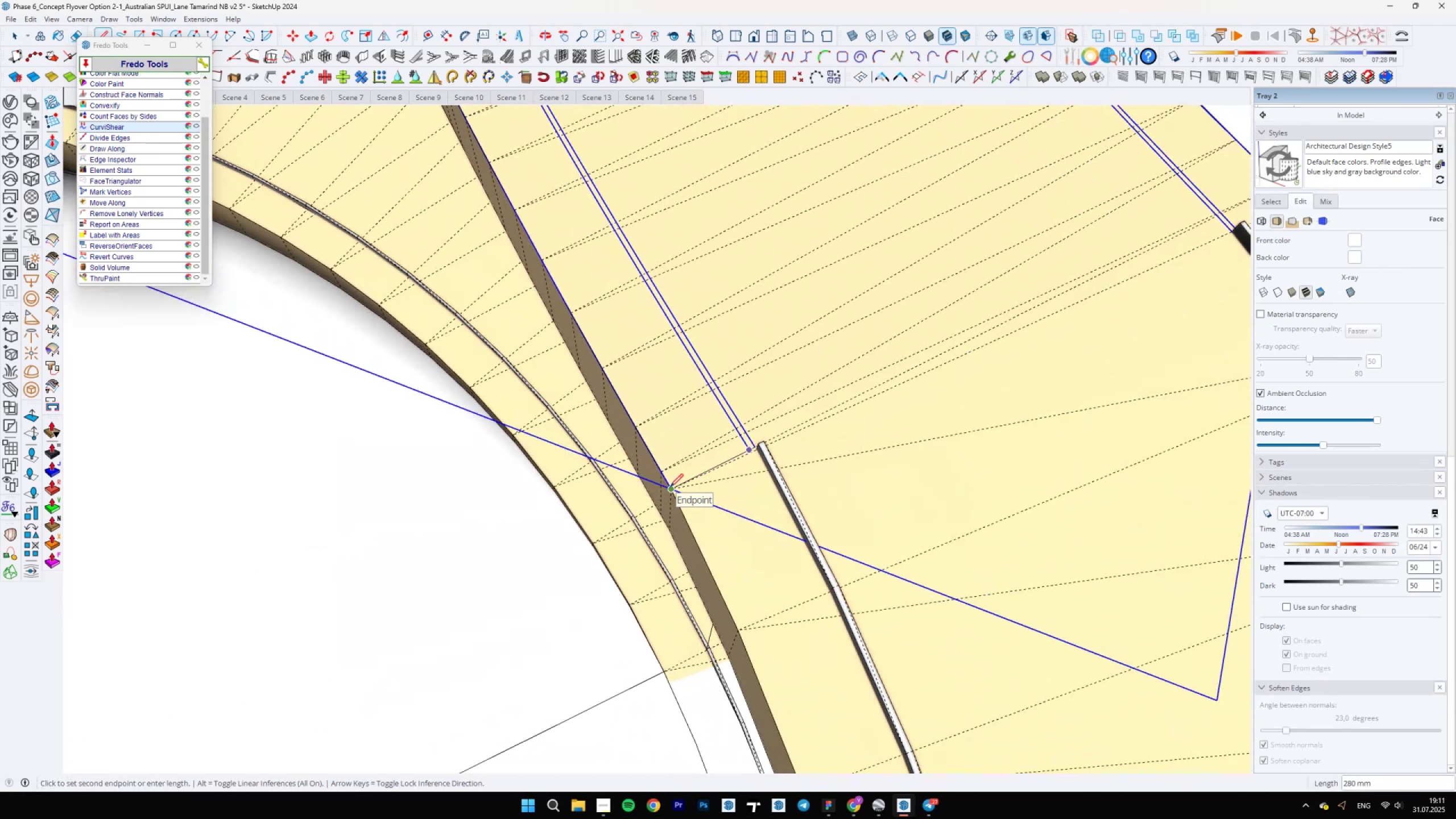 
key(Space)
 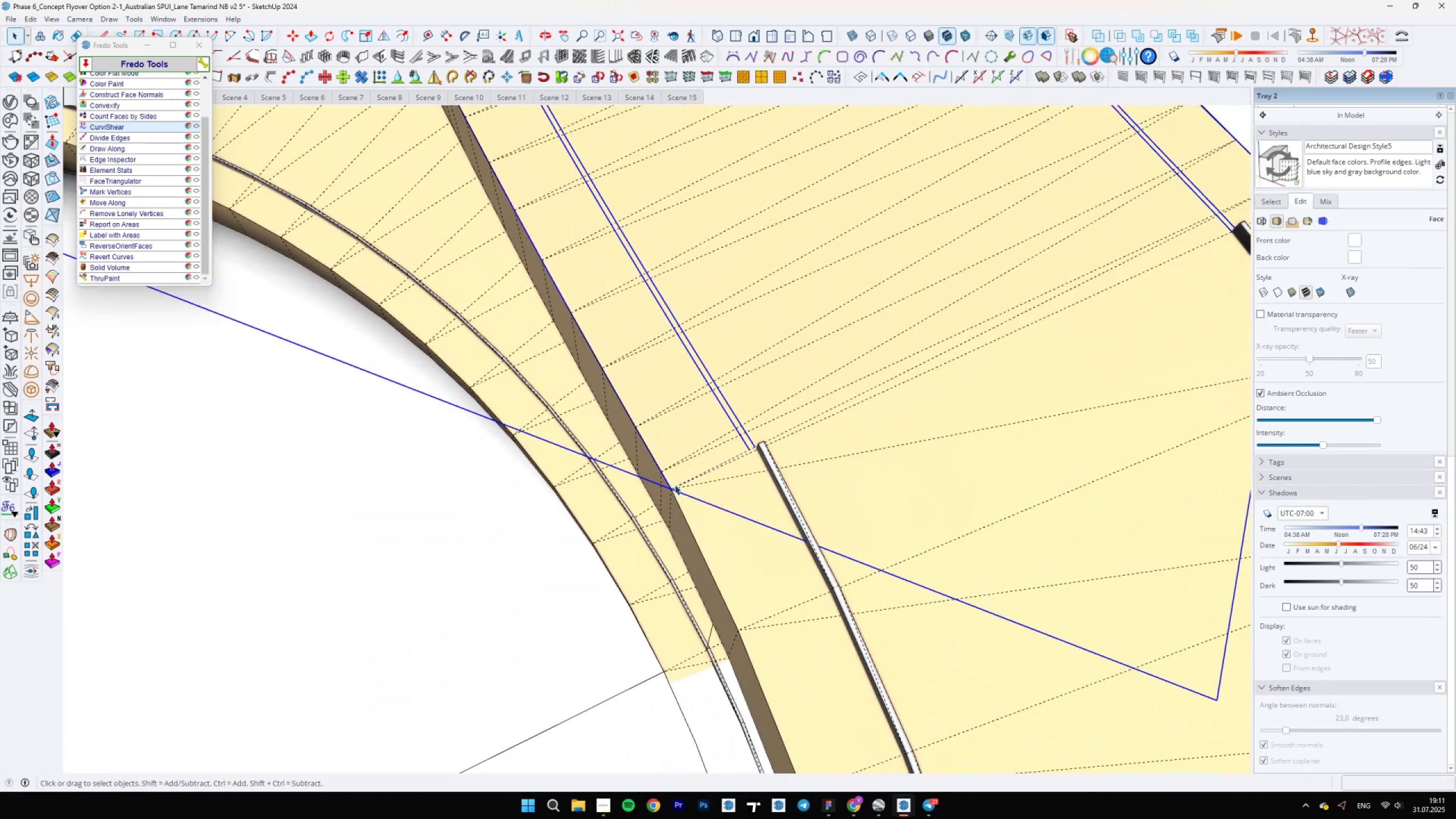 
scroll: coordinate [723, 462], scroll_direction: down, amount: 15.0
 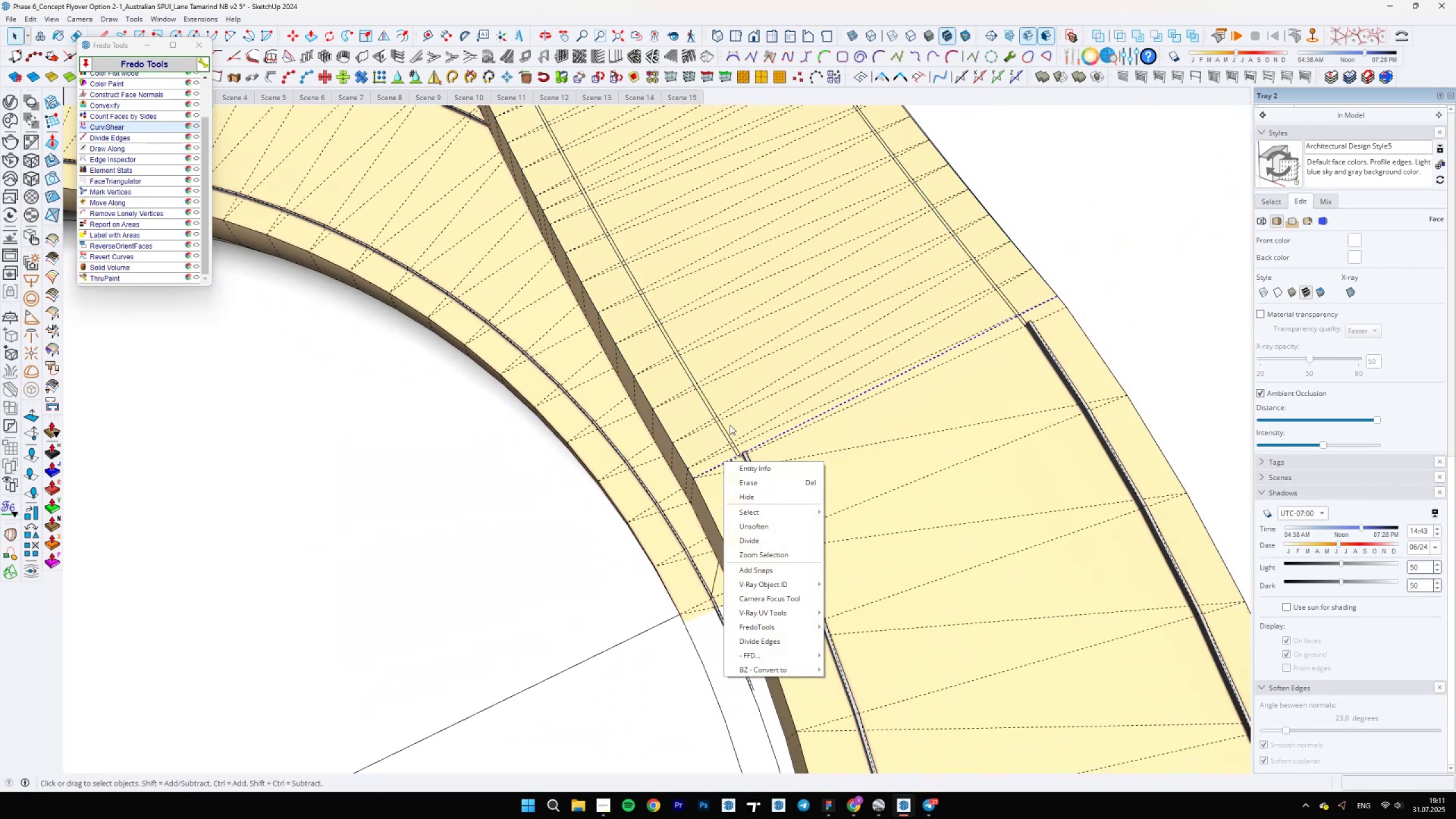 
hold_key(key=ShiftLeft, duration=0.66)
 